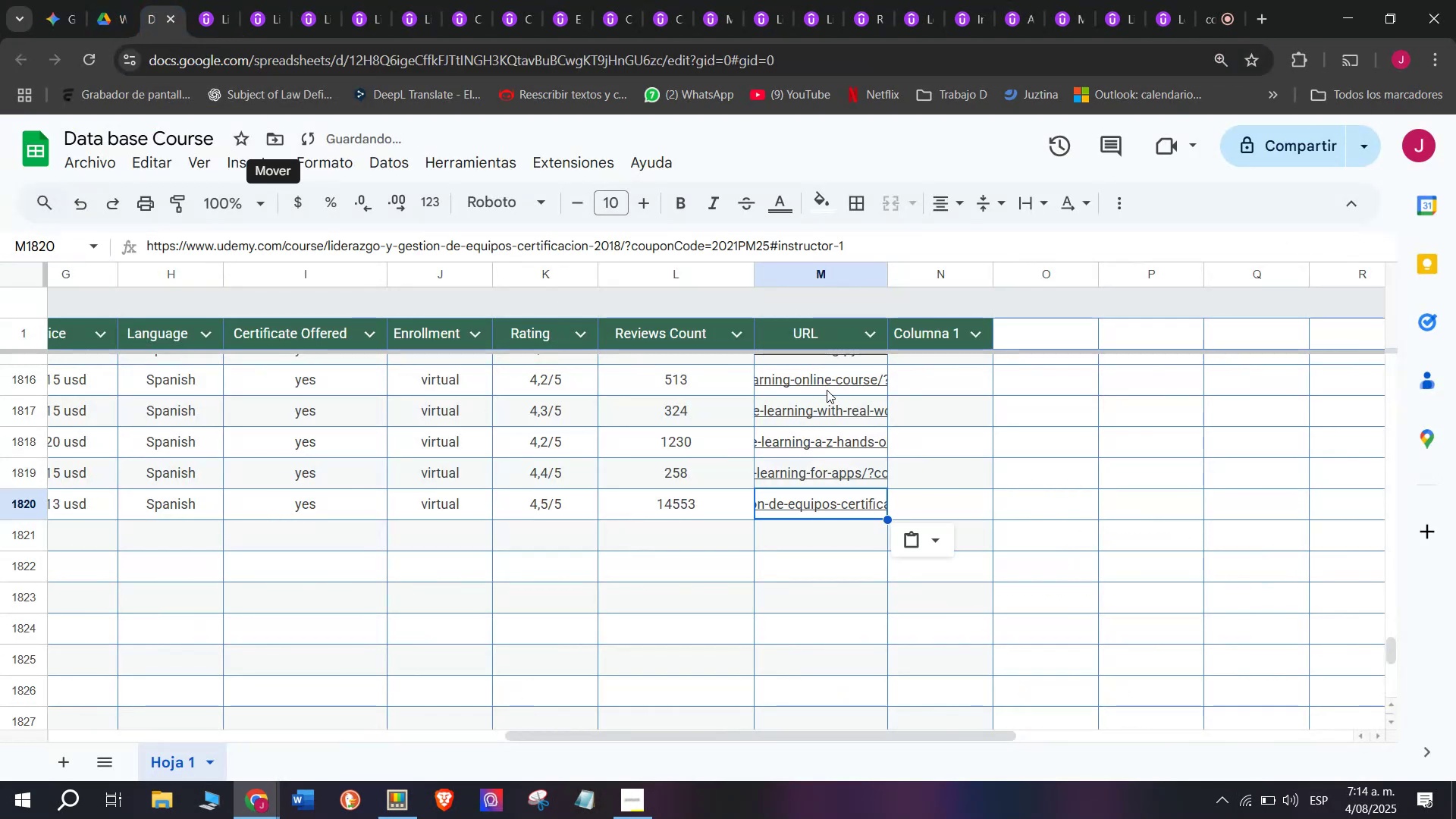 
scroll: coordinate [109, 548], scroll_direction: up, amount: 2.0
 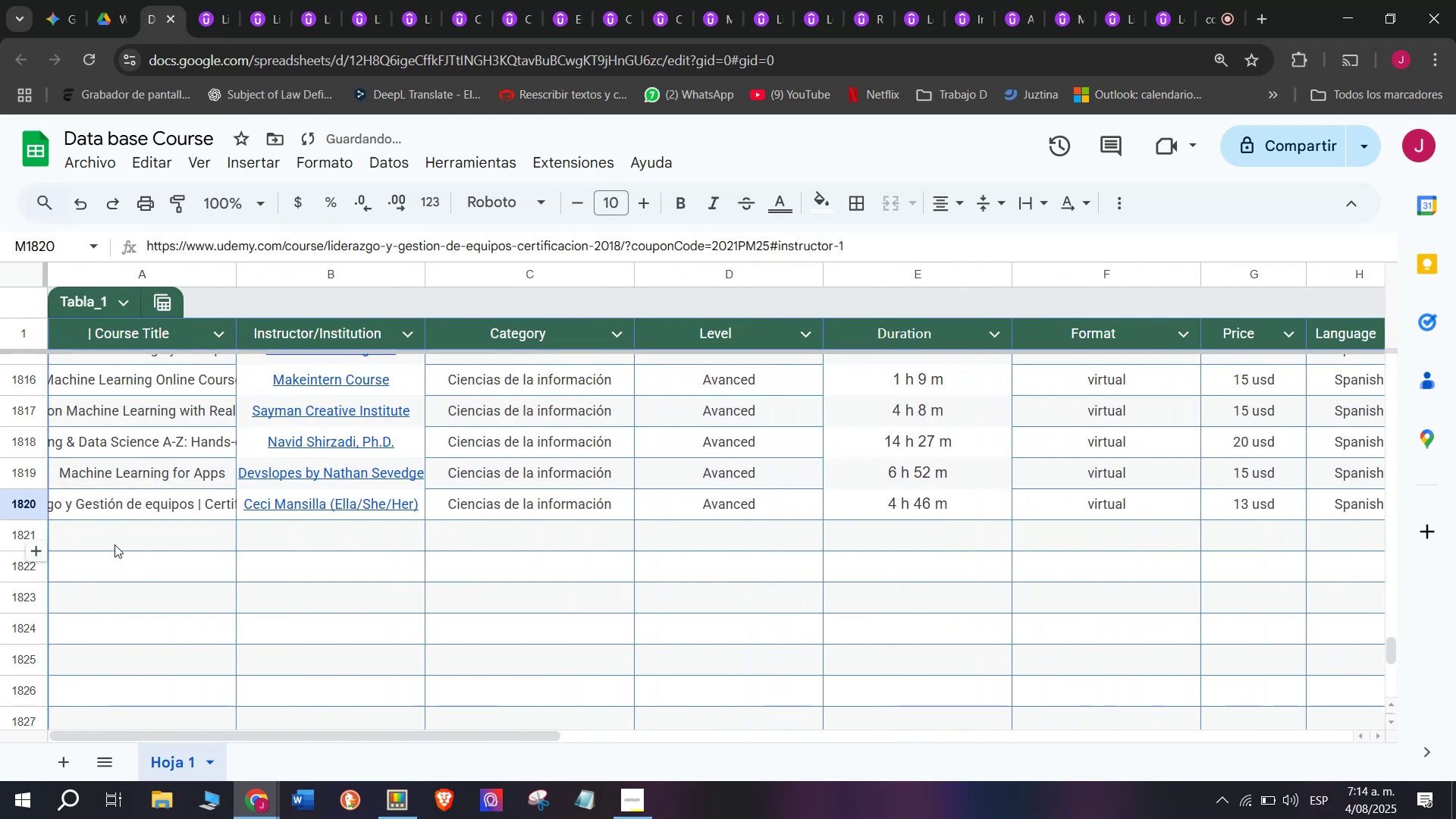 
left_click([124, 532])
 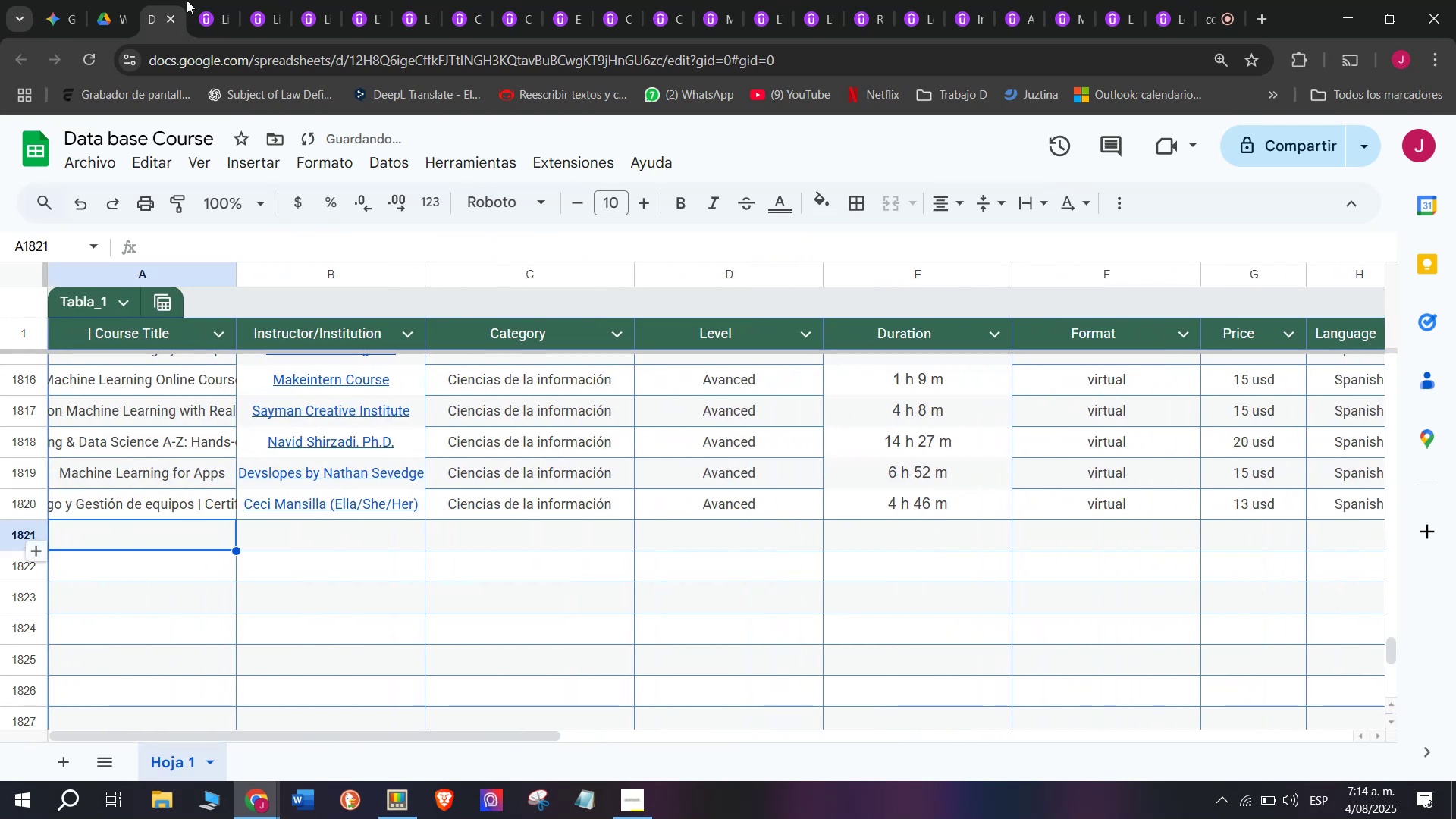 
left_click([199, 0])
 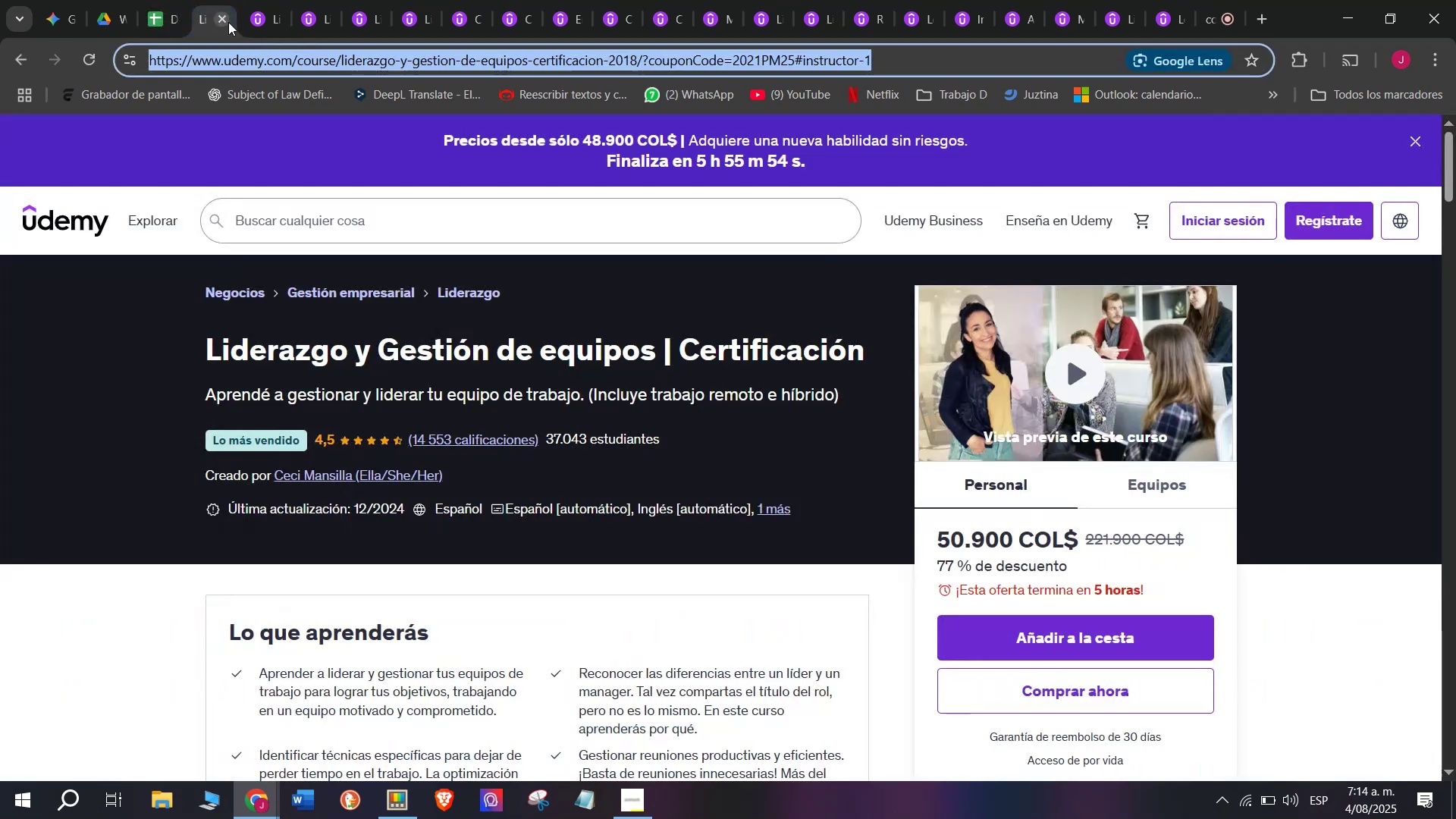 
left_click([226, 10])
 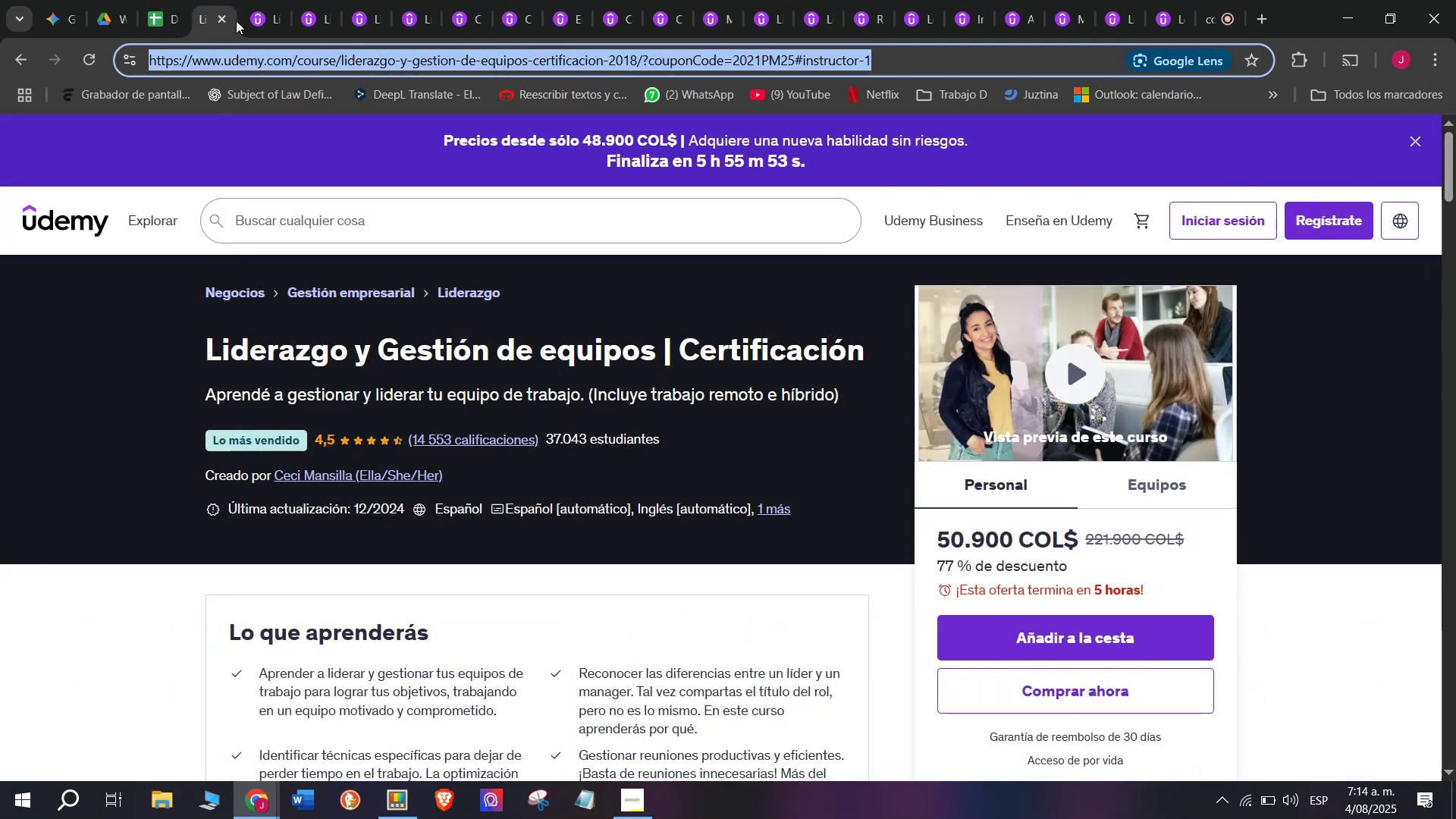 
left_click([223, 13])
 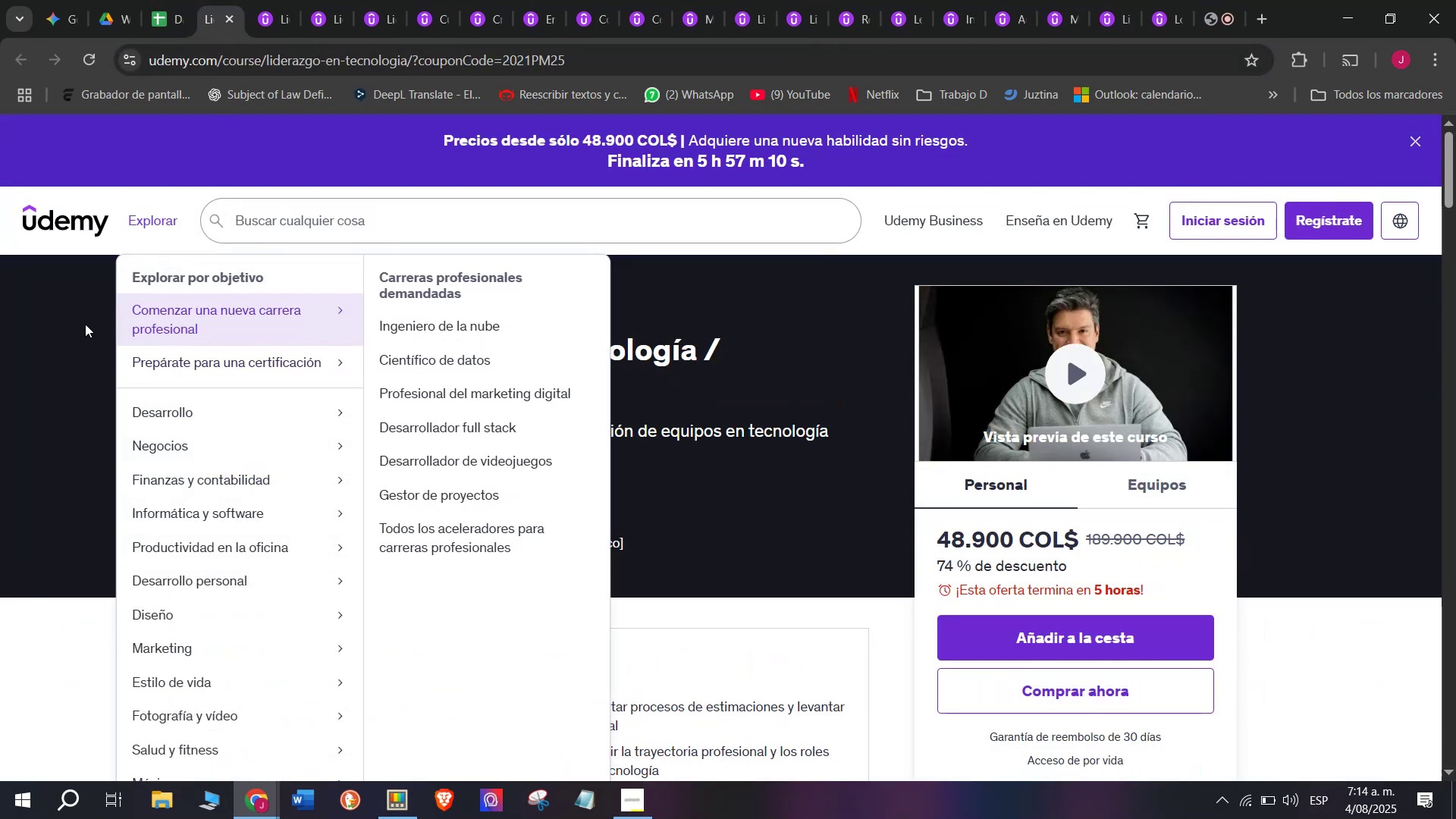 
left_click_drag(start_coordinate=[187, 331], to_coordinate=[448, 394])
 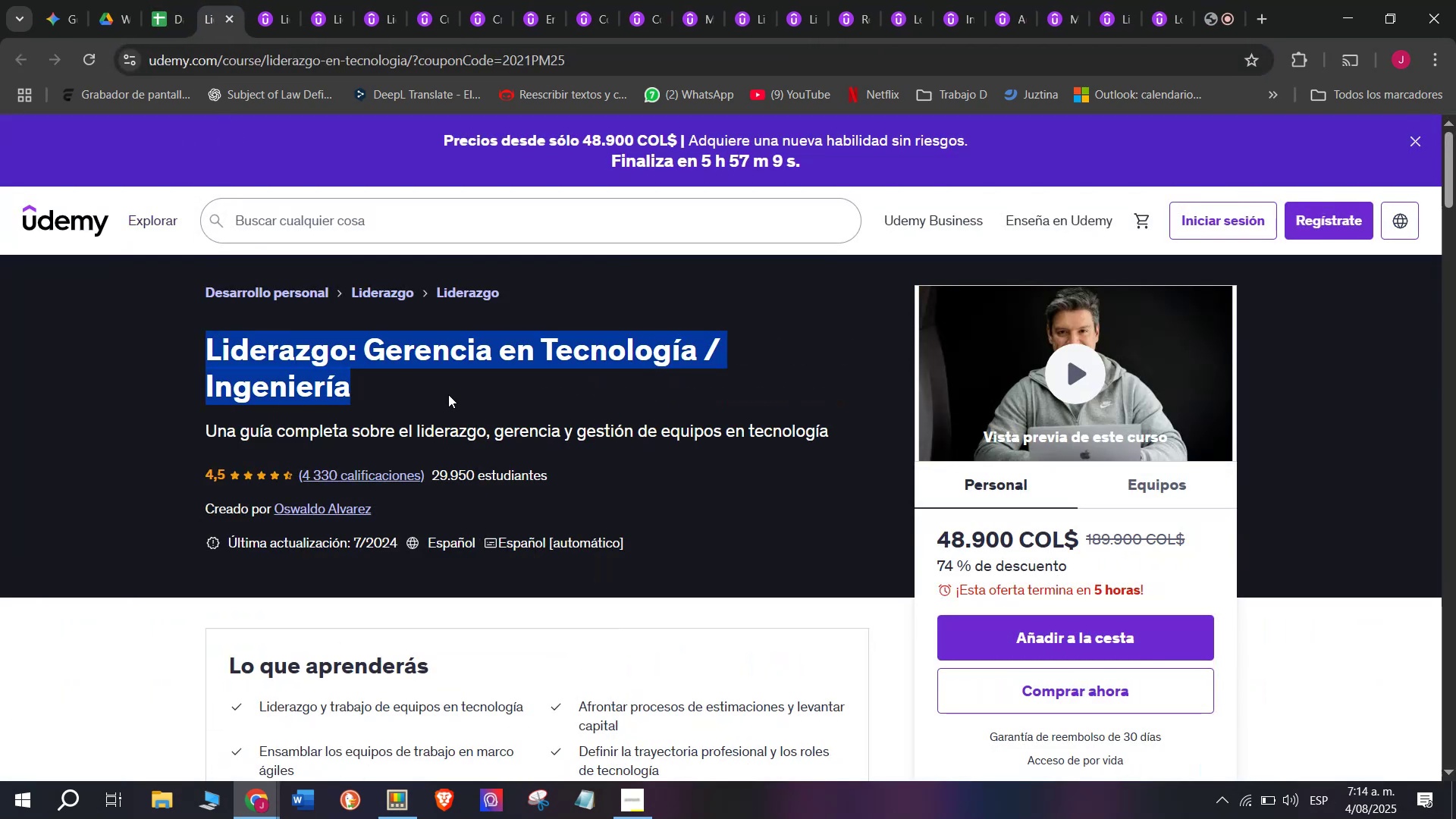 
key(Control+ControlLeft)
 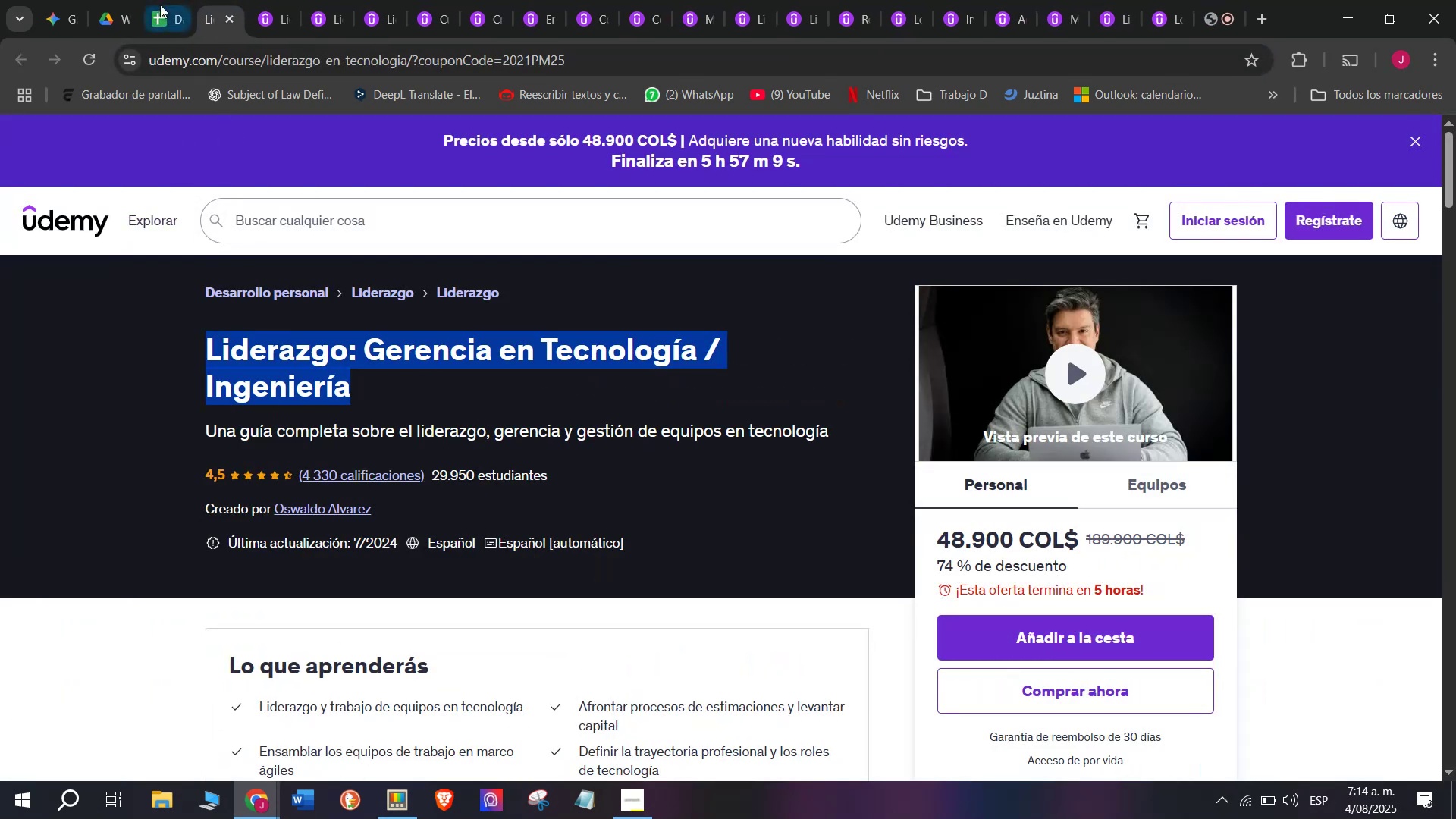 
key(Break)
 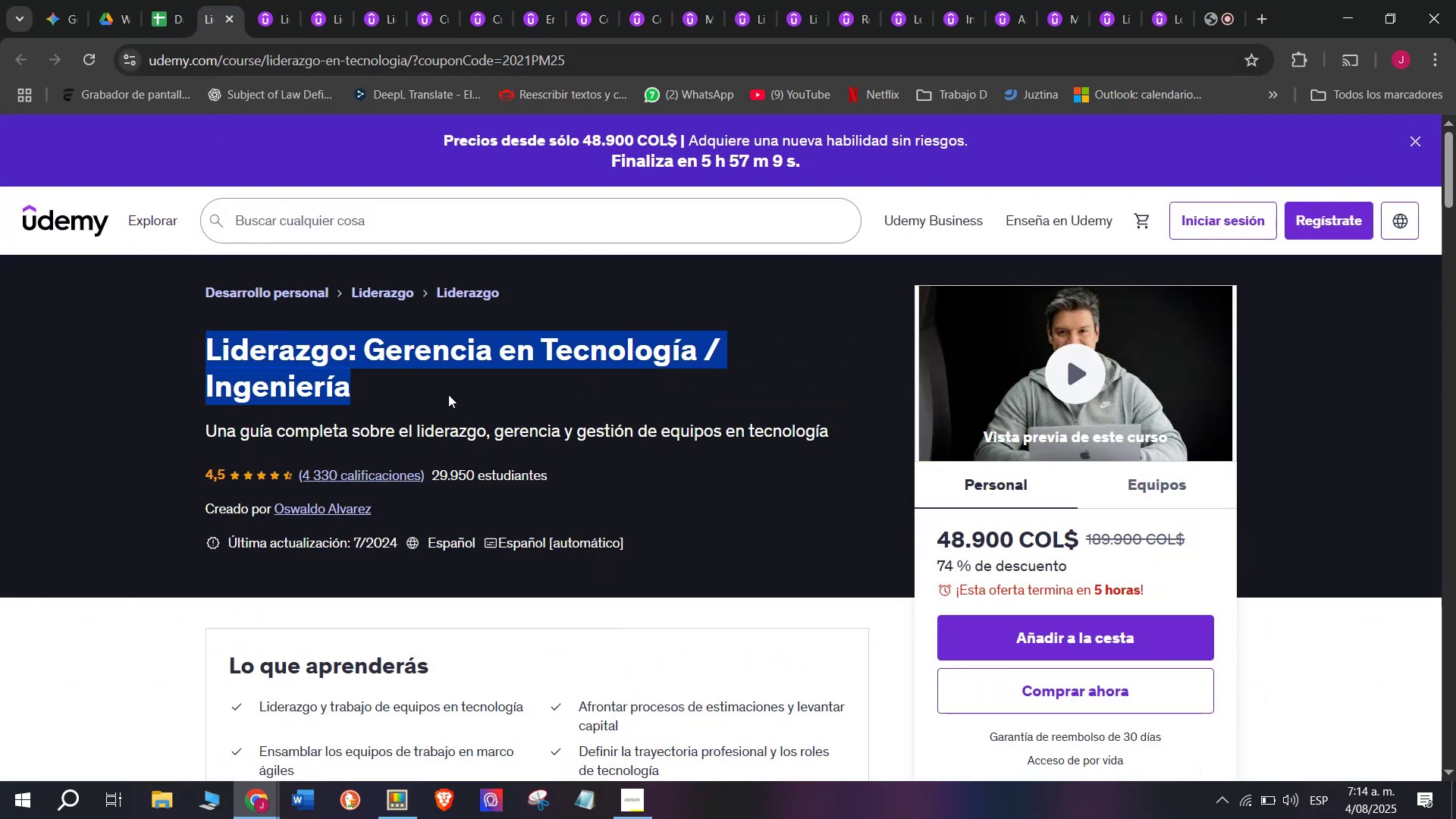 
key(Control+C)
 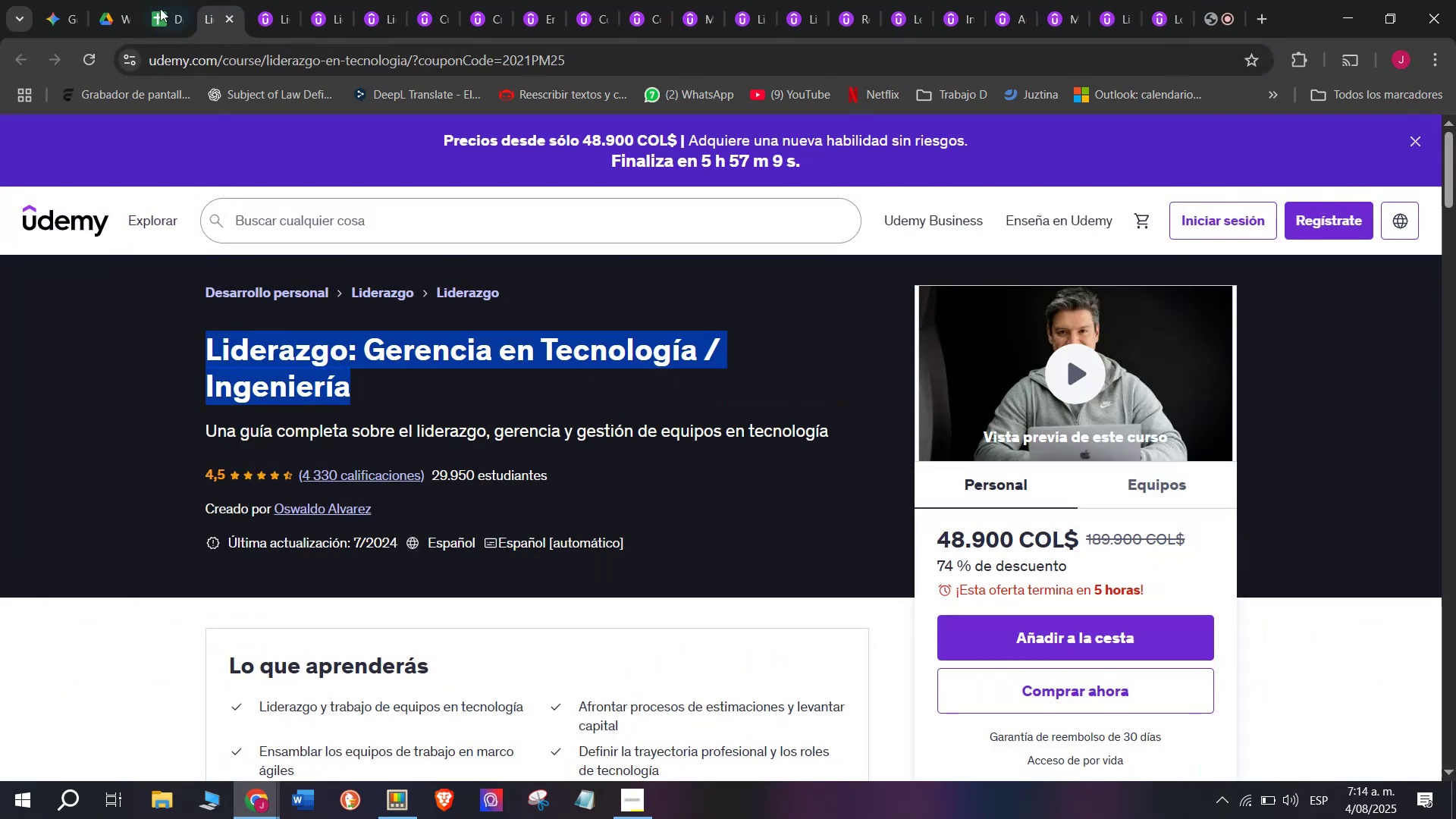 
left_click([163, 0])
 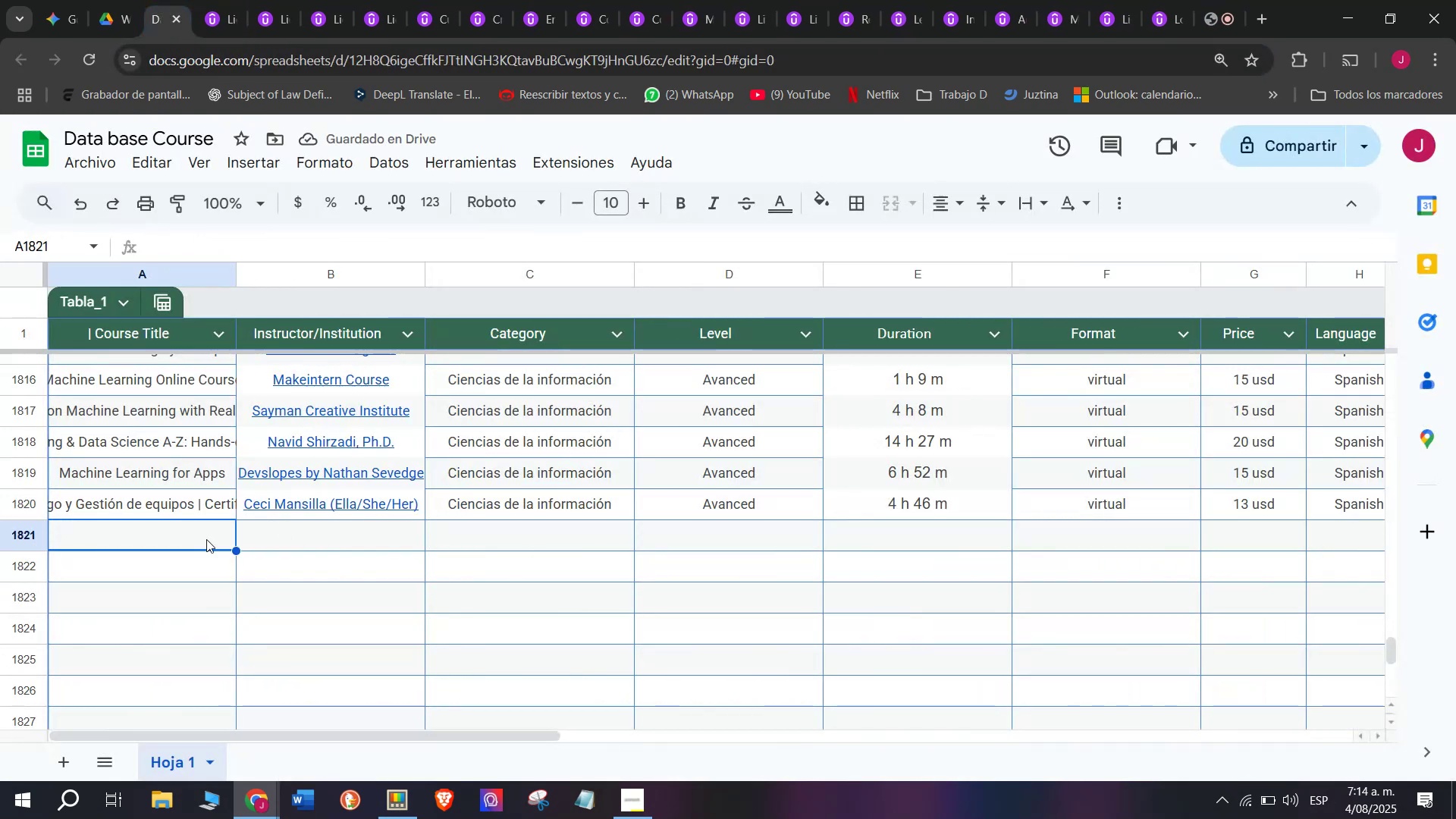 
double_click([188, 544])
 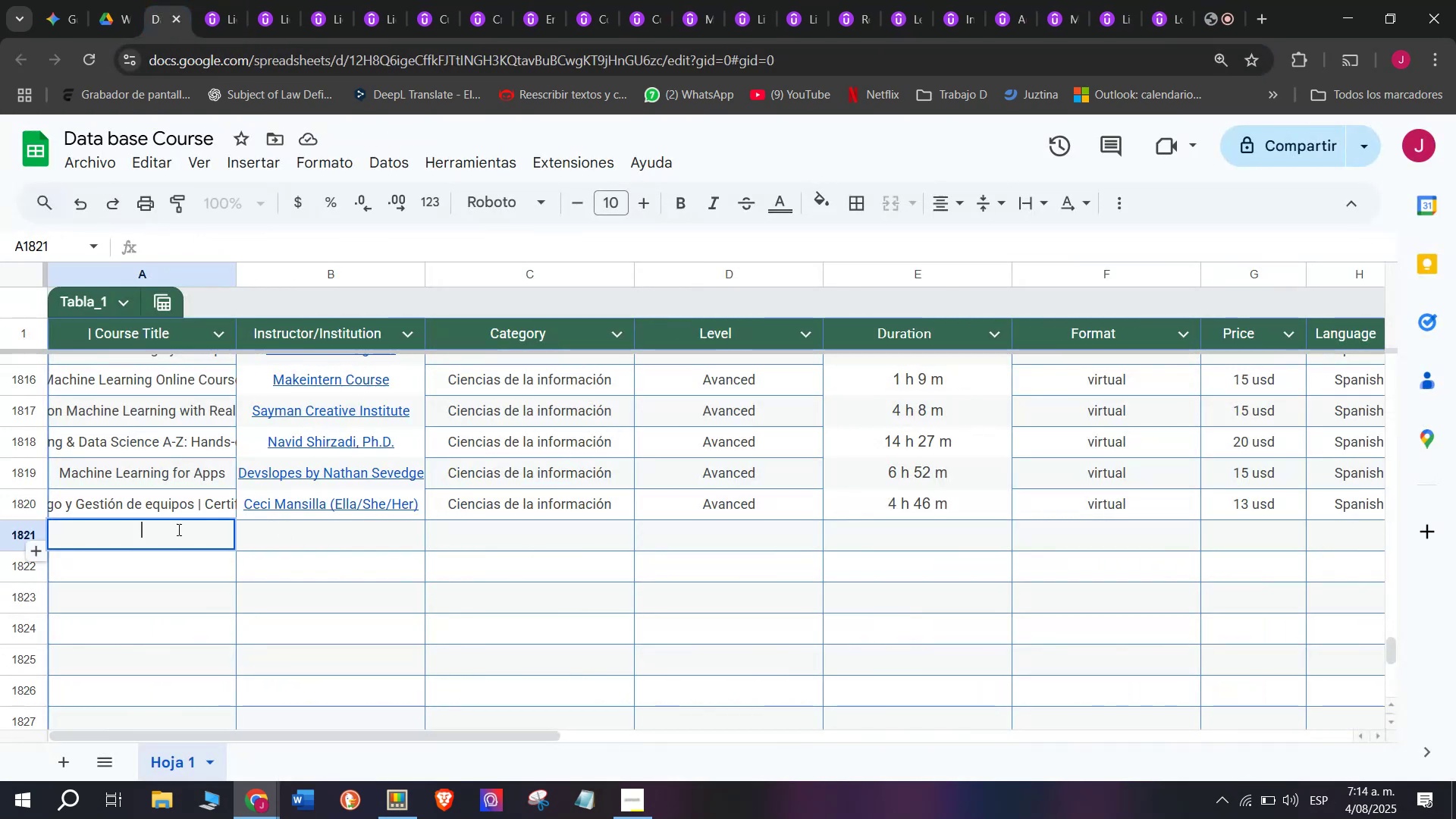 
key(Z)
 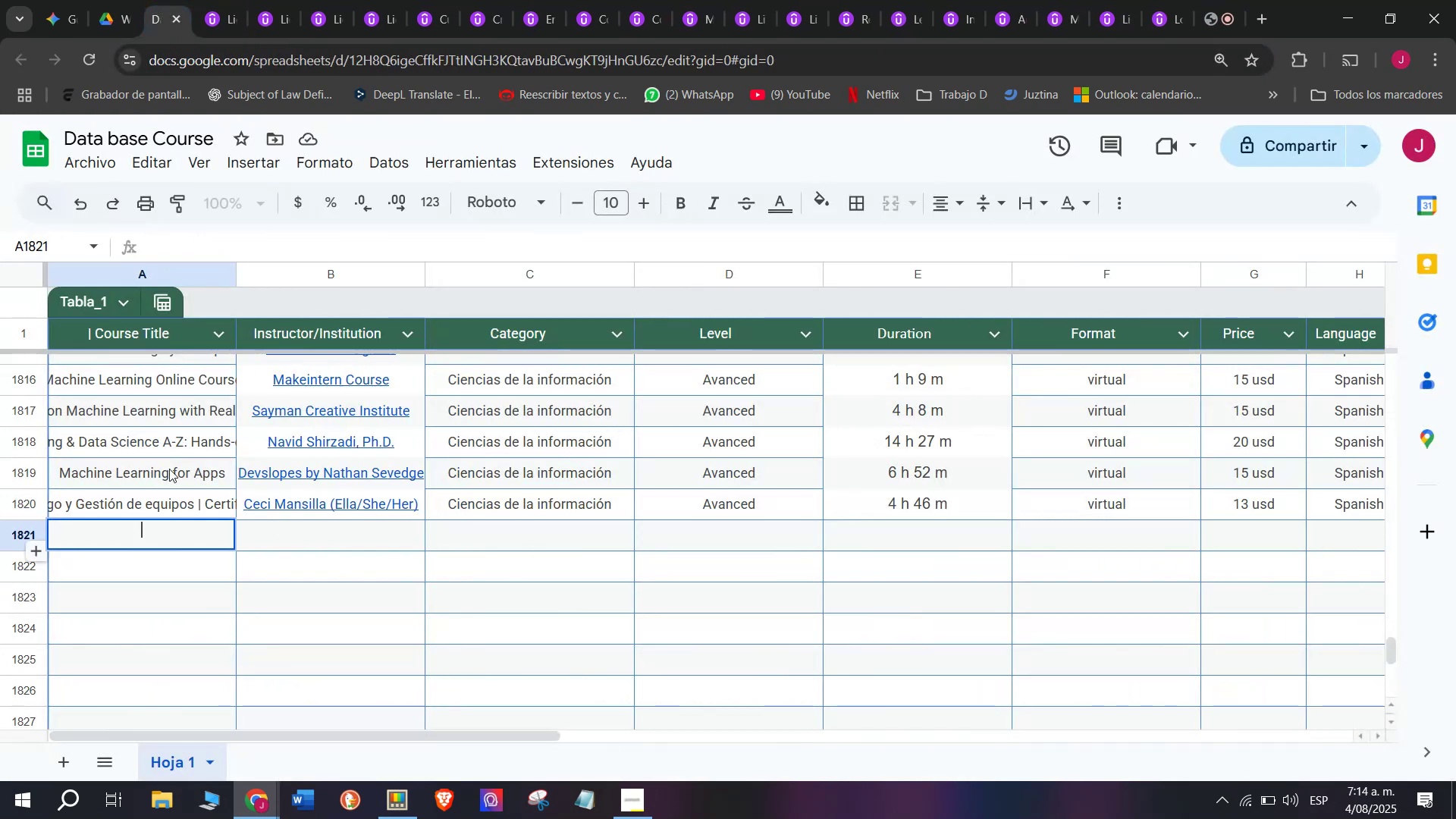 
key(Control+ControlLeft)
 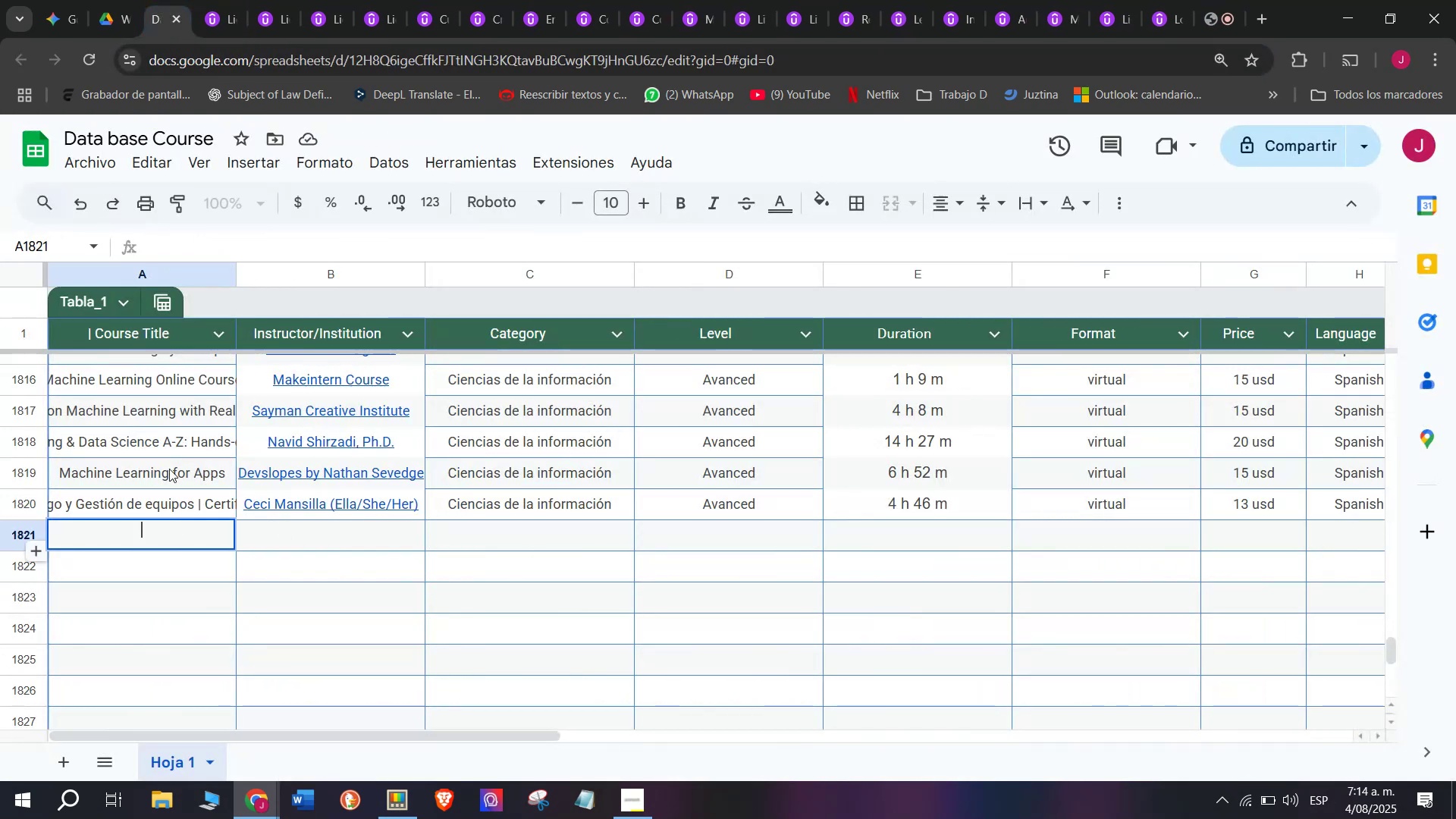 
key(Control+V)
 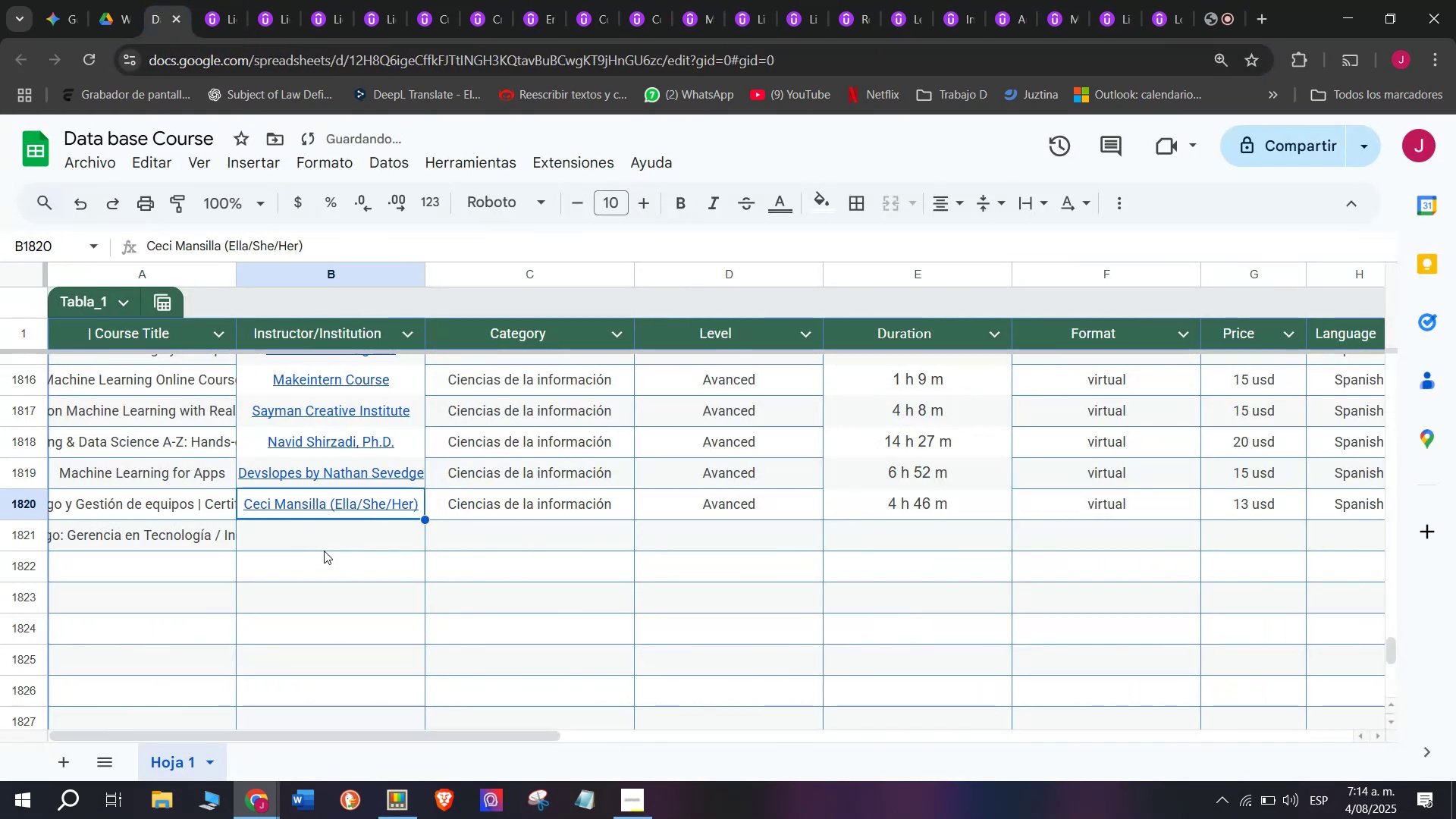 
left_click([198, 0])
 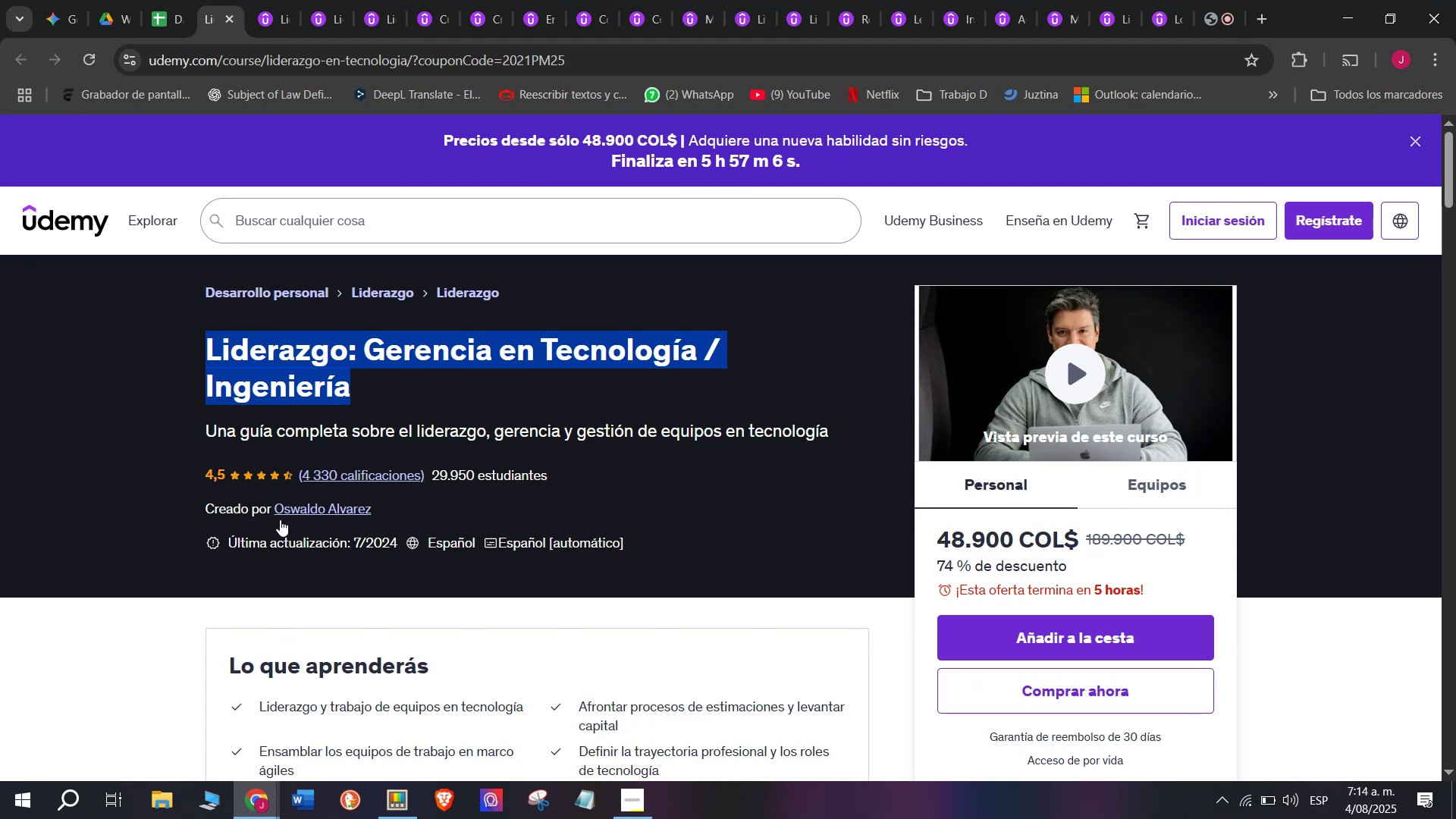 
left_click([300, 506])
 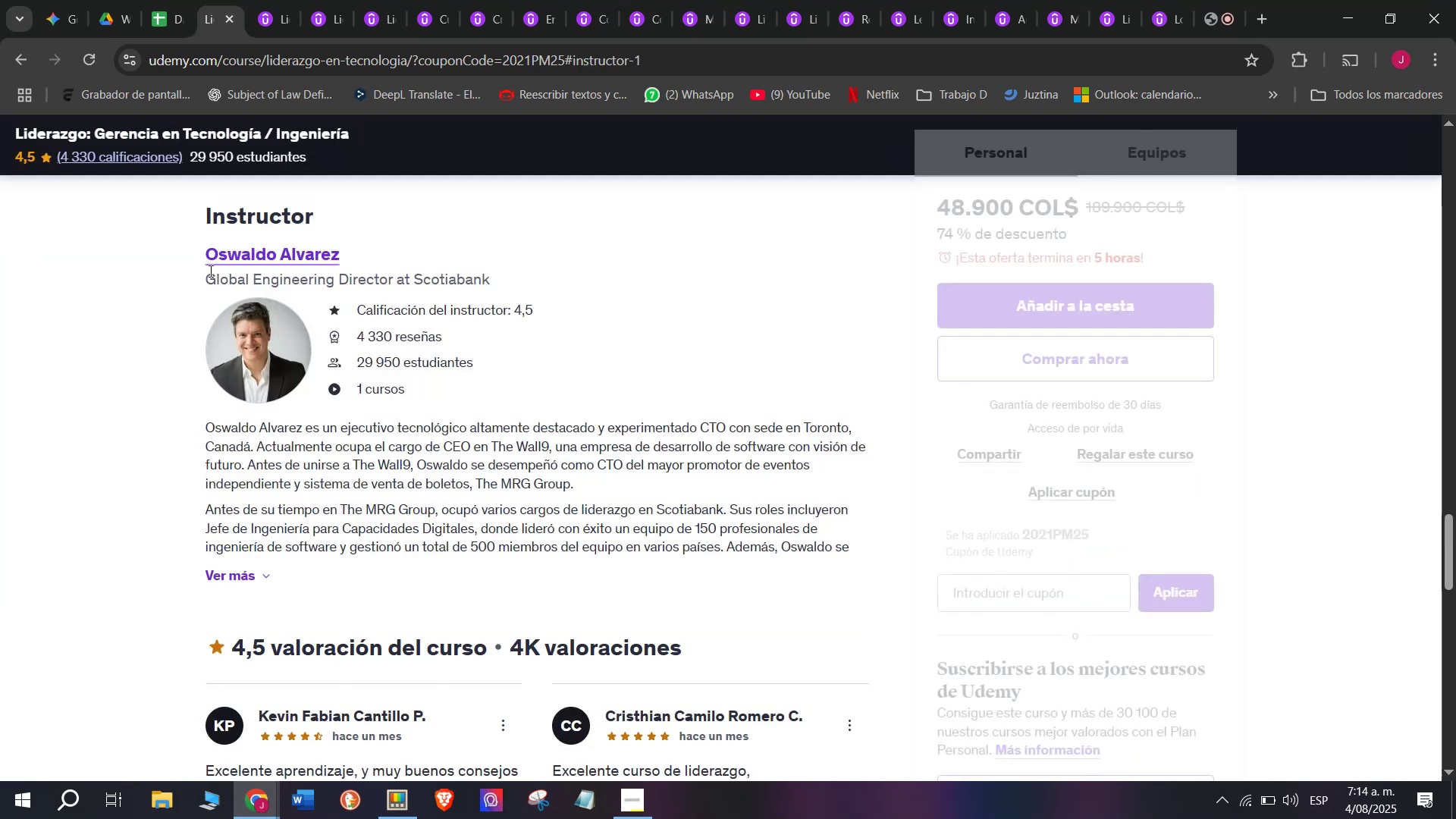 
left_click_drag(start_coordinate=[187, 231], to_coordinate=[401, 240])
 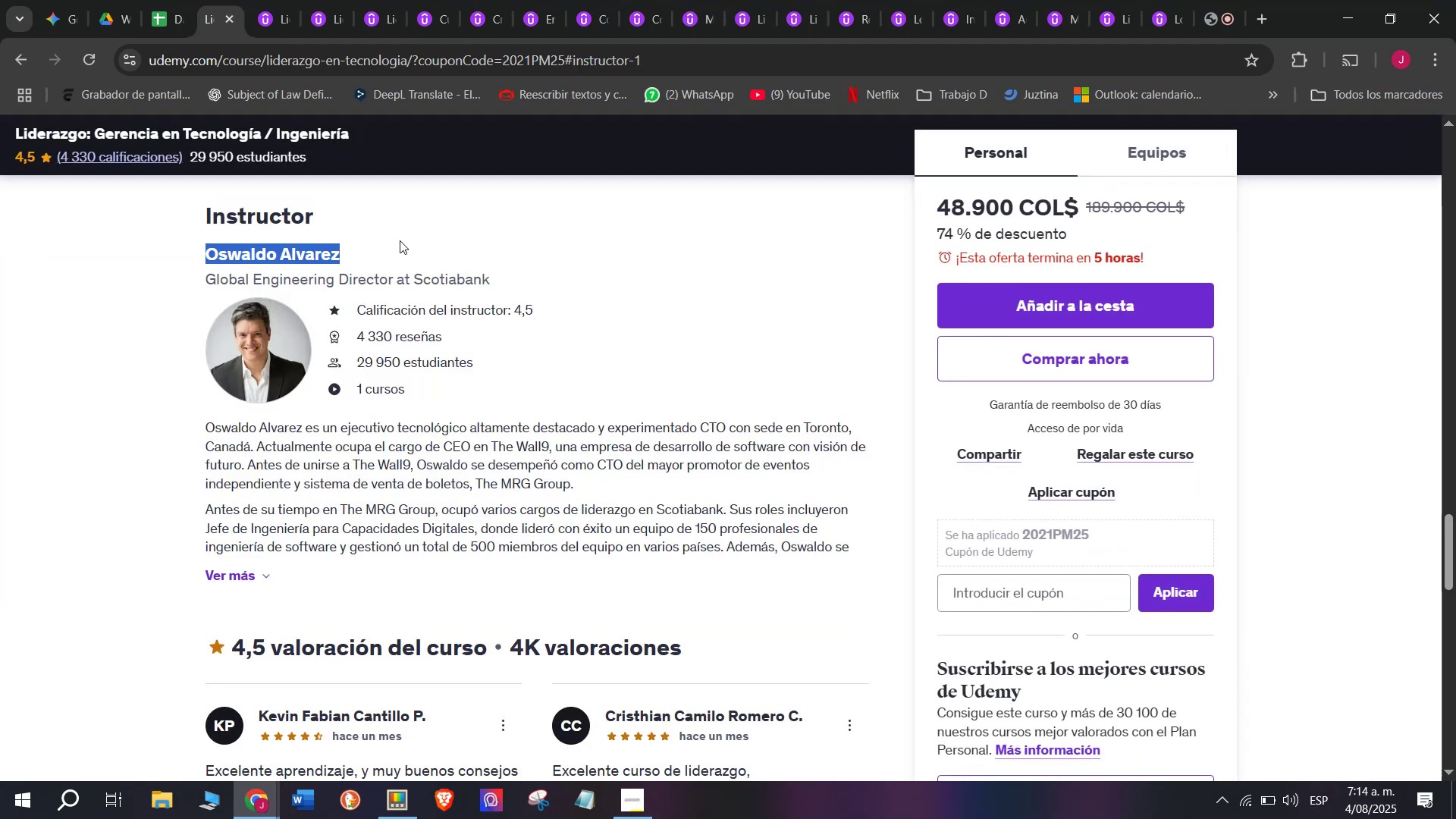 
key(Control+ControlLeft)
 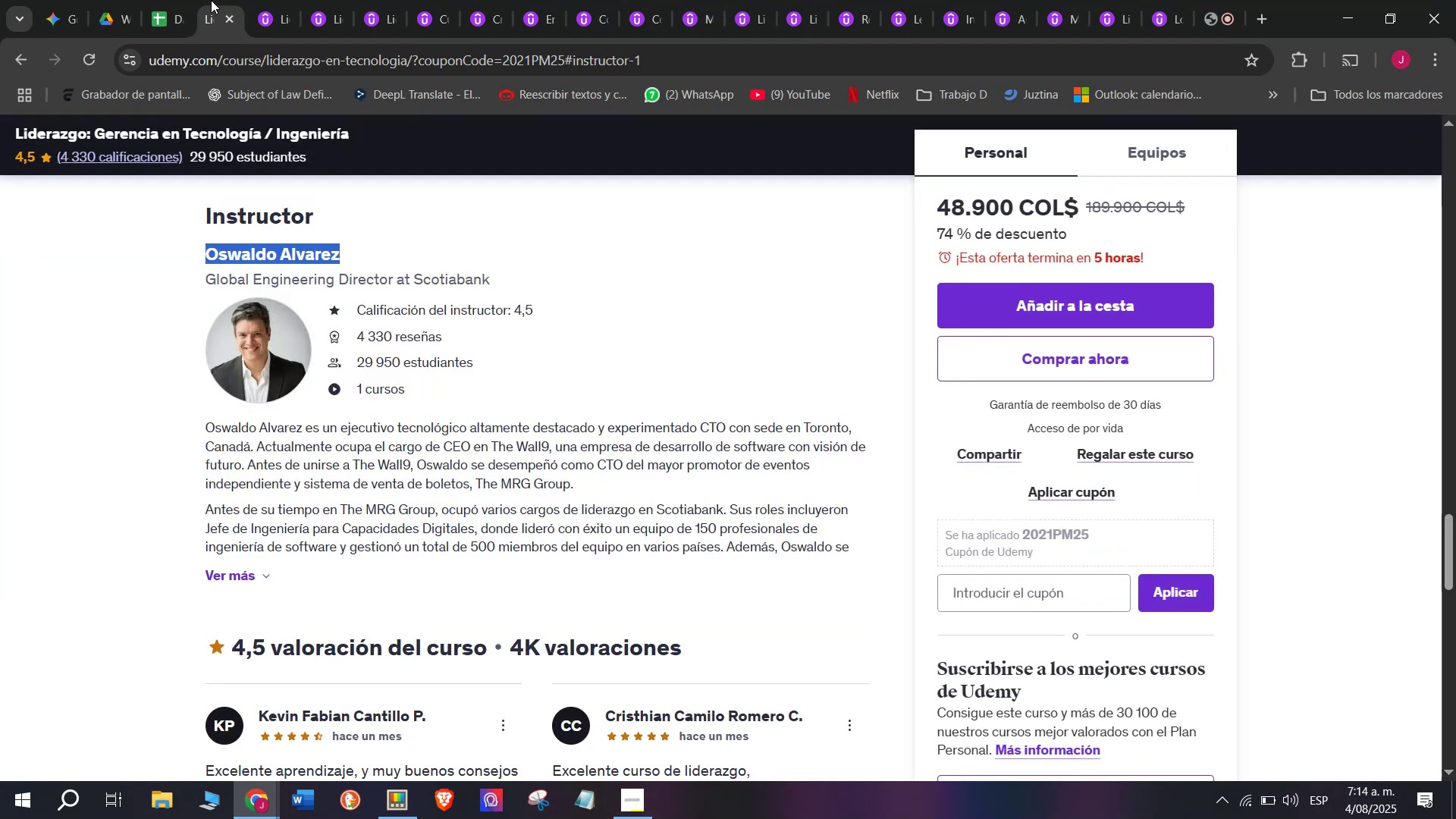 
key(Break)
 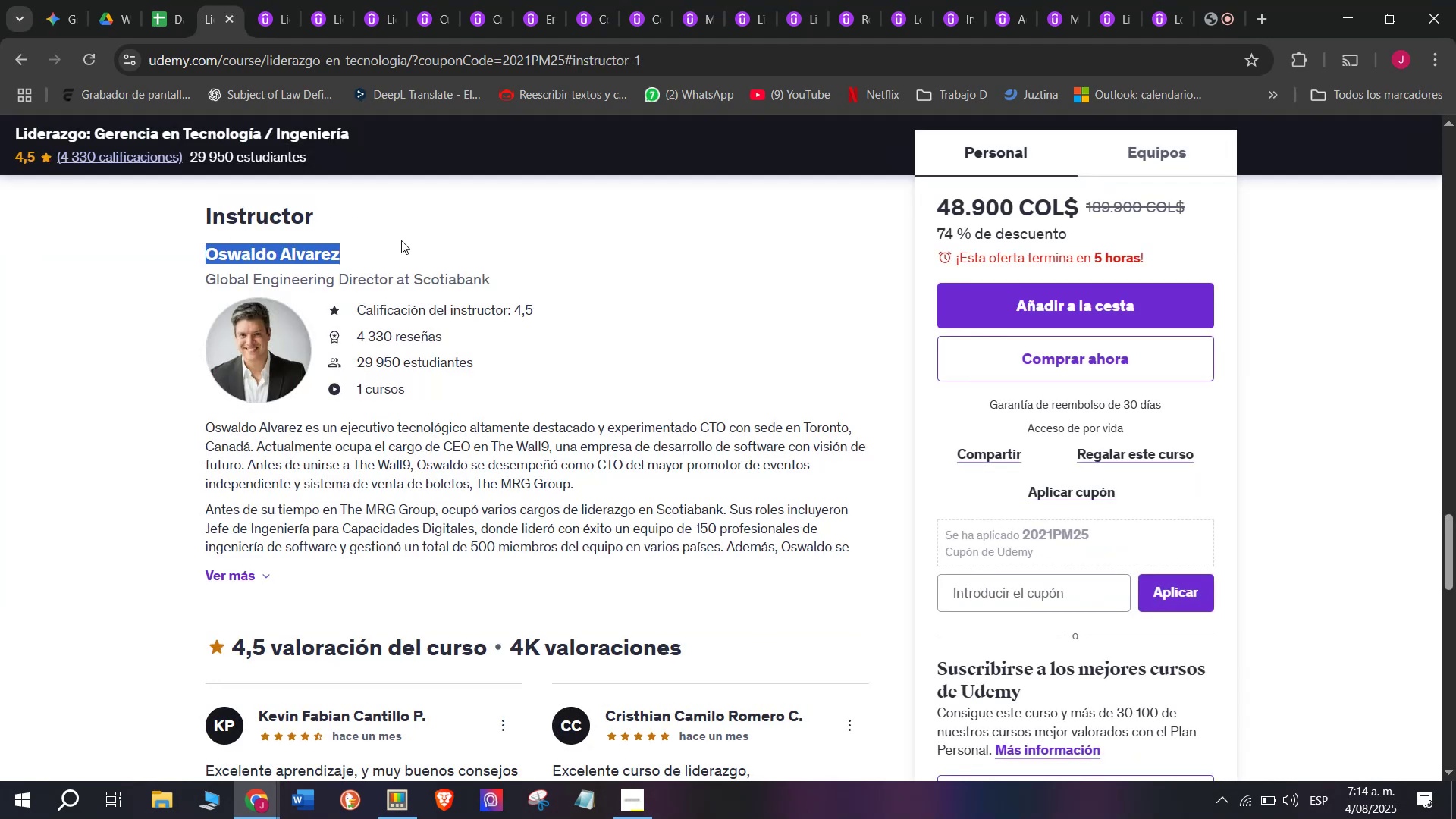 
key(Control+C)
 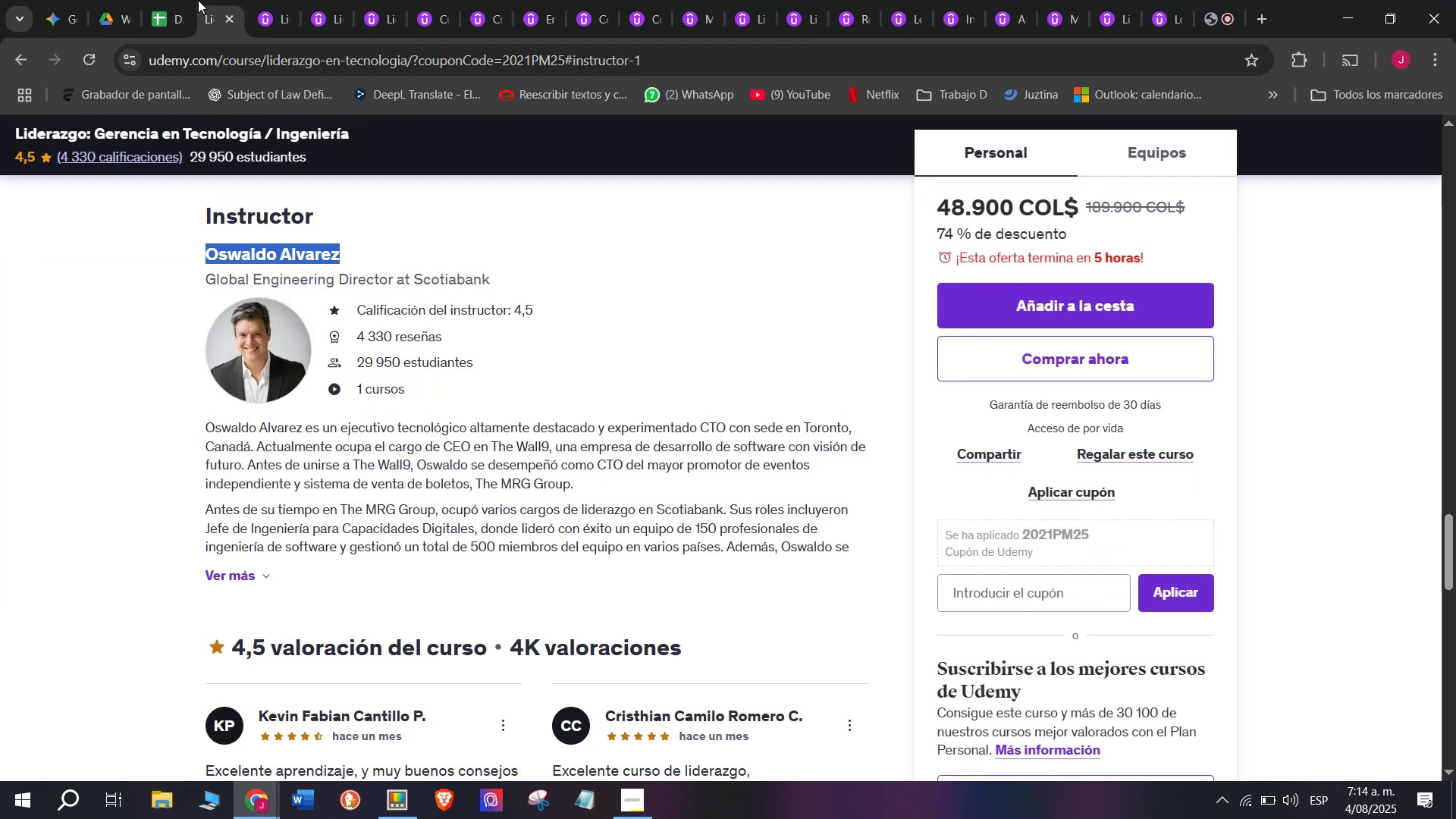 
left_click([177, 0])
 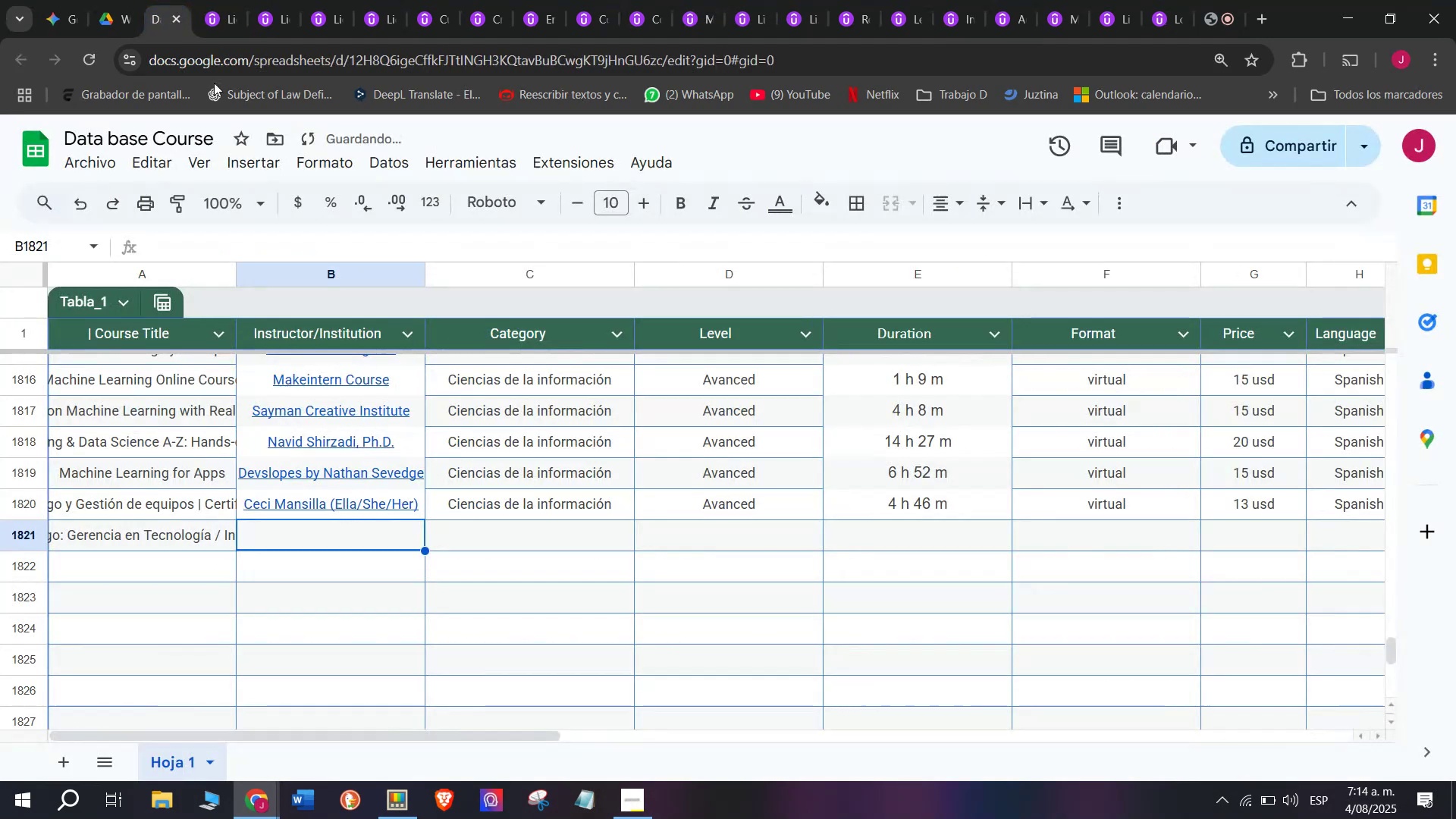 
key(Control+ControlLeft)
 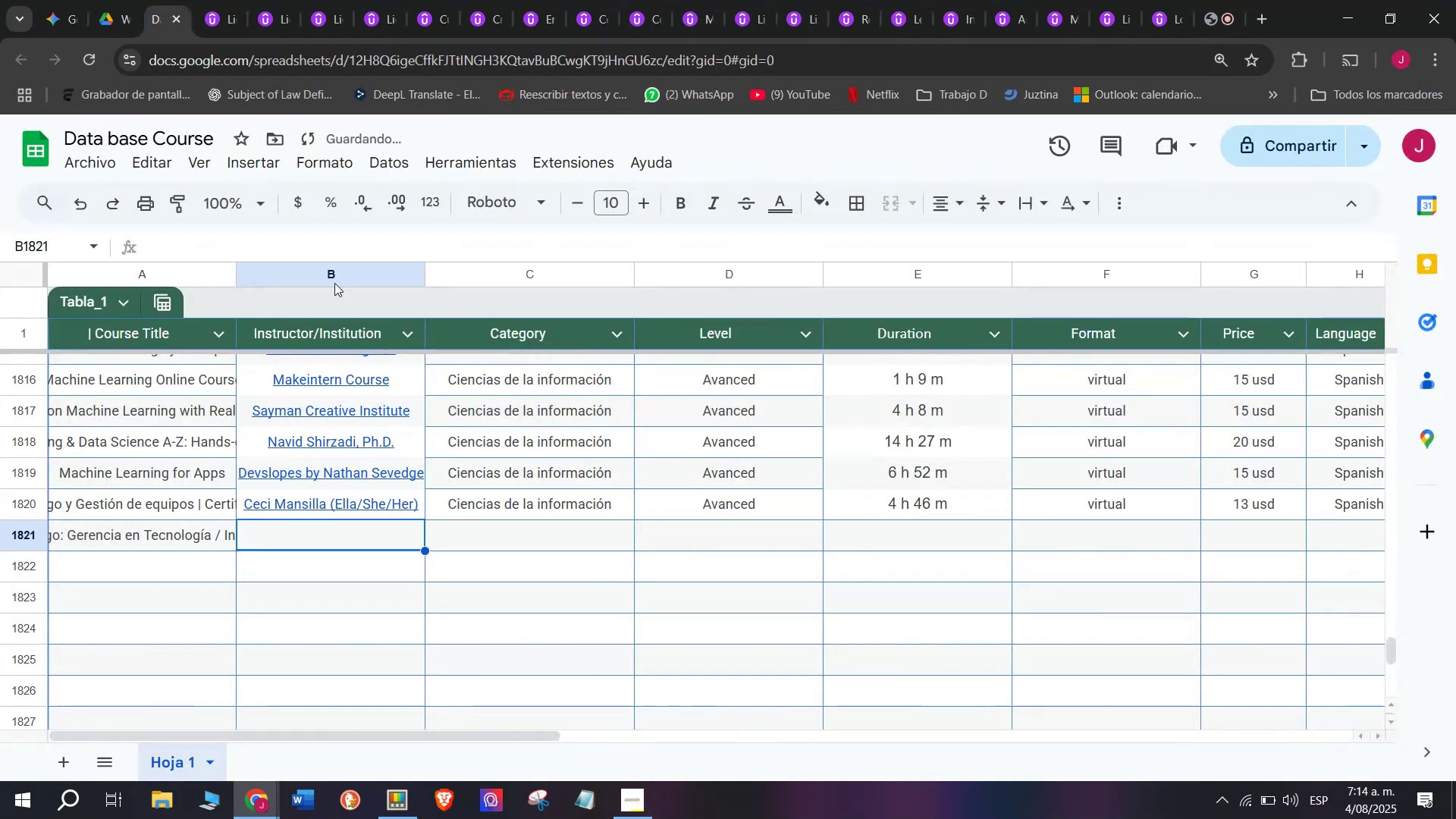 
key(Z)
 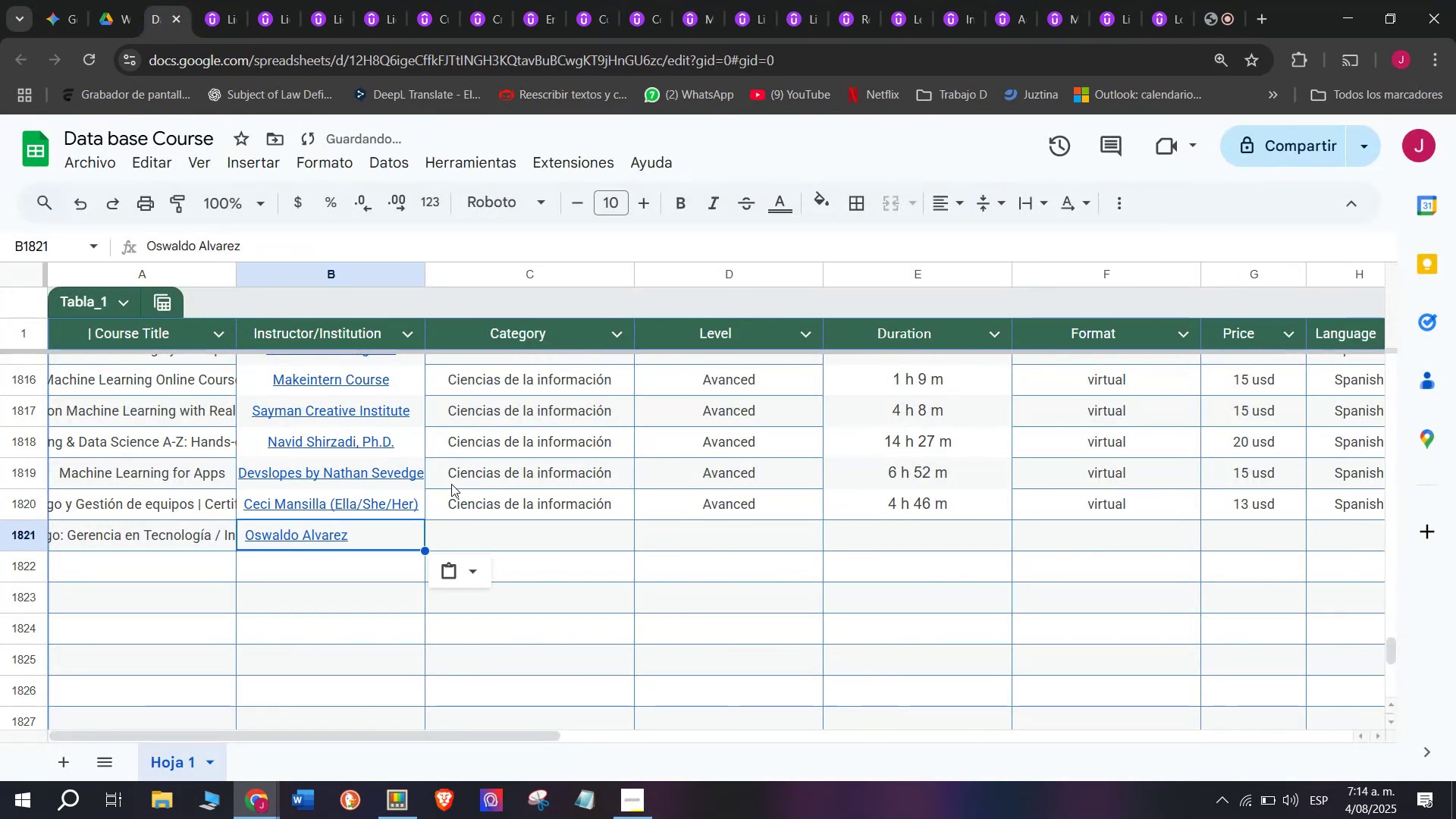 
key(Control+V)
 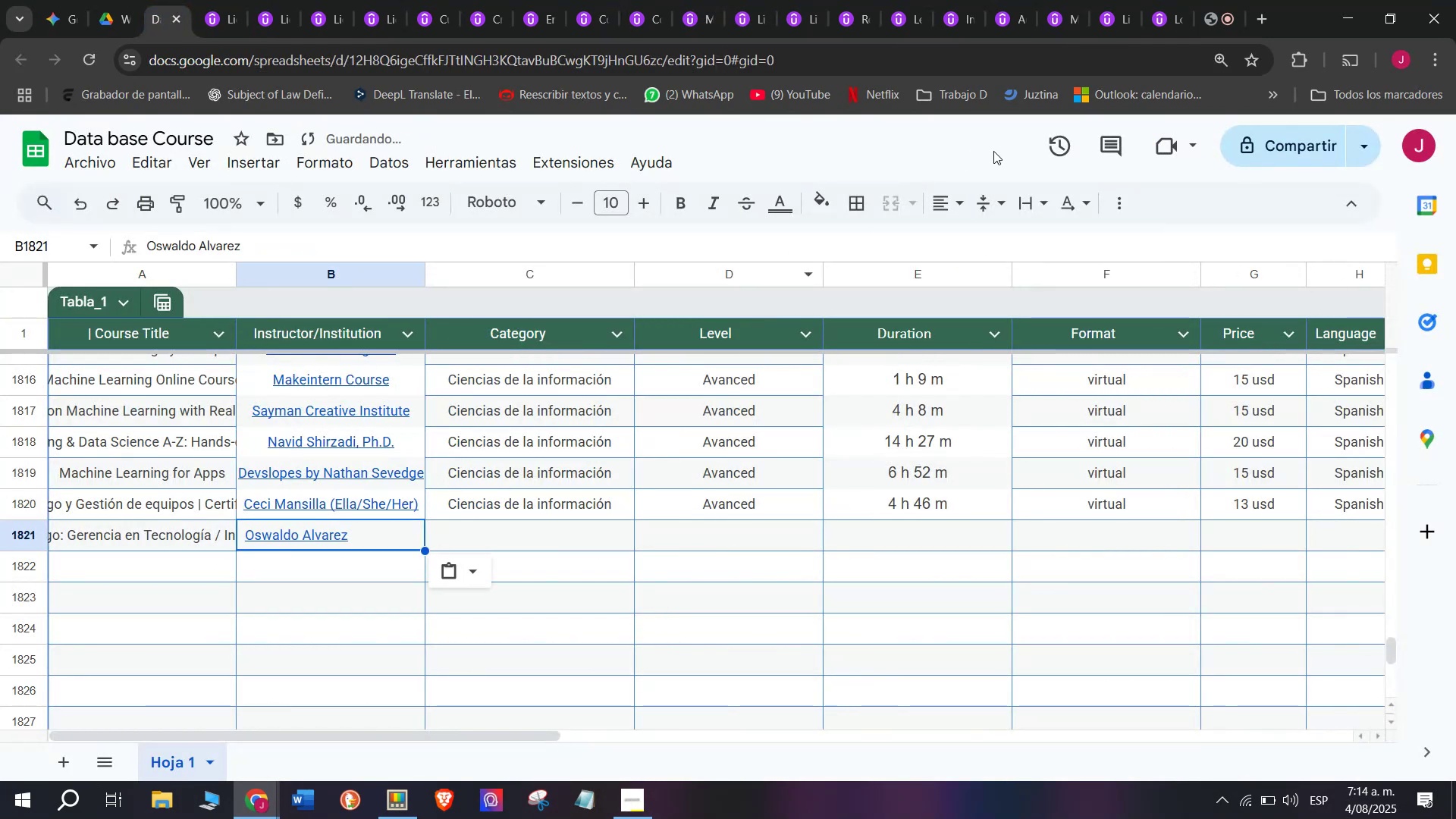 
left_click_drag(start_coordinate=[949, 202], to_coordinate=[949, 198])
 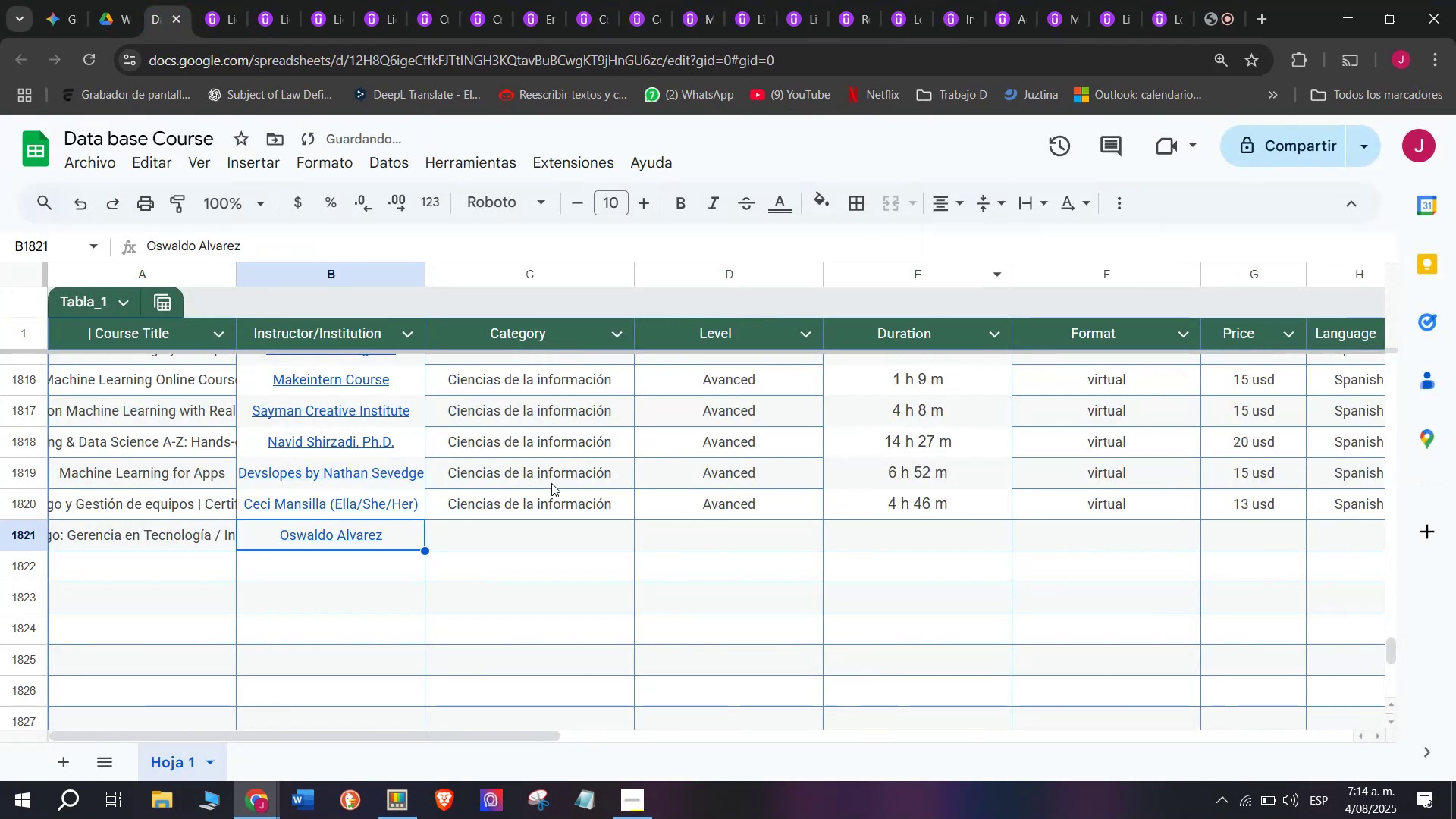 
key(Break)
 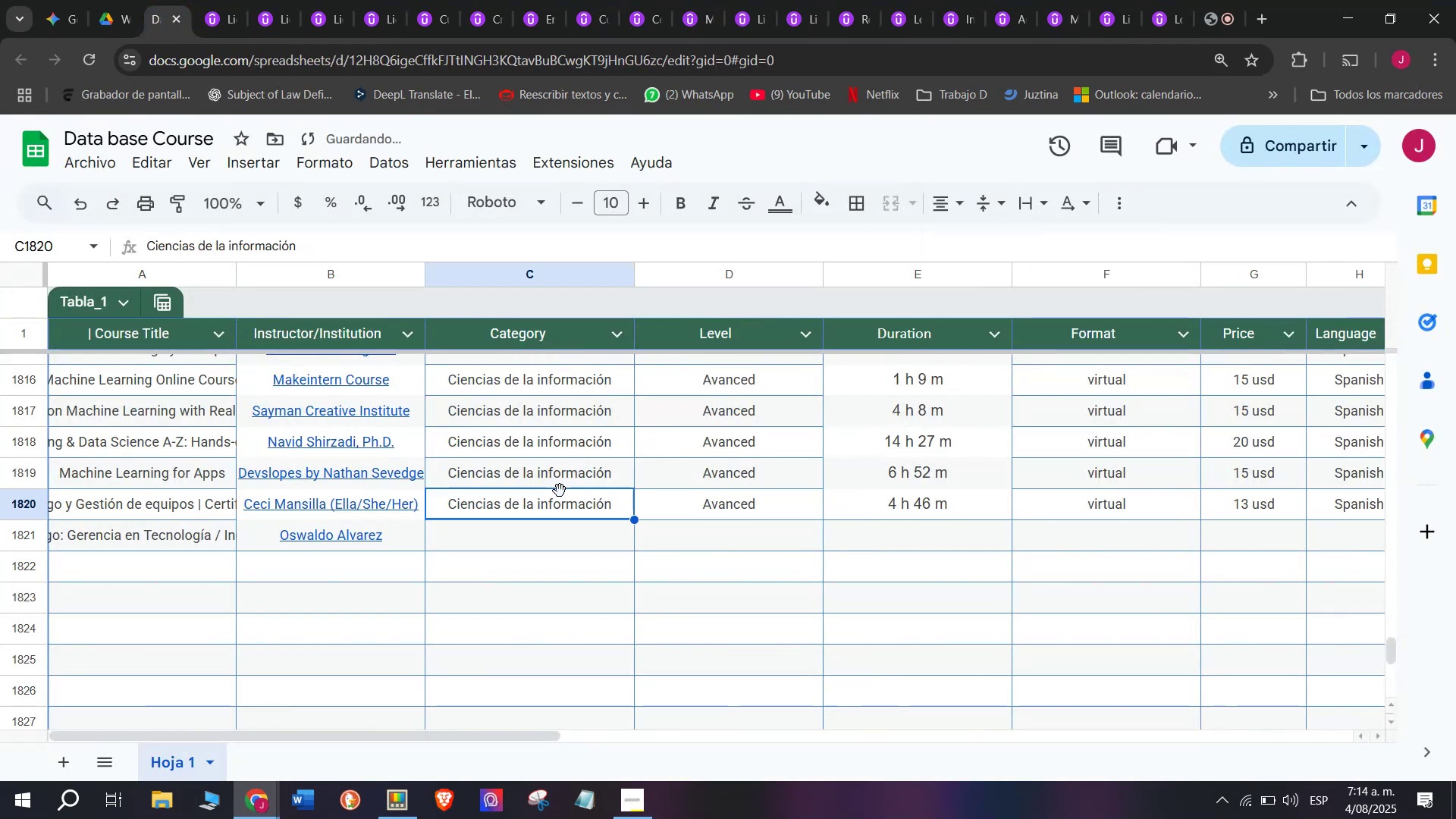 
key(Control+ControlLeft)
 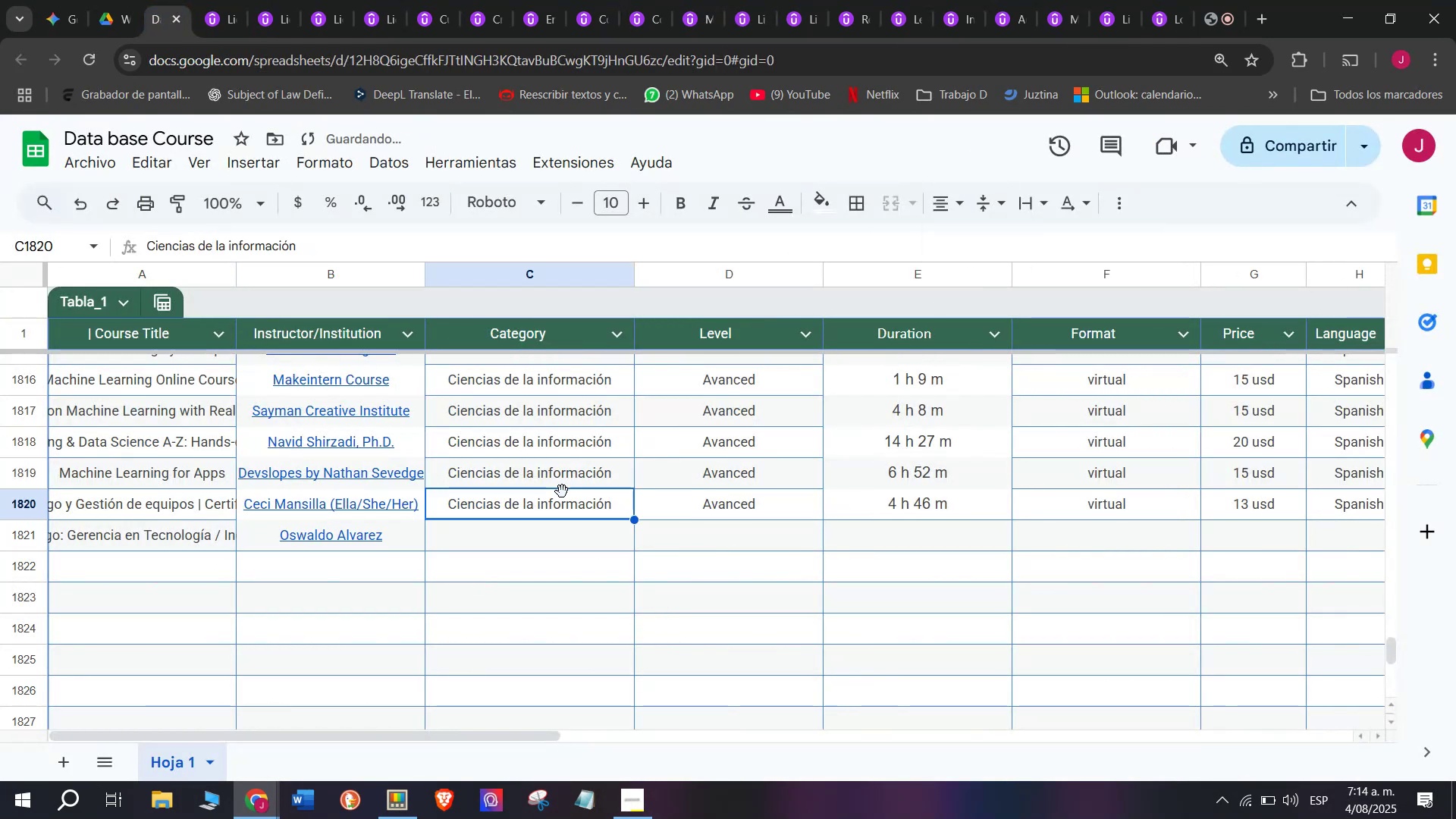 
key(Control+C)
 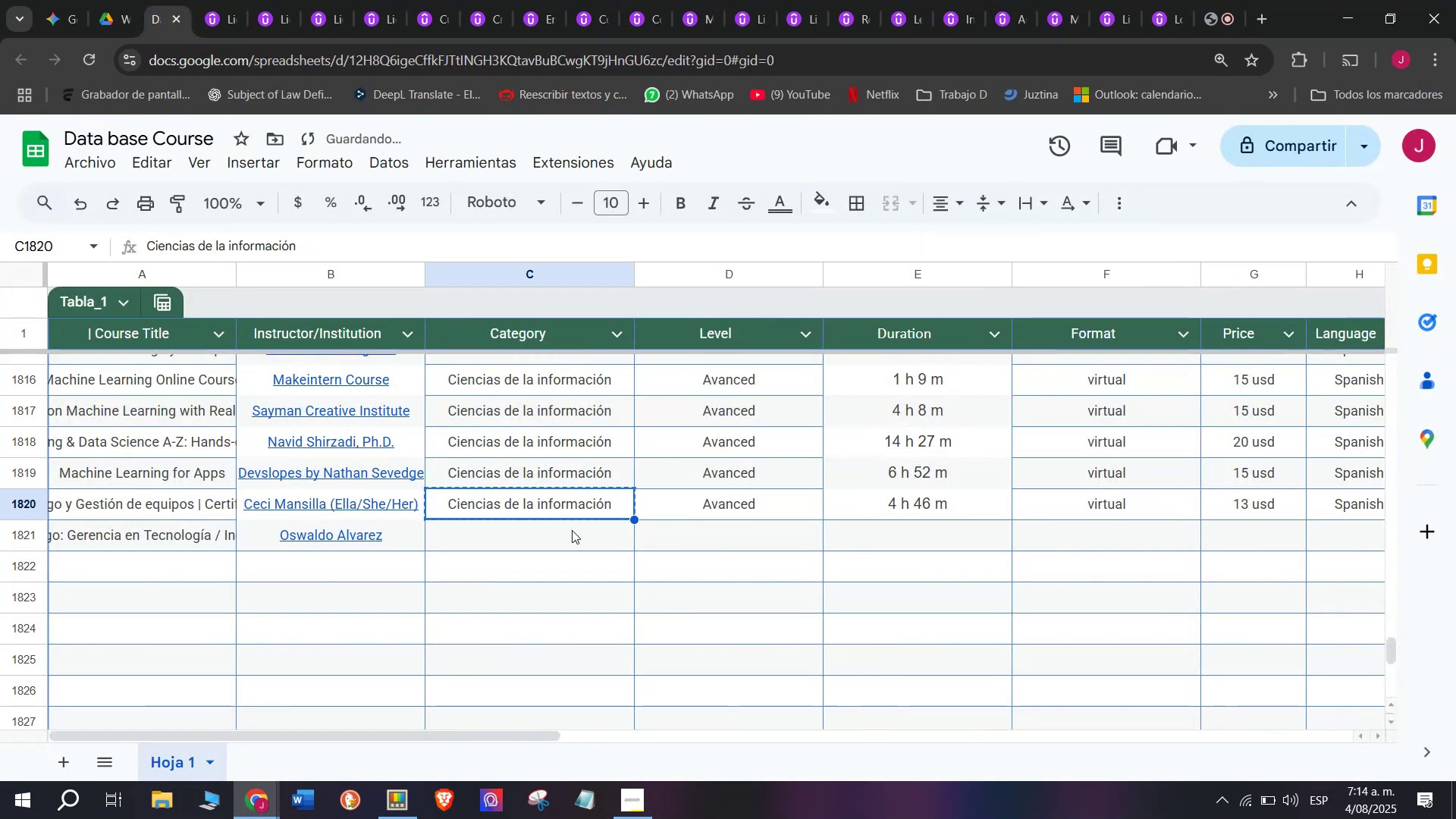 
left_click([572, 532])
 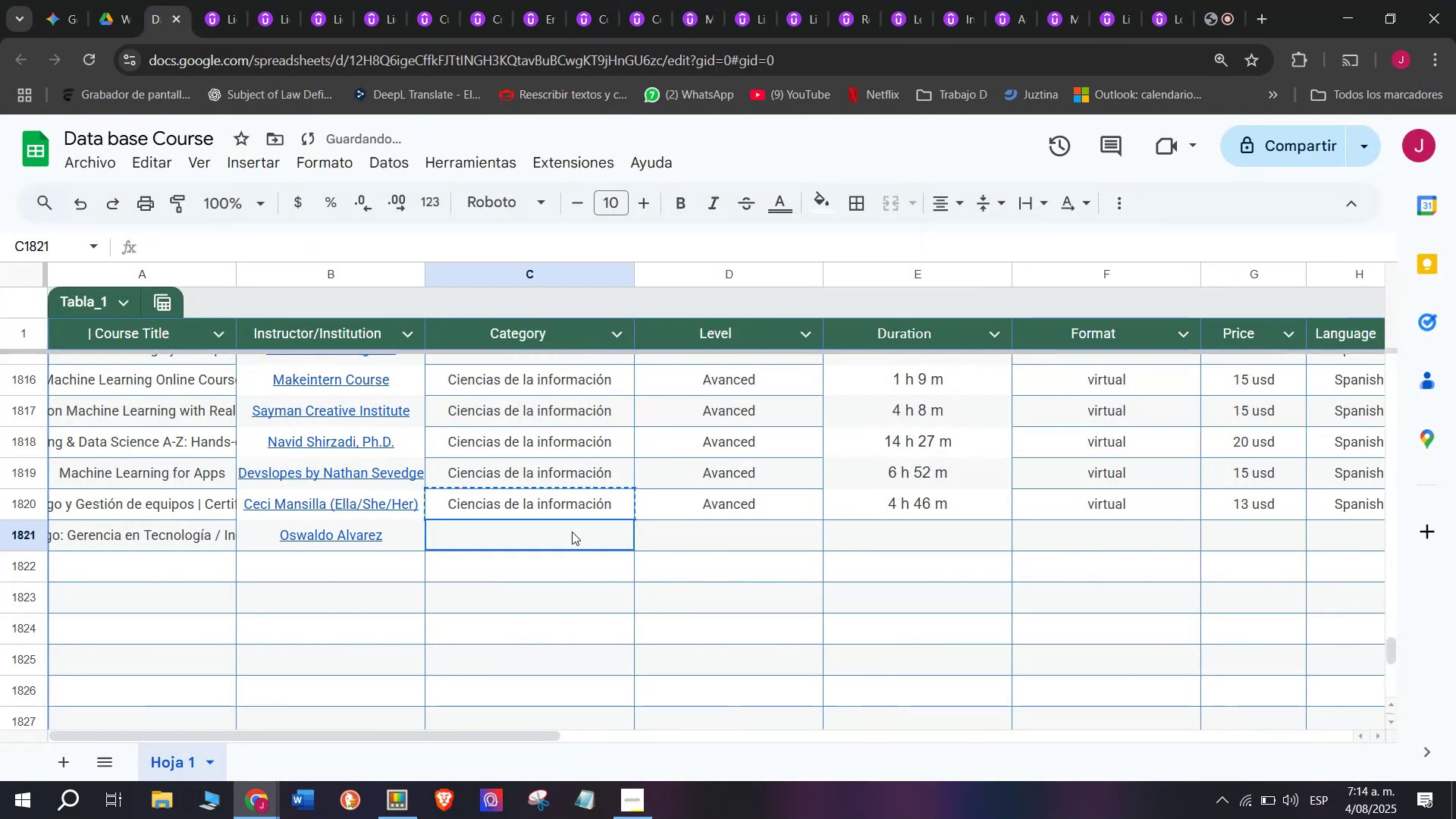 
key(Z)
 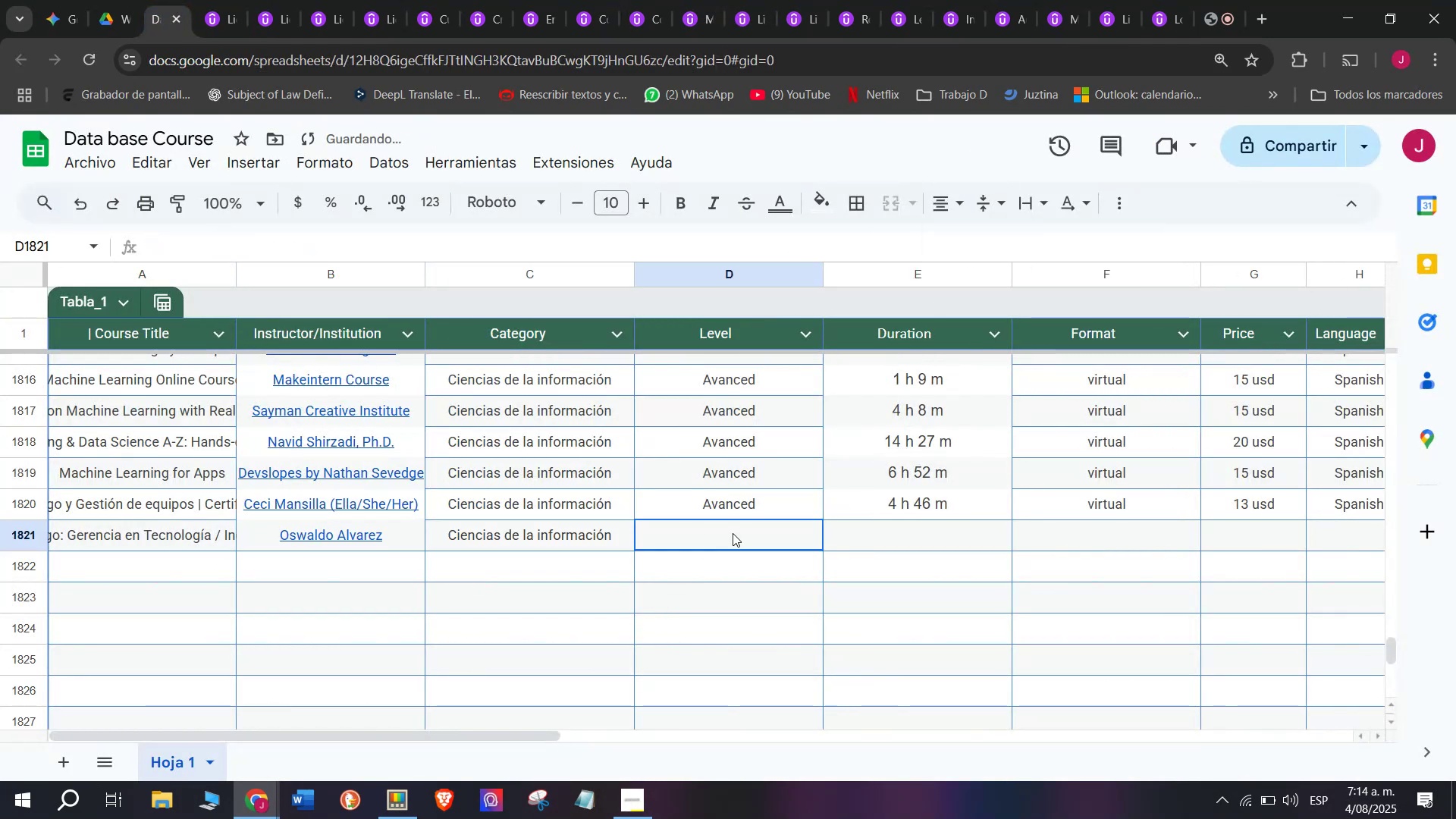 
key(Control+ControlLeft)
 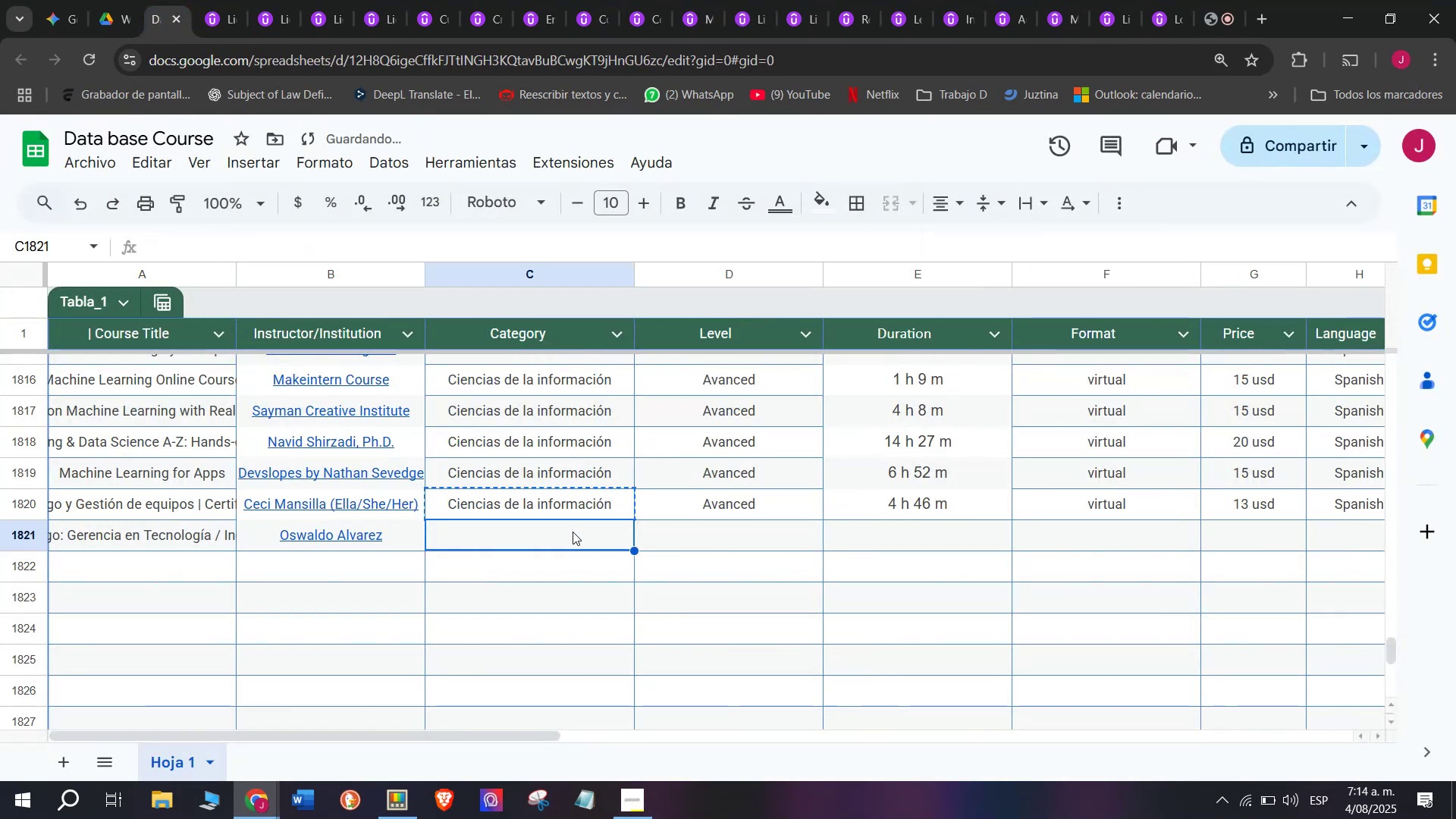 
key(Control+V)
 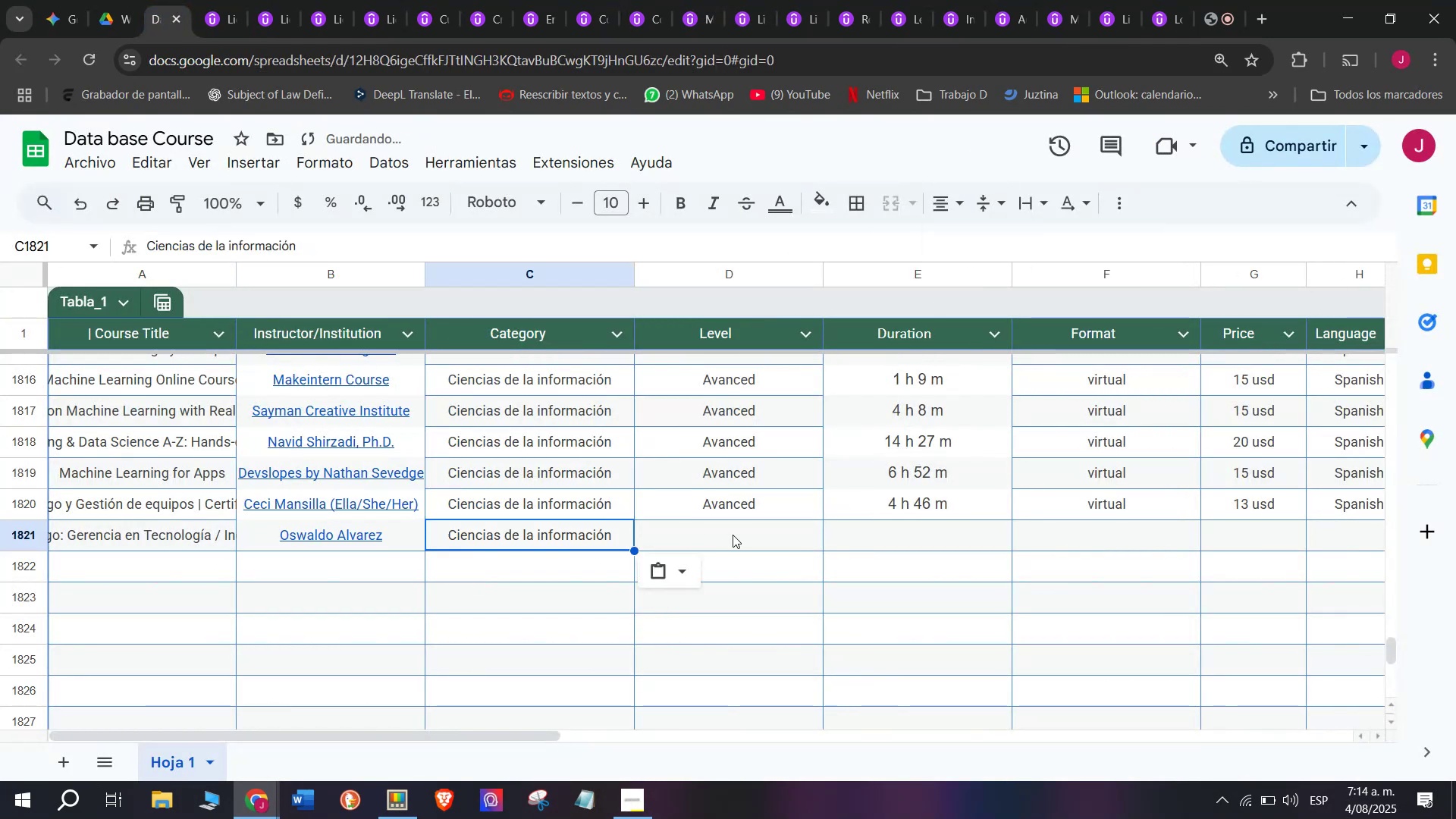 
left_click([733, 533])
 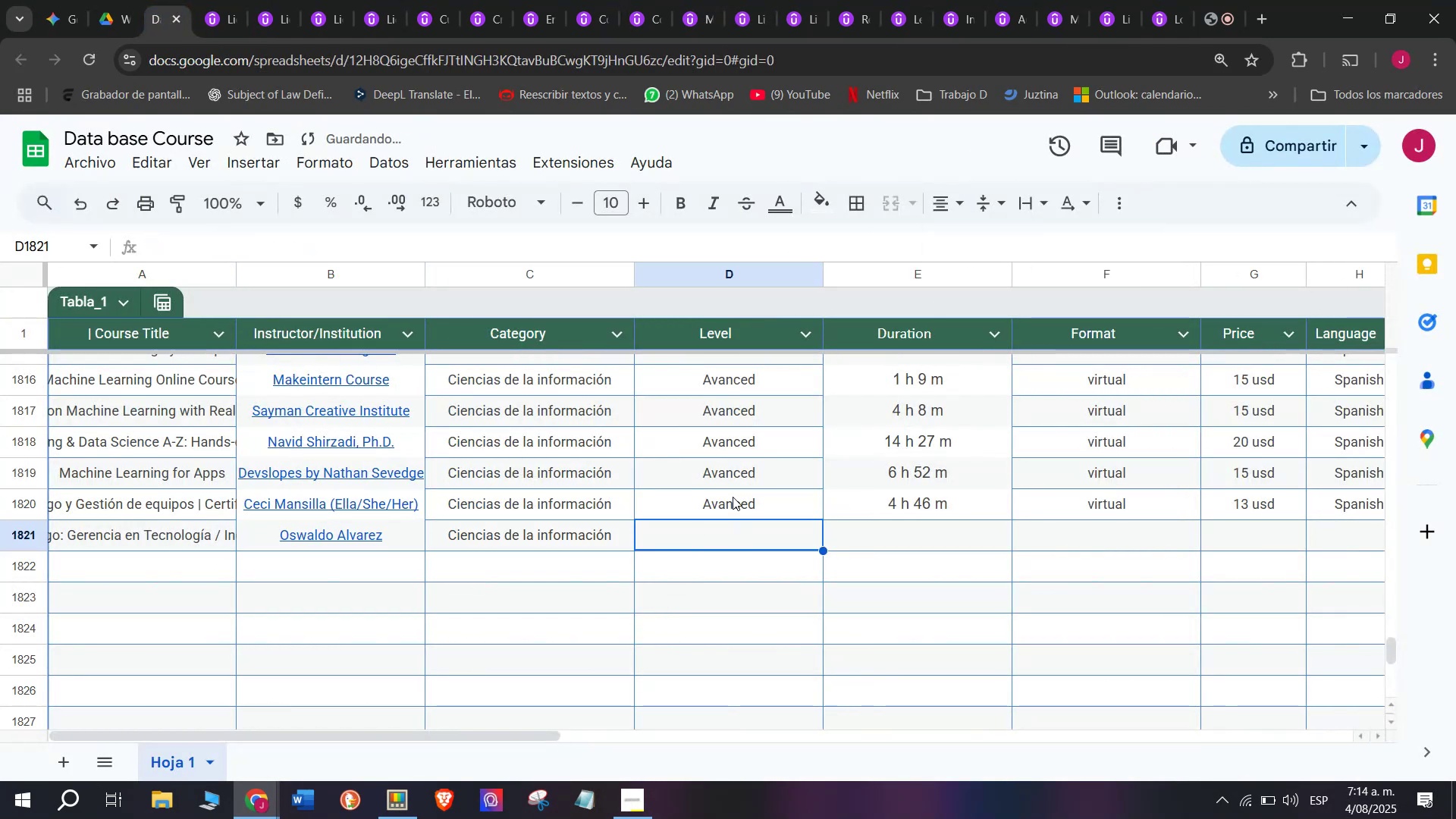 
key(Control+ControlLeft)
 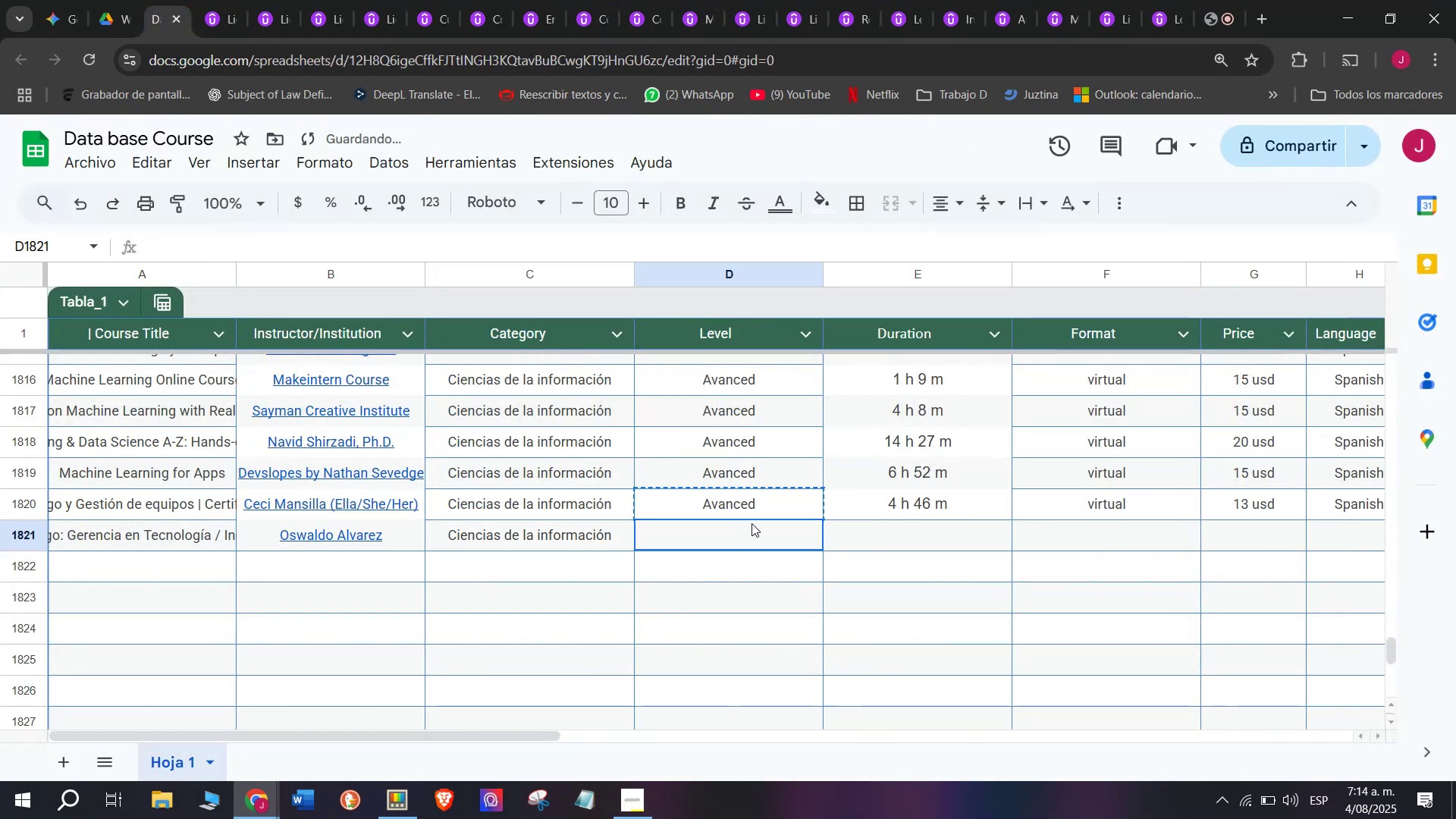 
key(Break)
 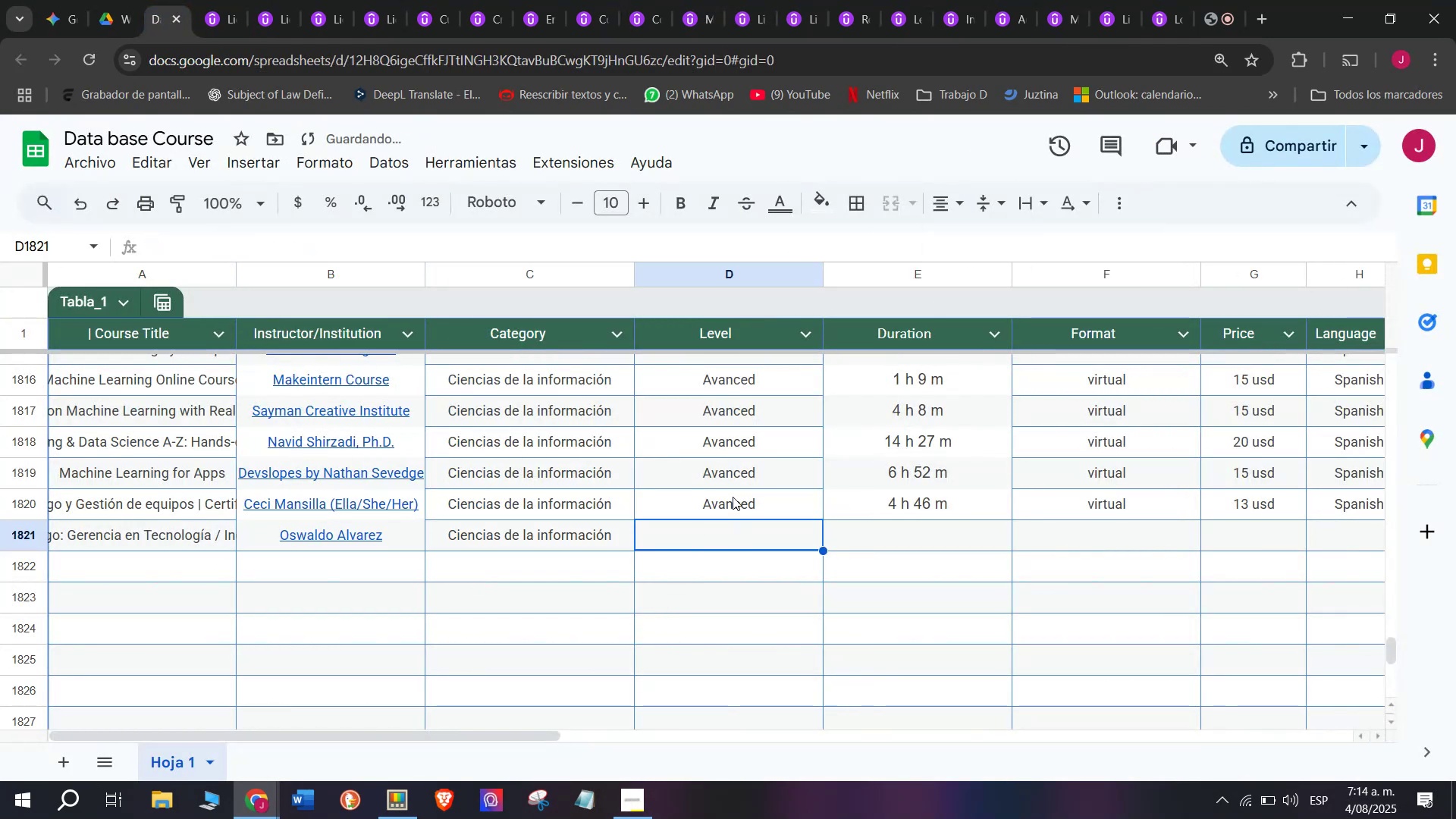 
key(Control+C)
 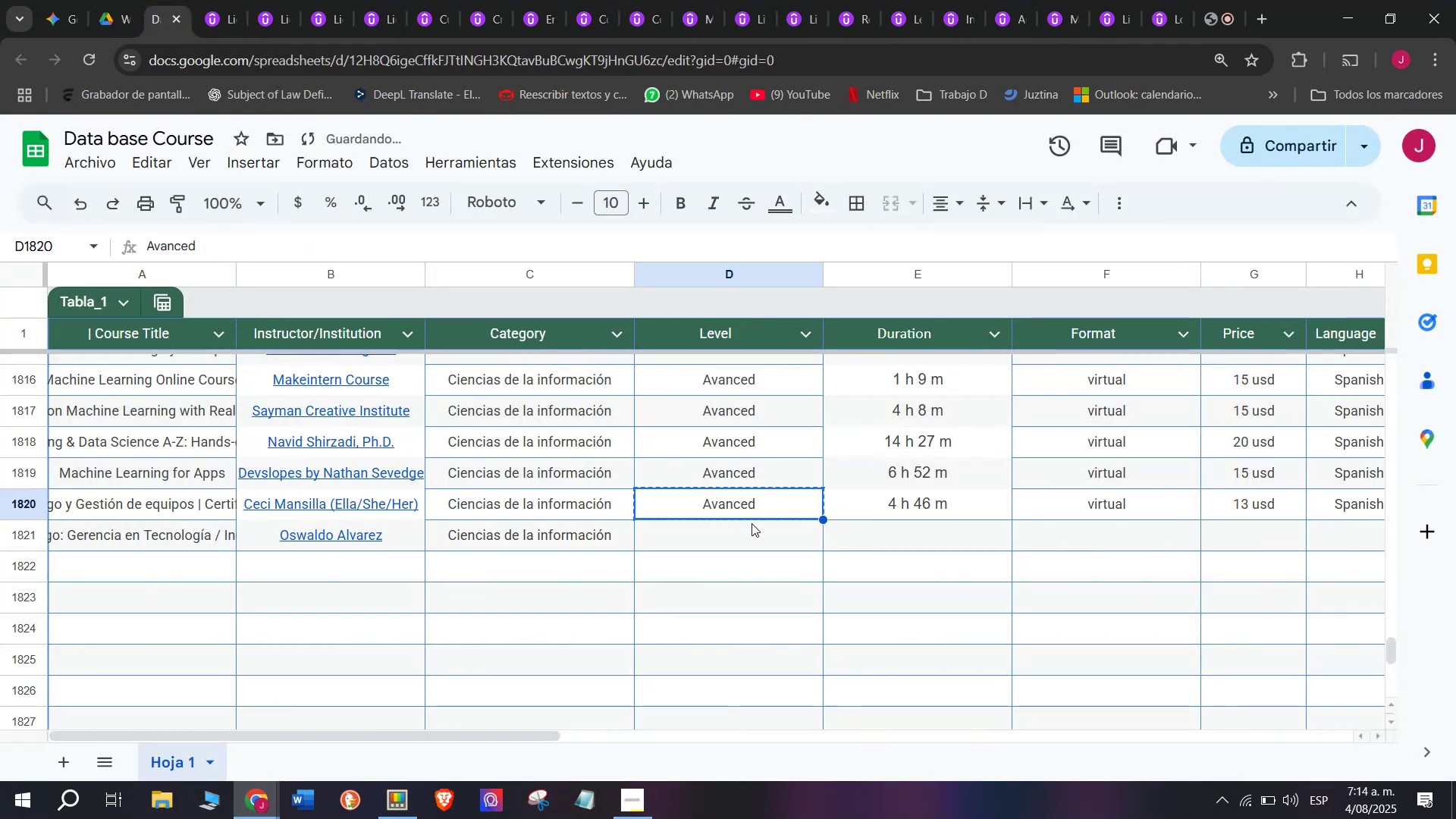 
double_click([752, 523])
 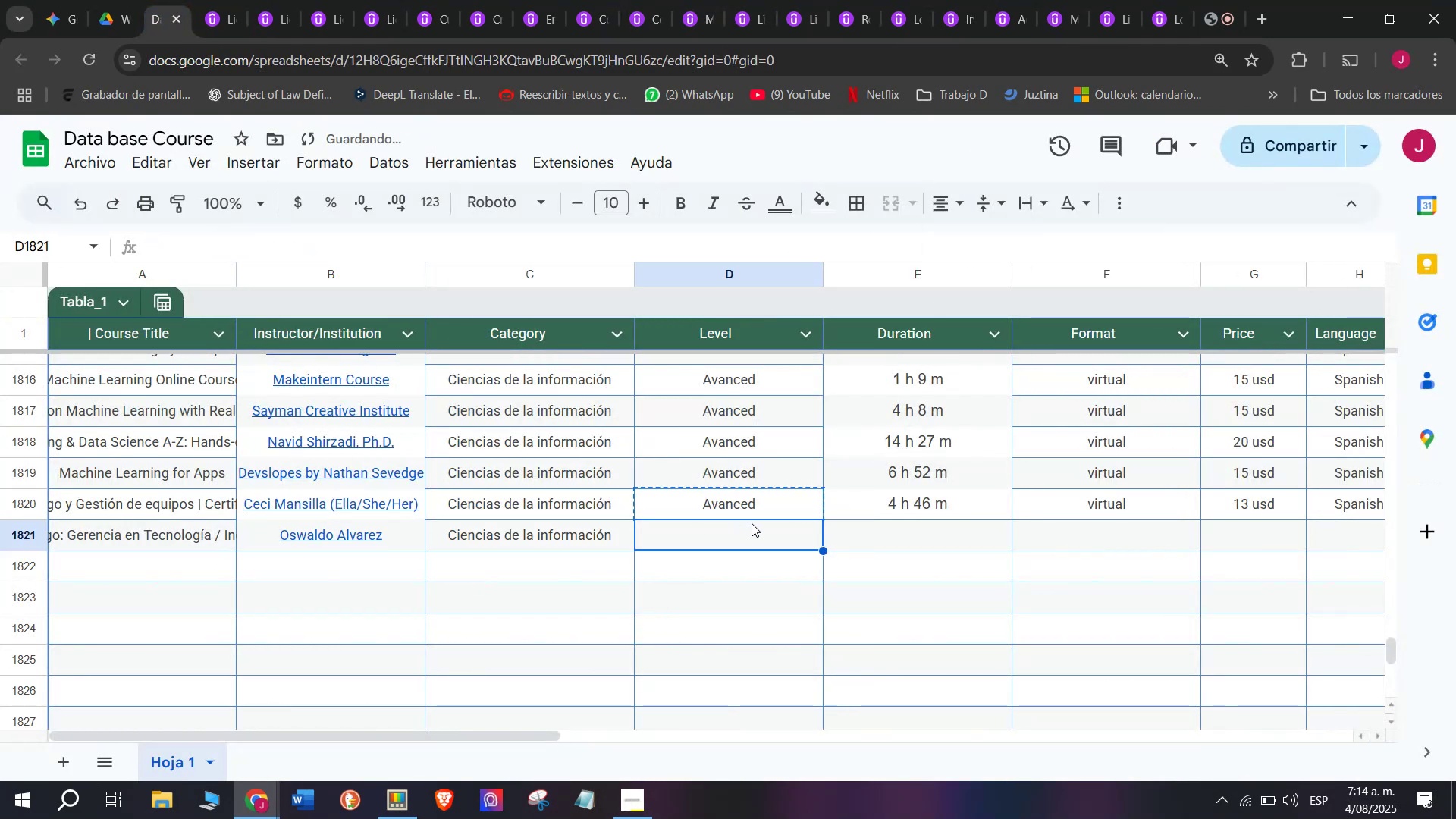 
key(Z)
 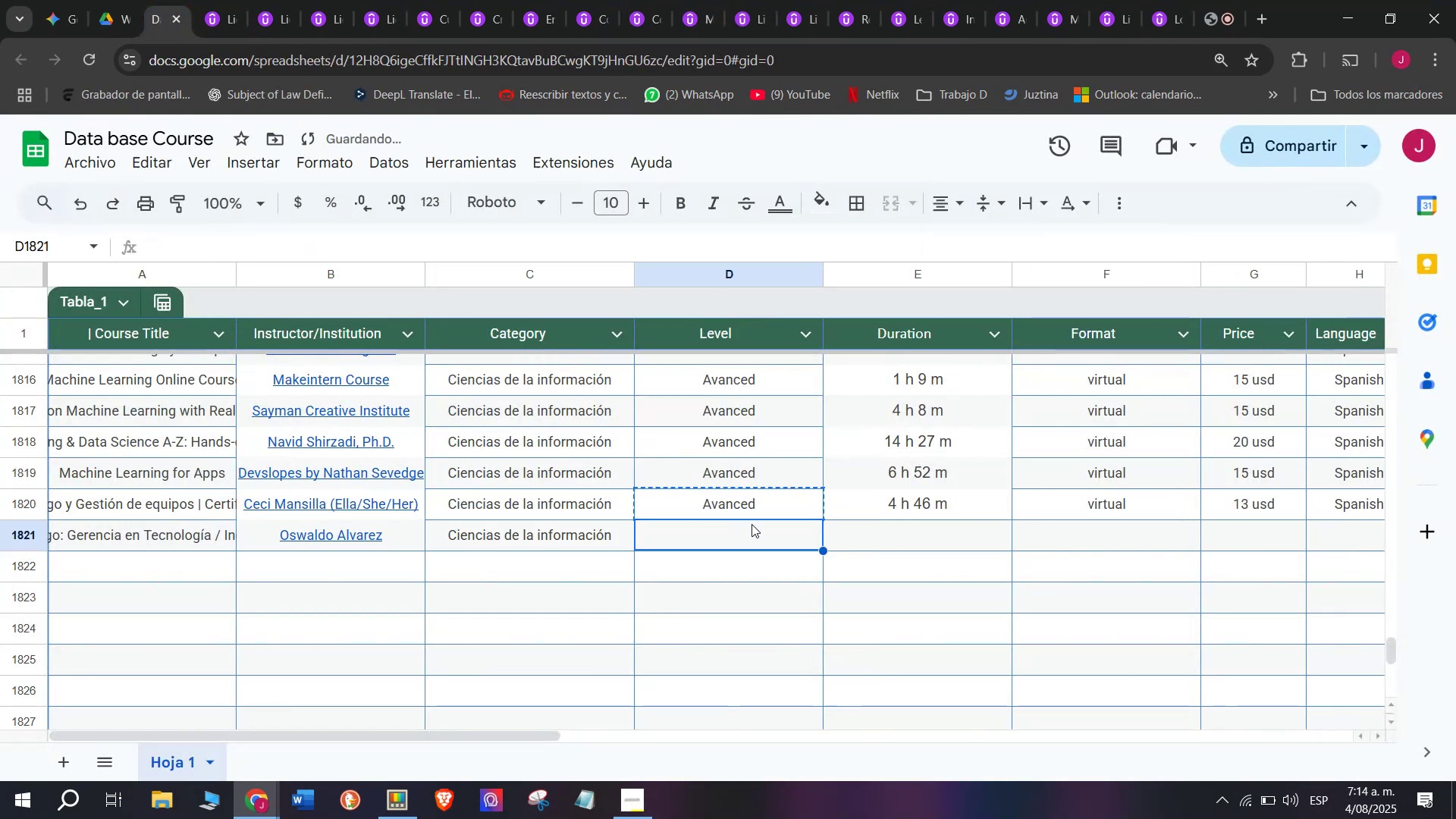 
key(Control+ControlLeft)
 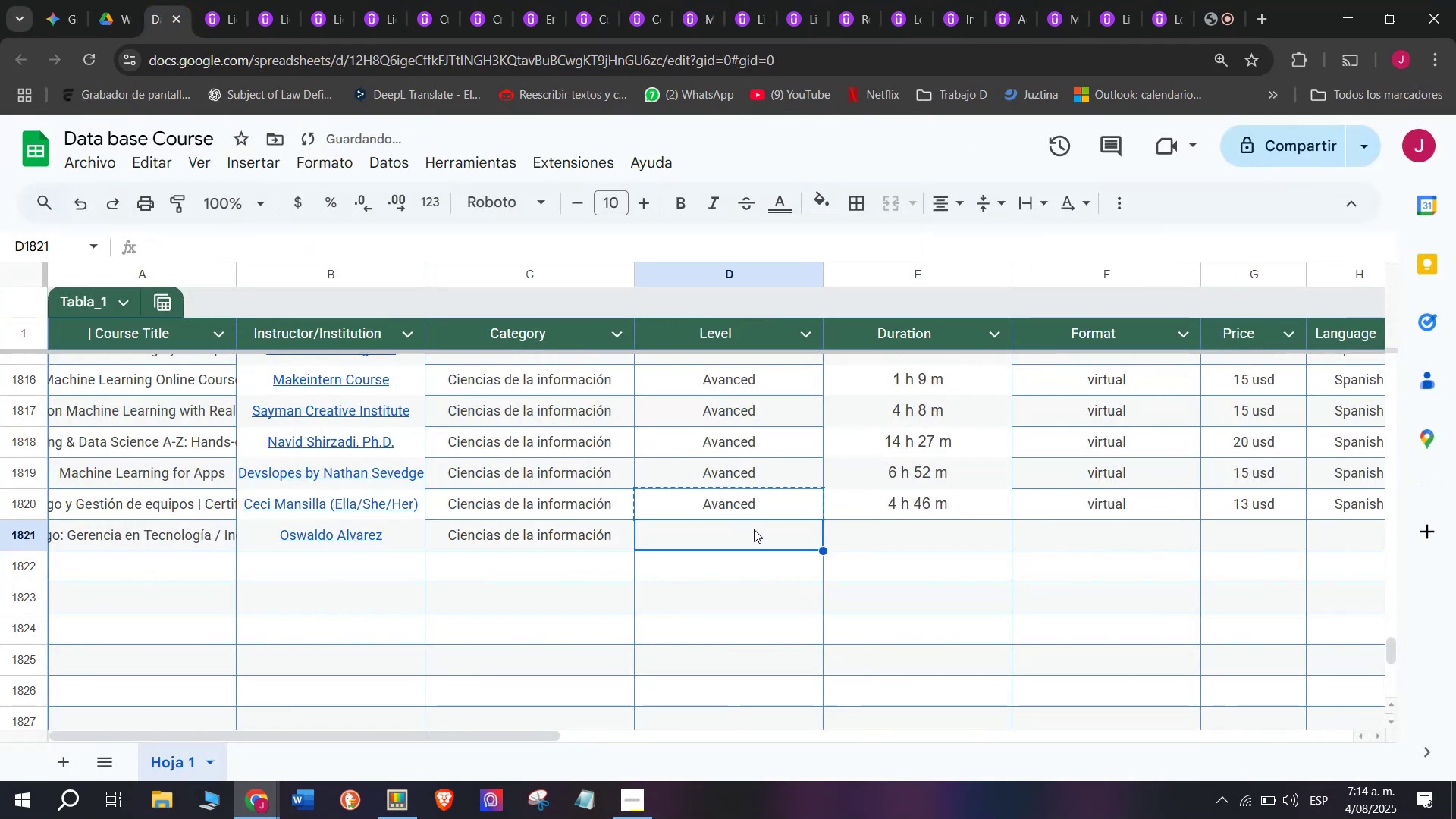 
key(Control+V)
 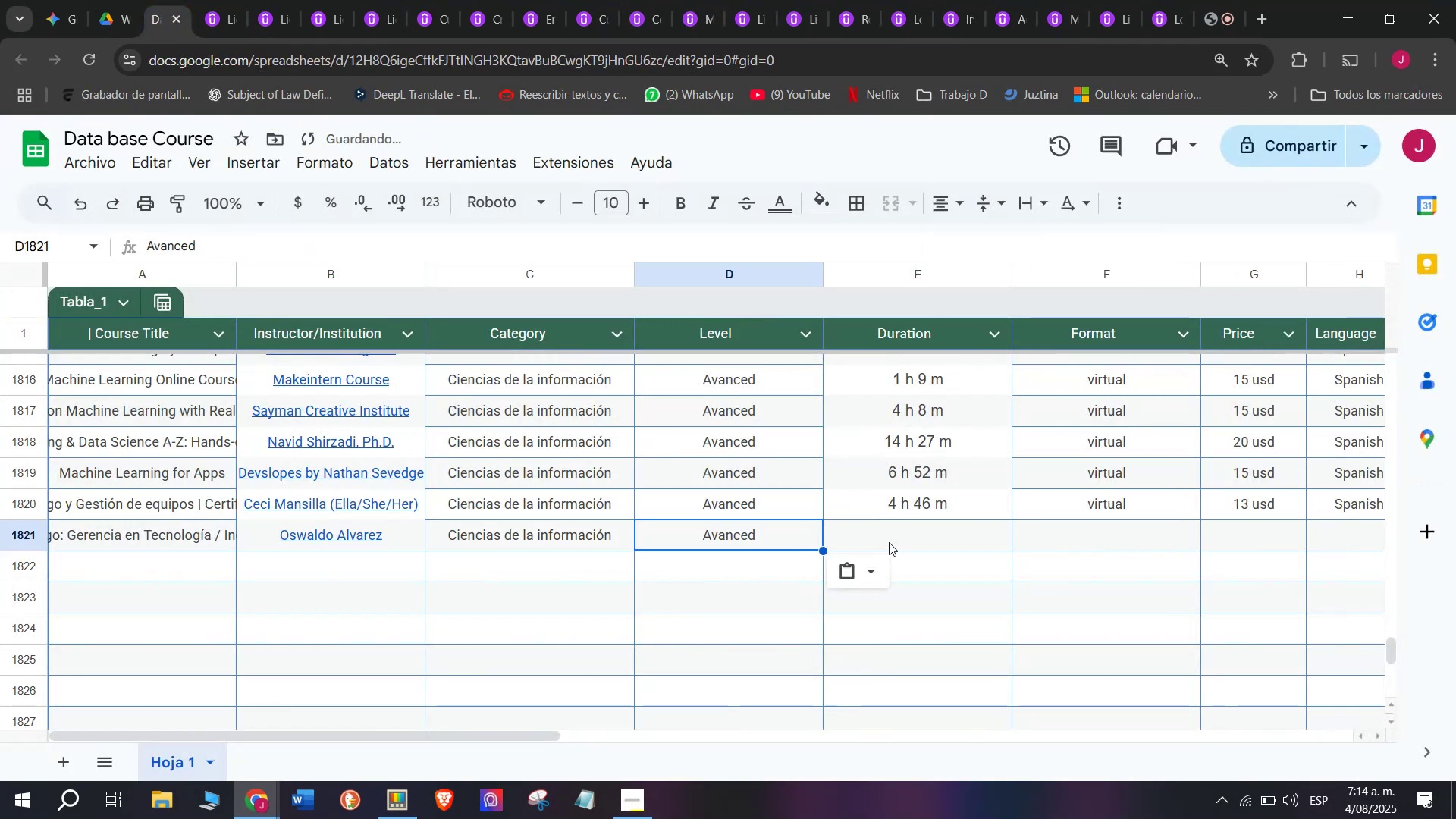 
left_click([926, 541])
 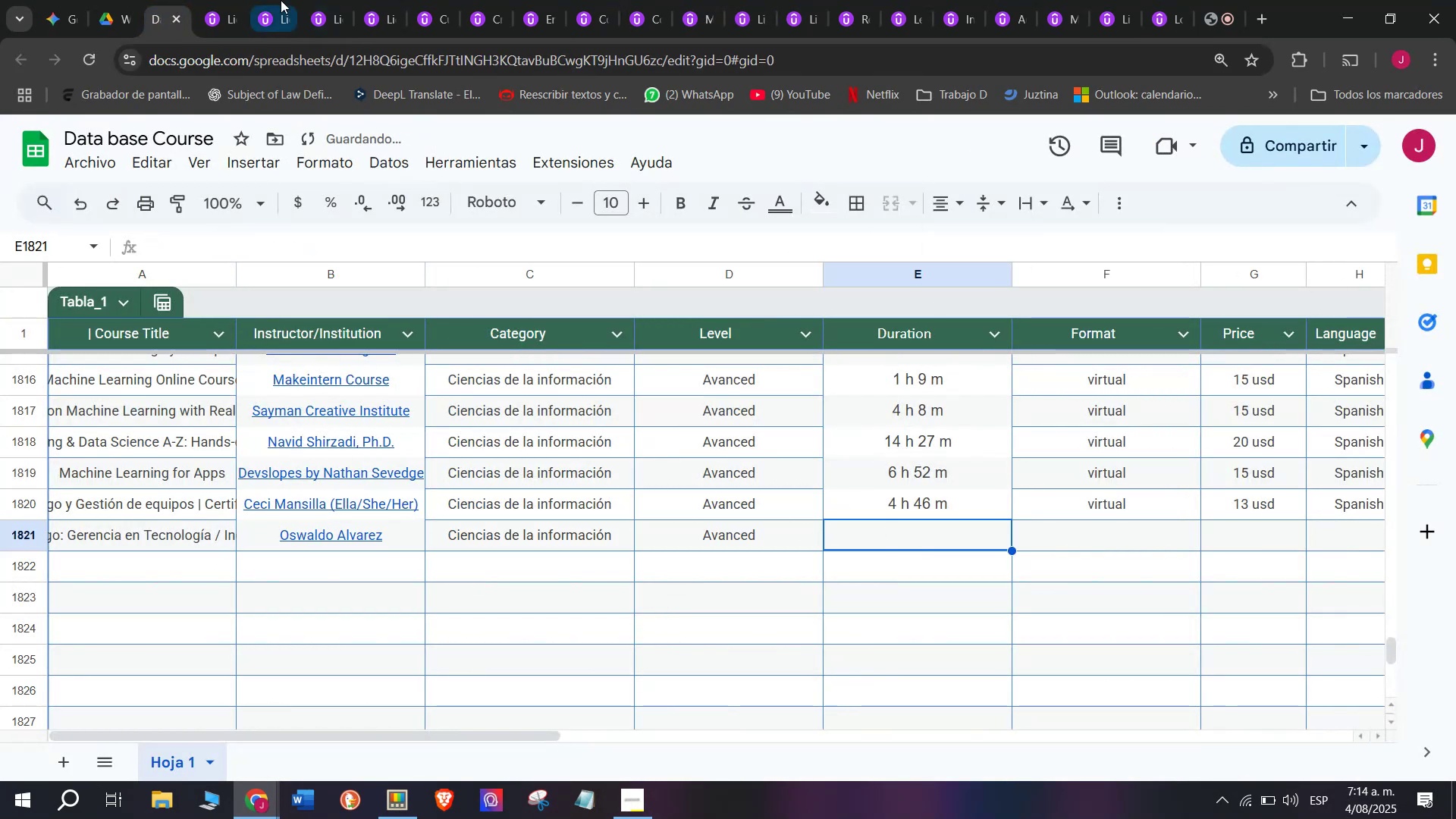 
left_click([228, 0])
 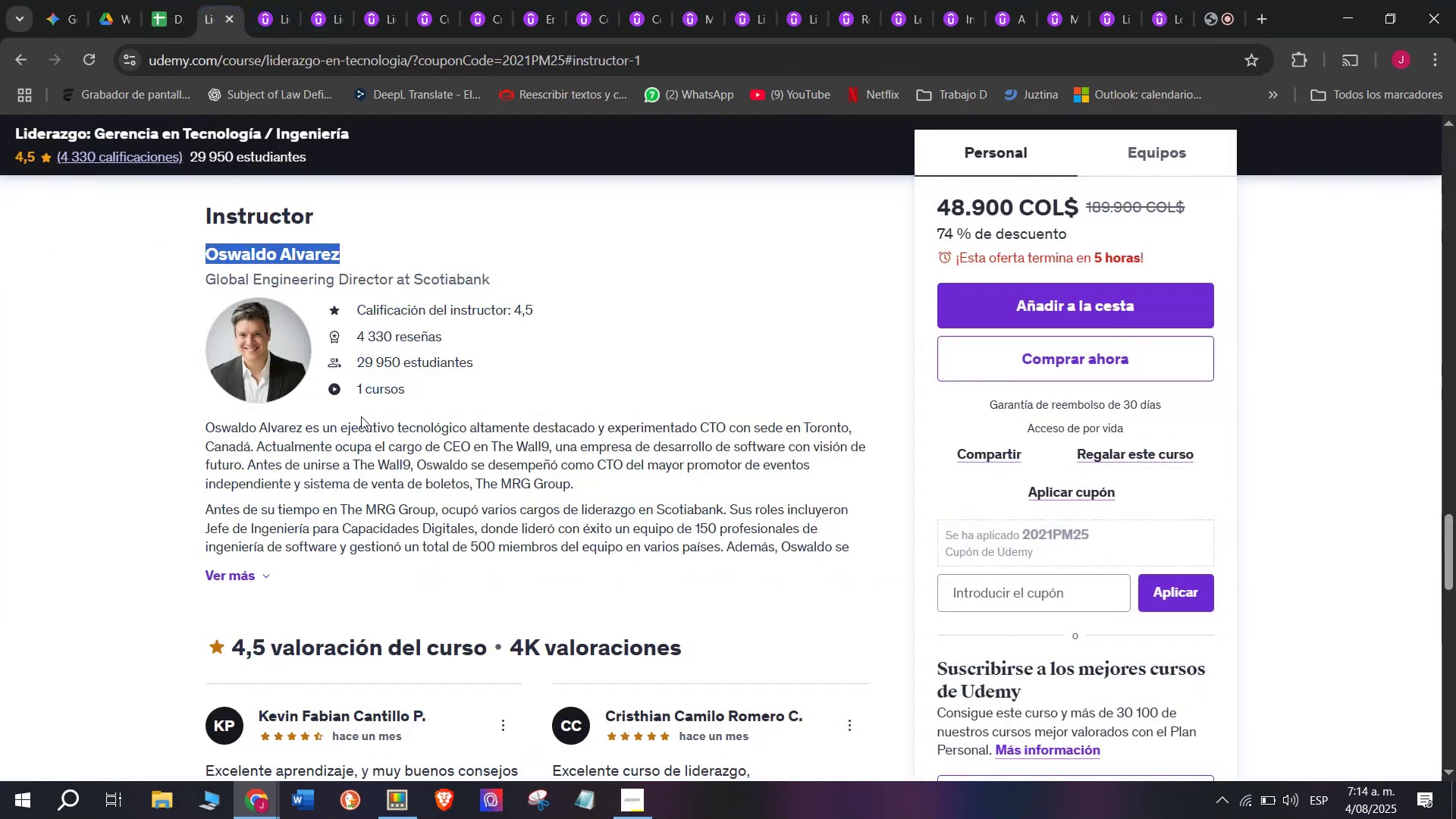 
scroll: coordinate [317, 463], scroll_direction: up, amount: 8.0
 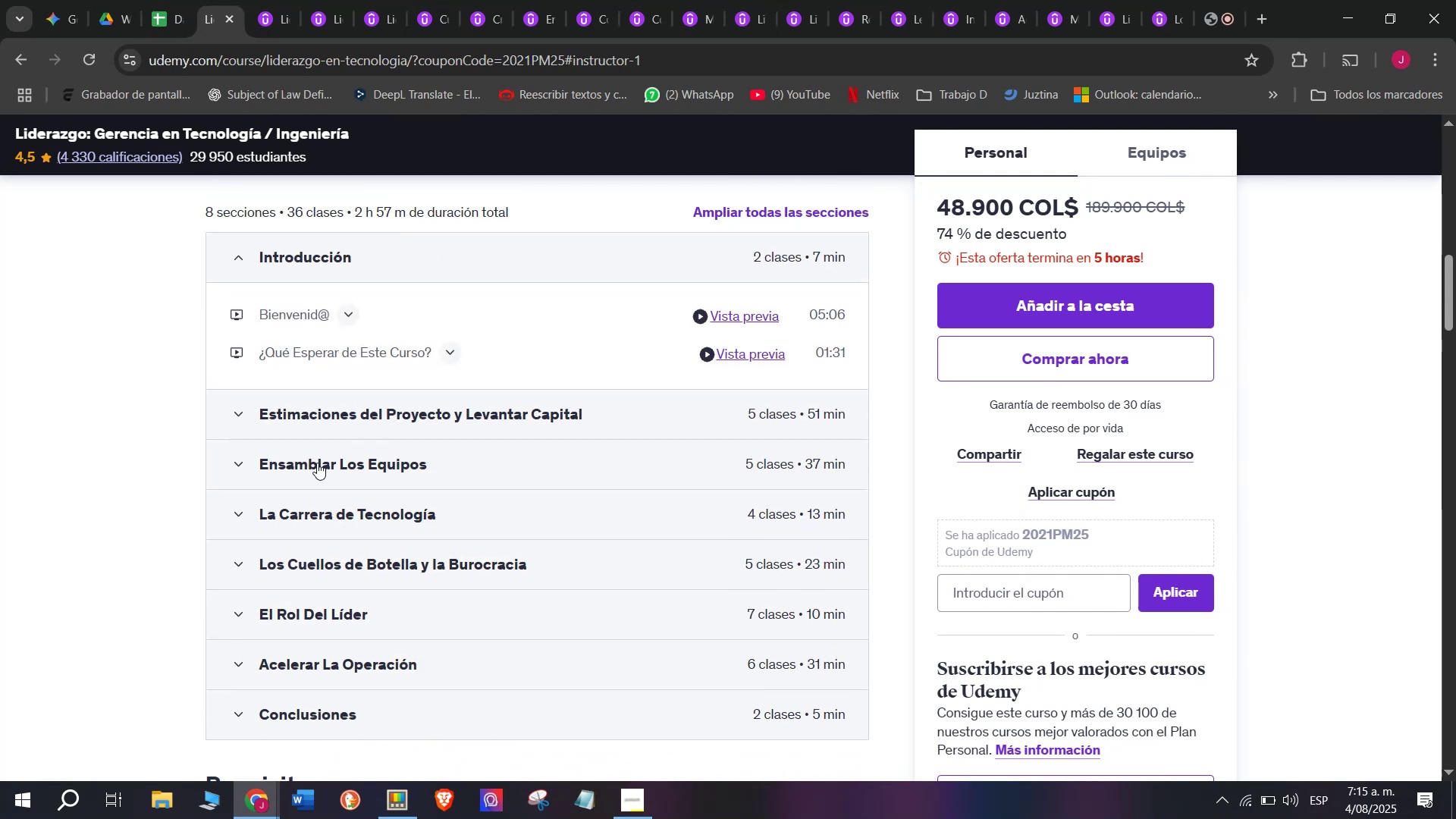 
wait(5.72)
 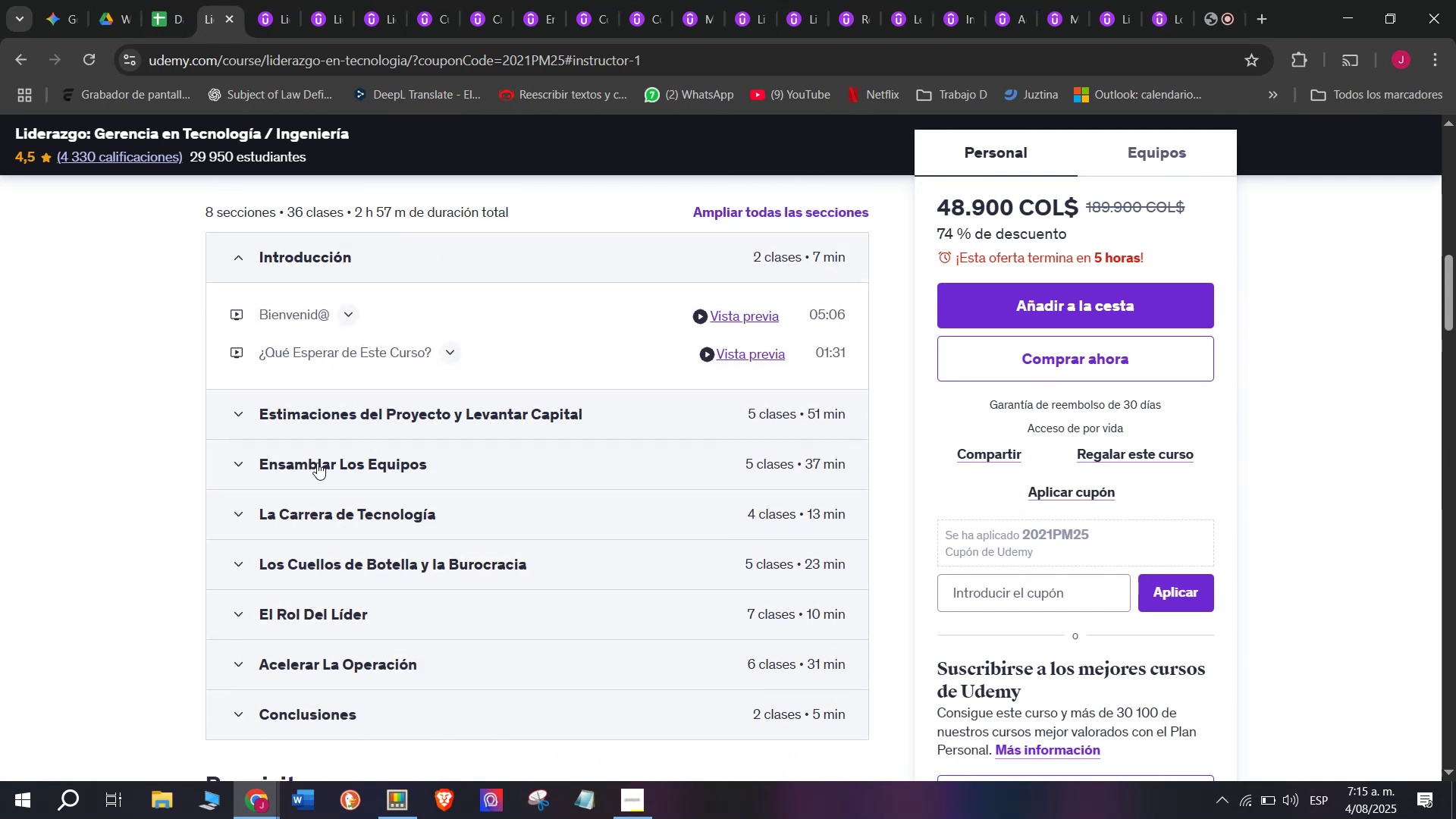 
mouse_move([1260, 802])
 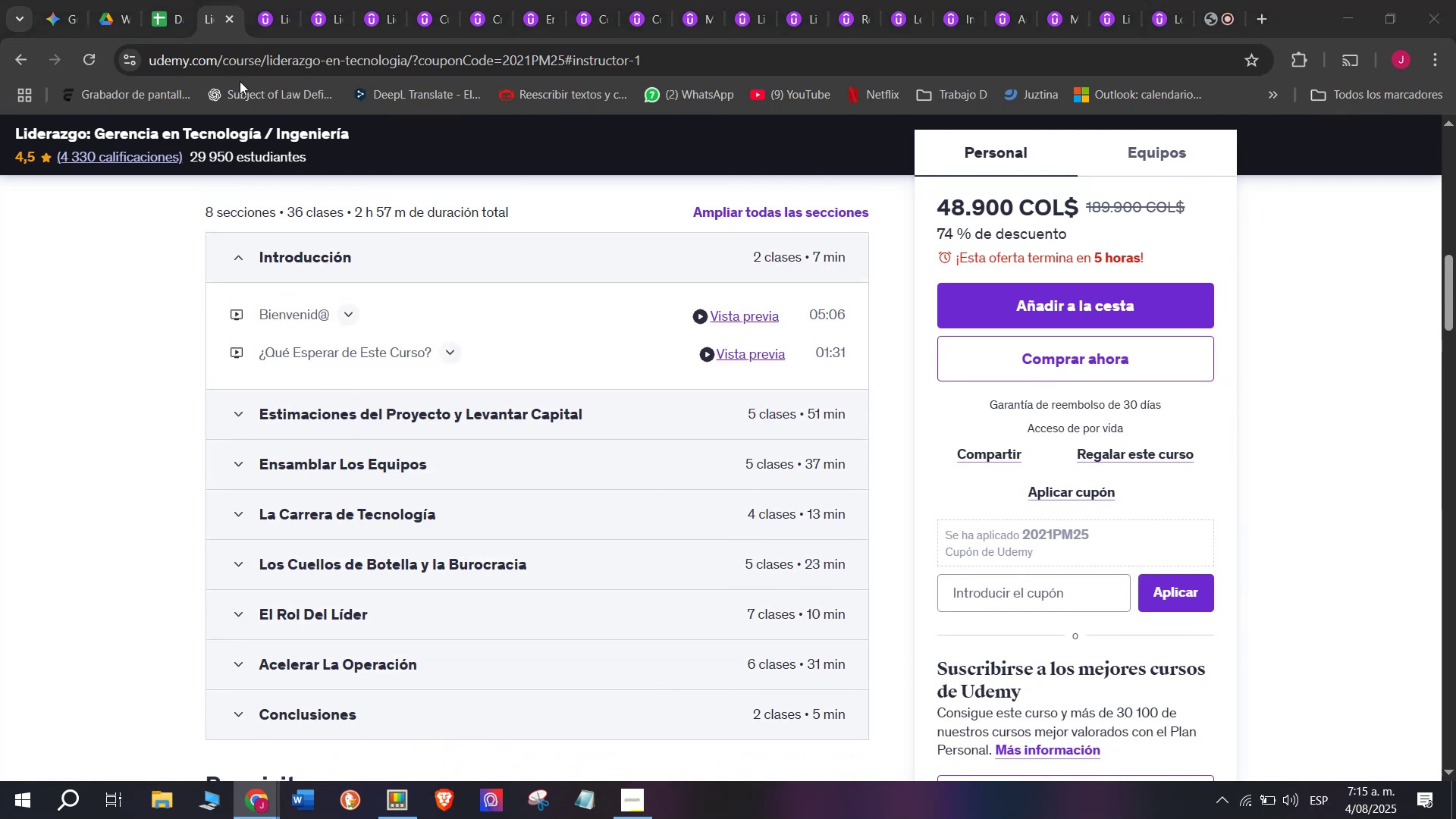 
left_click([180, 0])
 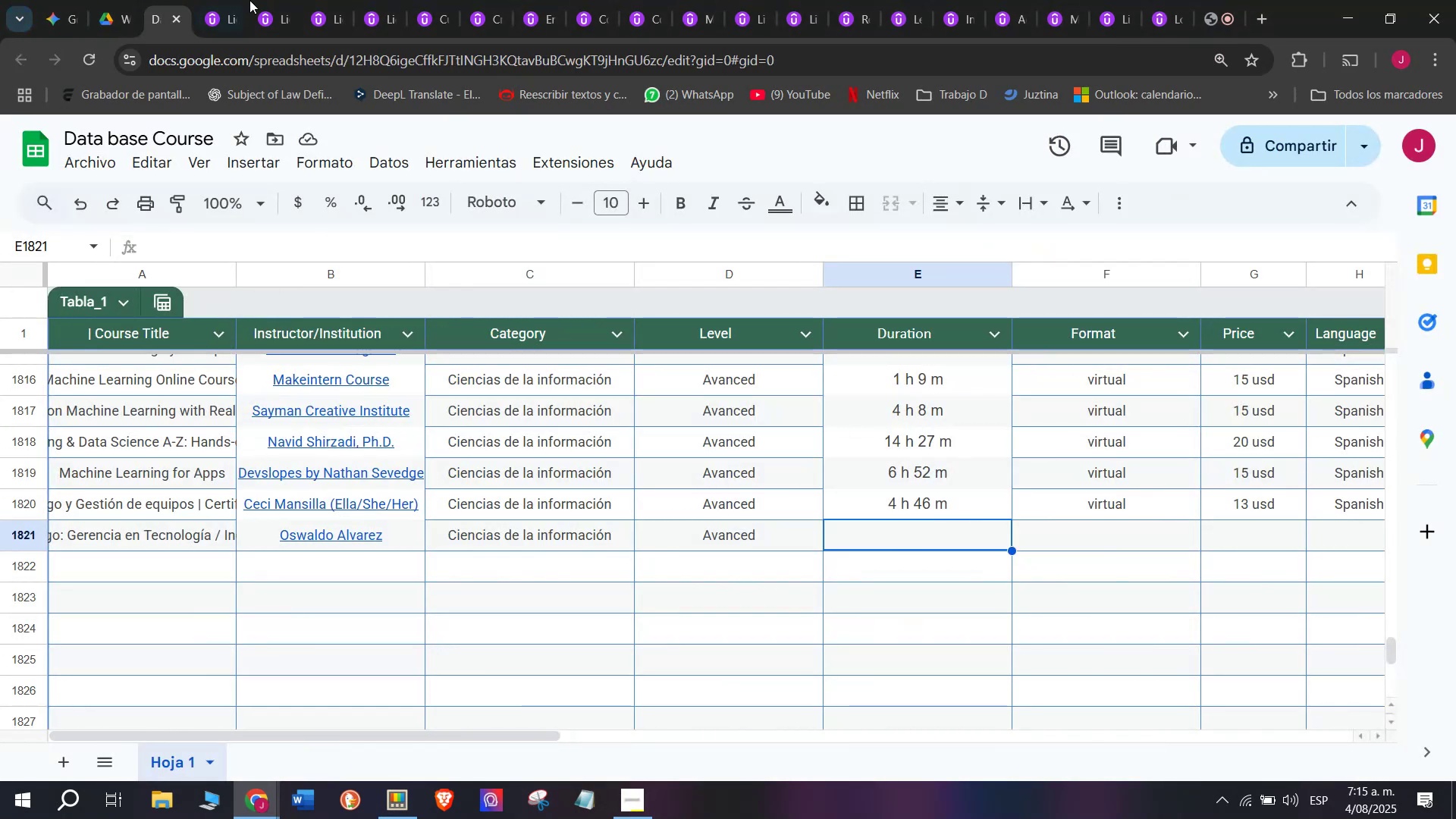 
left_click([228, 0])
 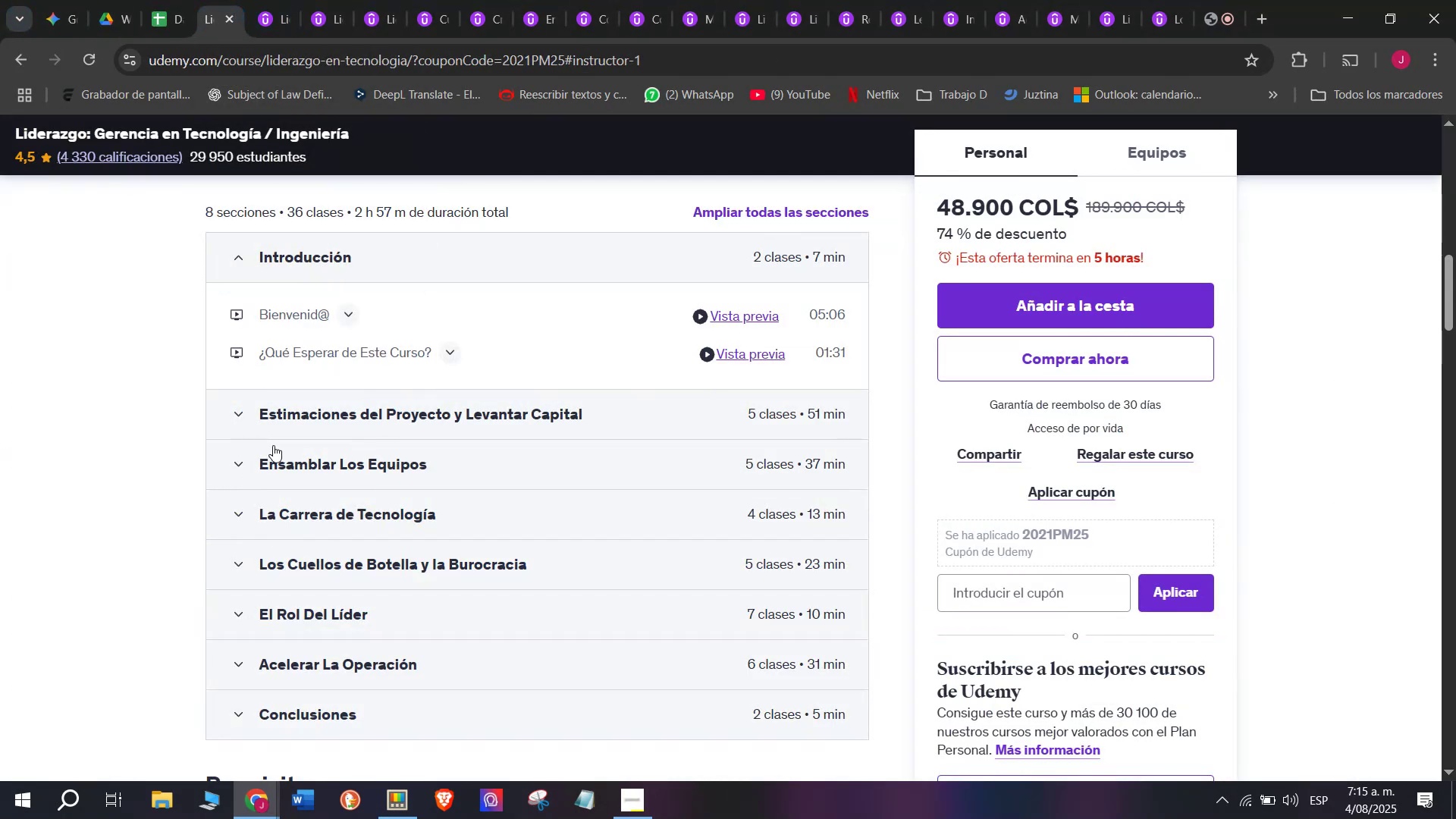 
scroll: coordinate [322, 444], scroll_direction: up, amount: 3.0
 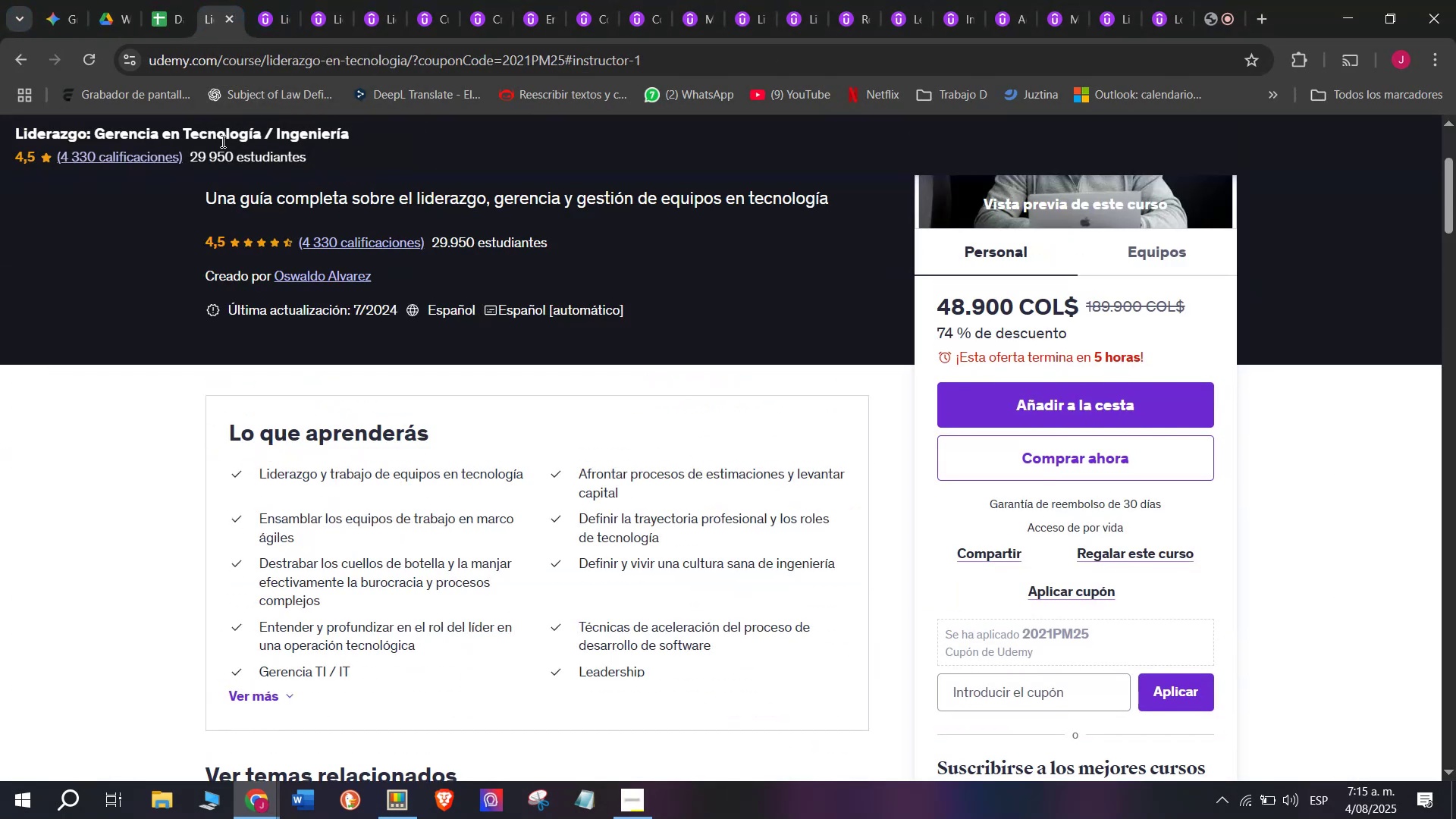 
left_click([158, 0])
 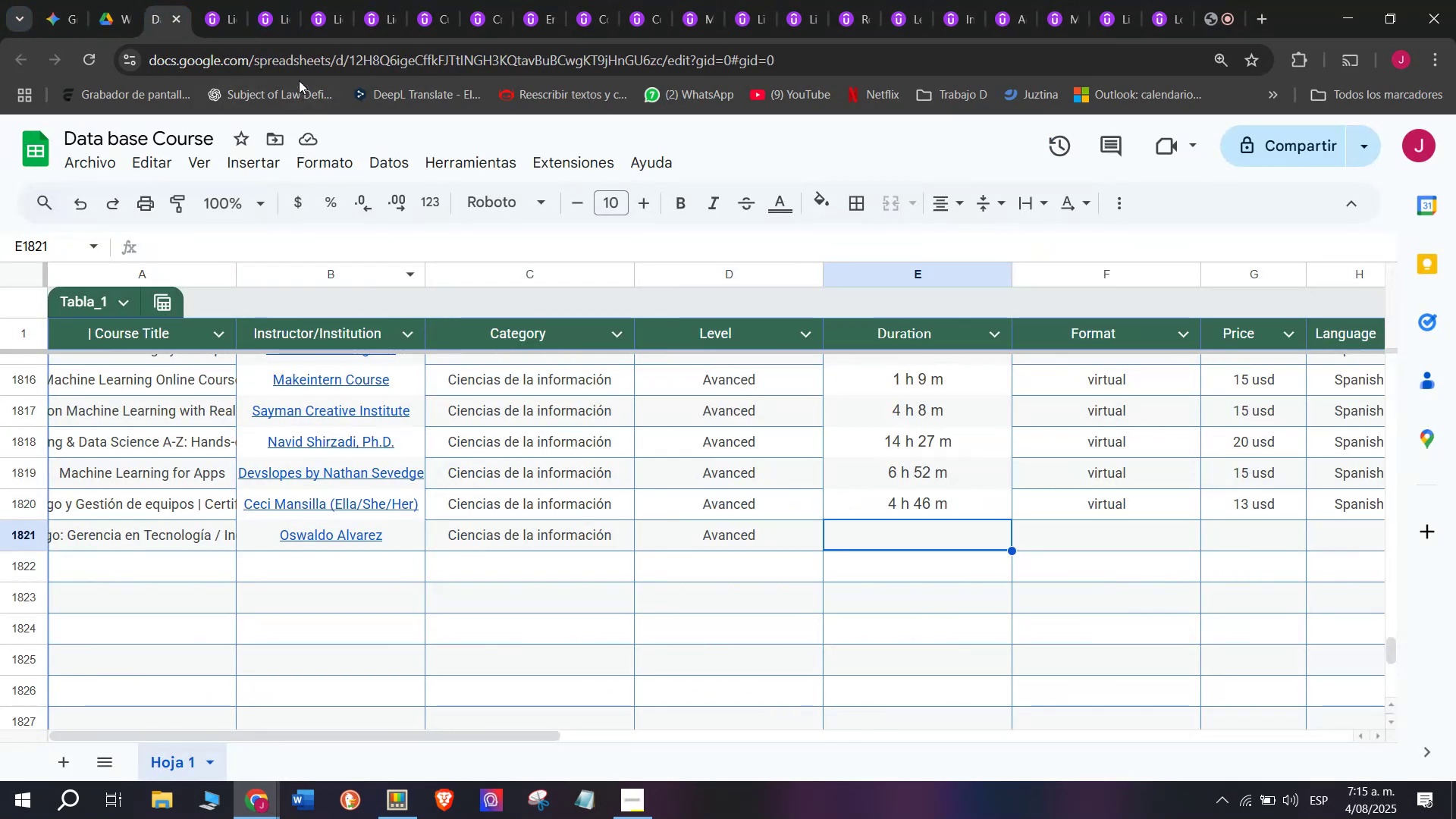 
left_click([236, 0])
 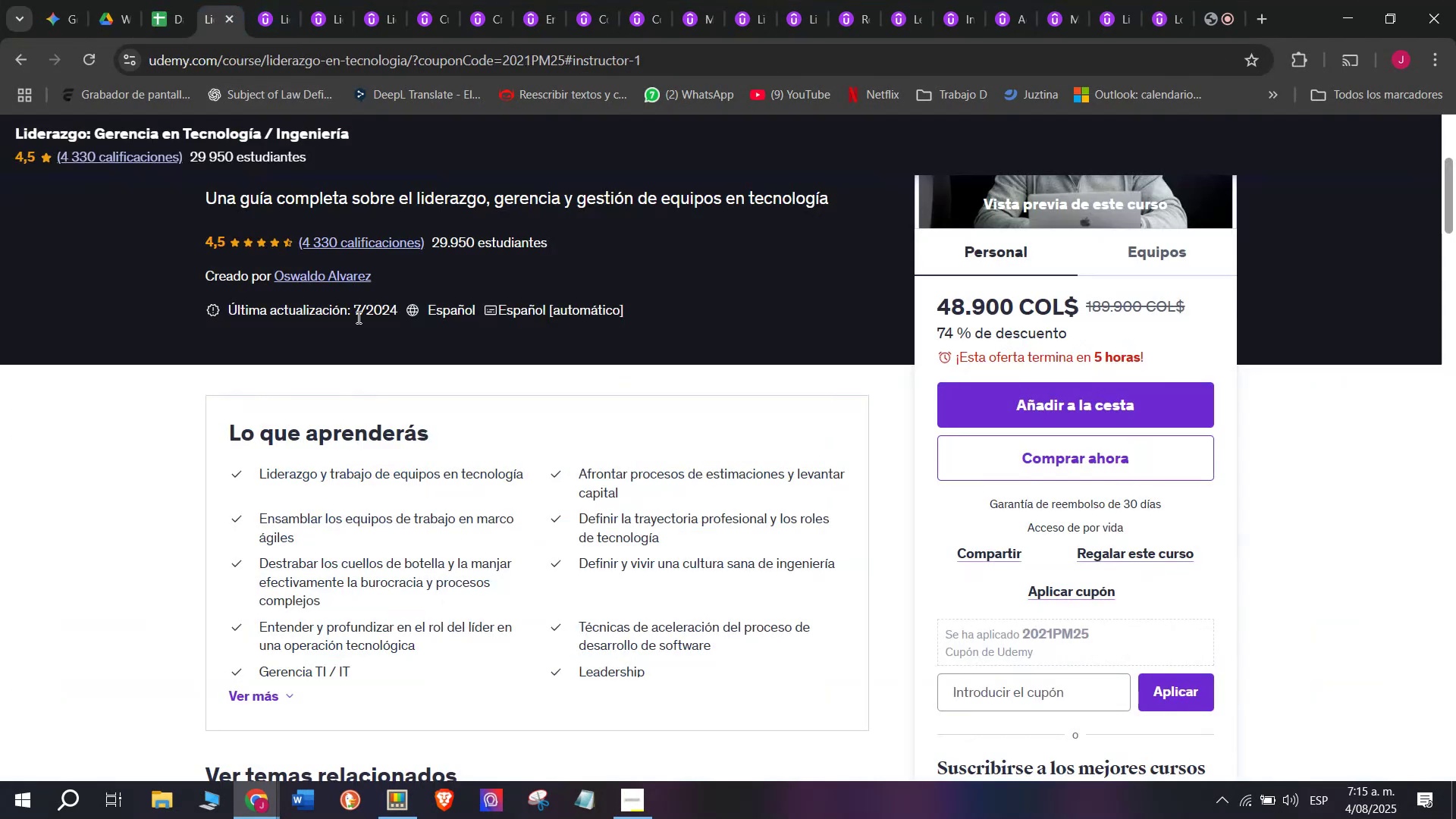 
scroll: coordinate [400, 440], scroll_direction: down, amount: 2.0
 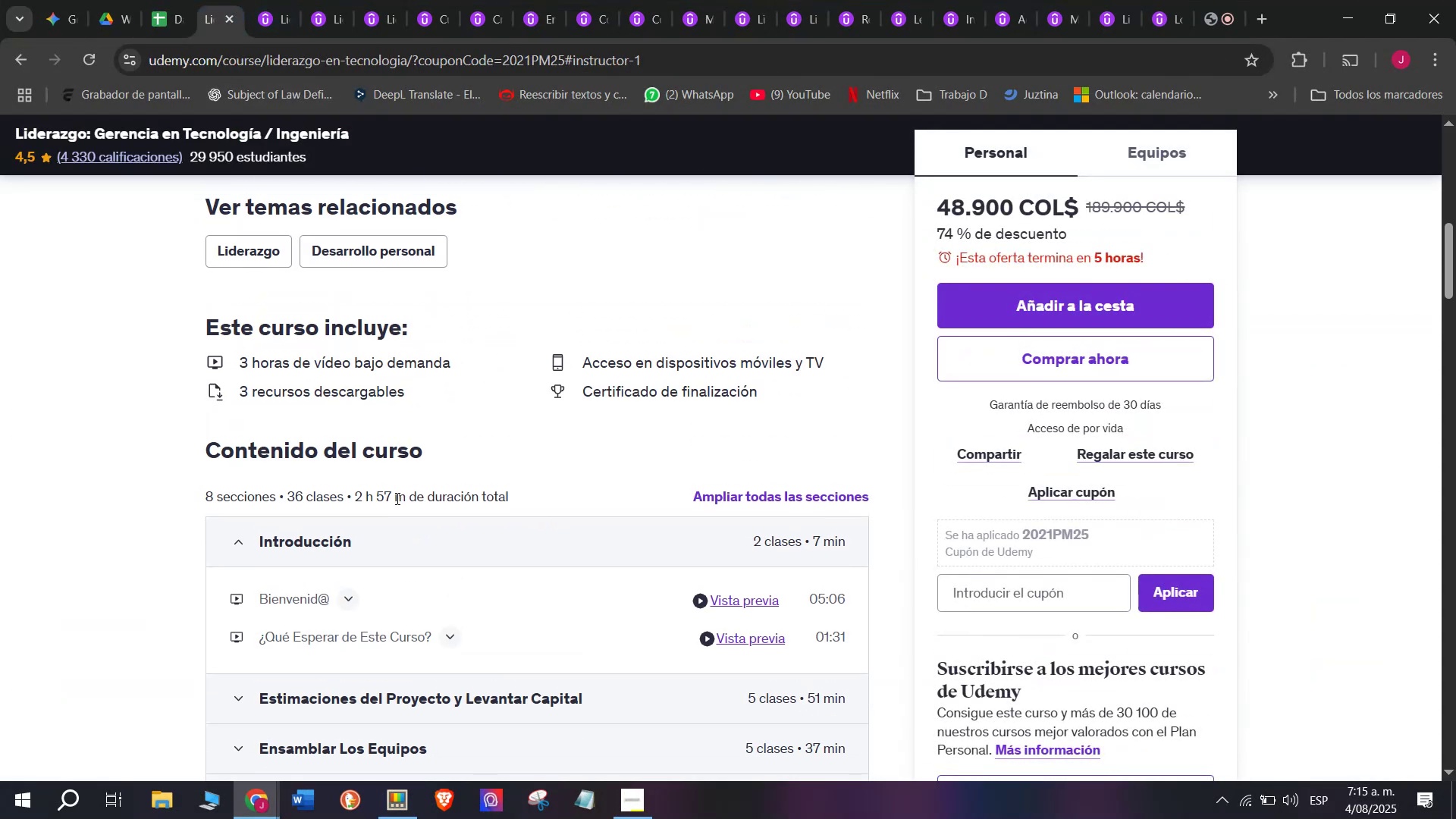 
left_click_drag(start_coordinate=[401, 493], to_coordinate=[356, 487])
 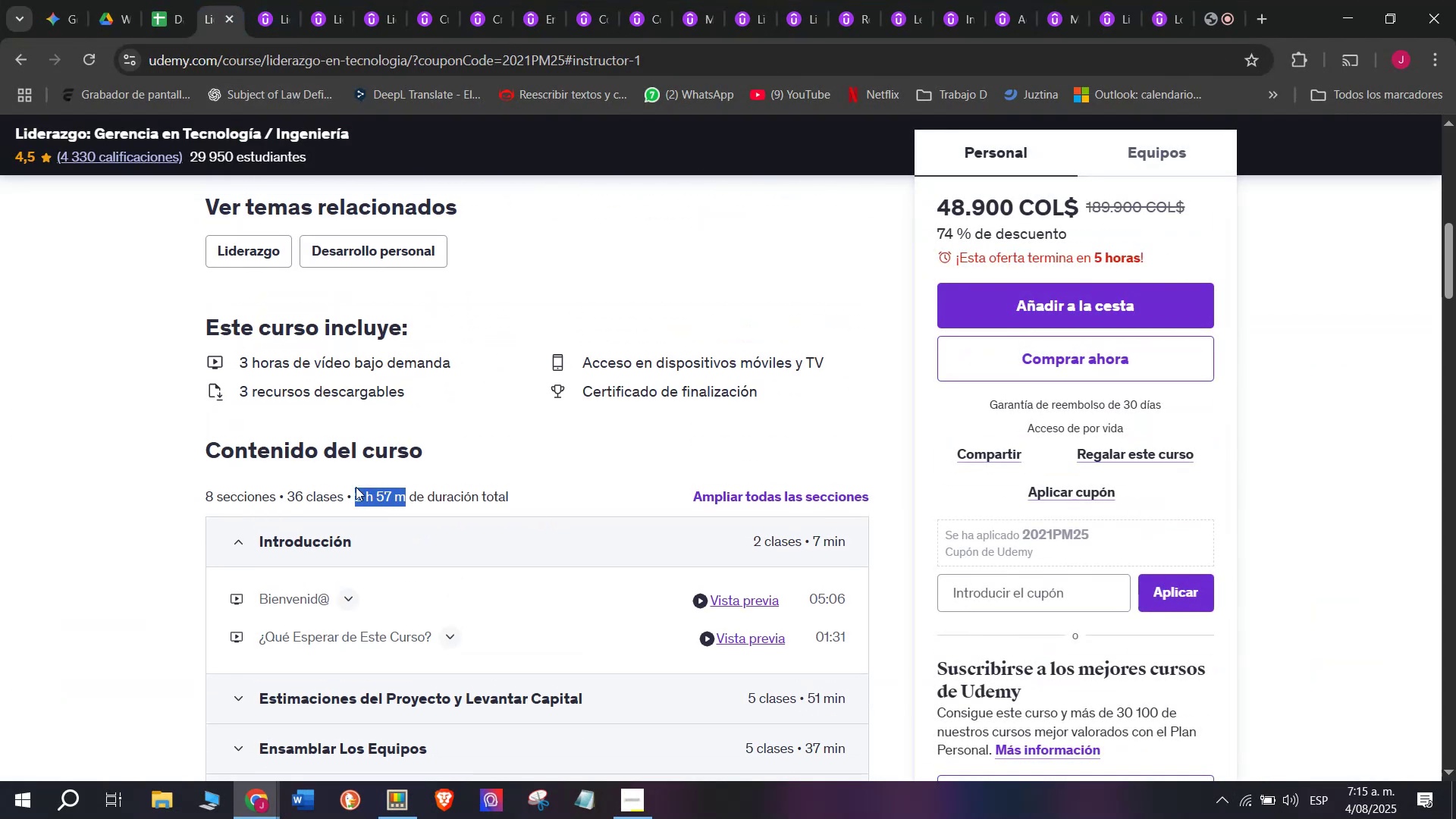 
key(Control+ControlLeft)
 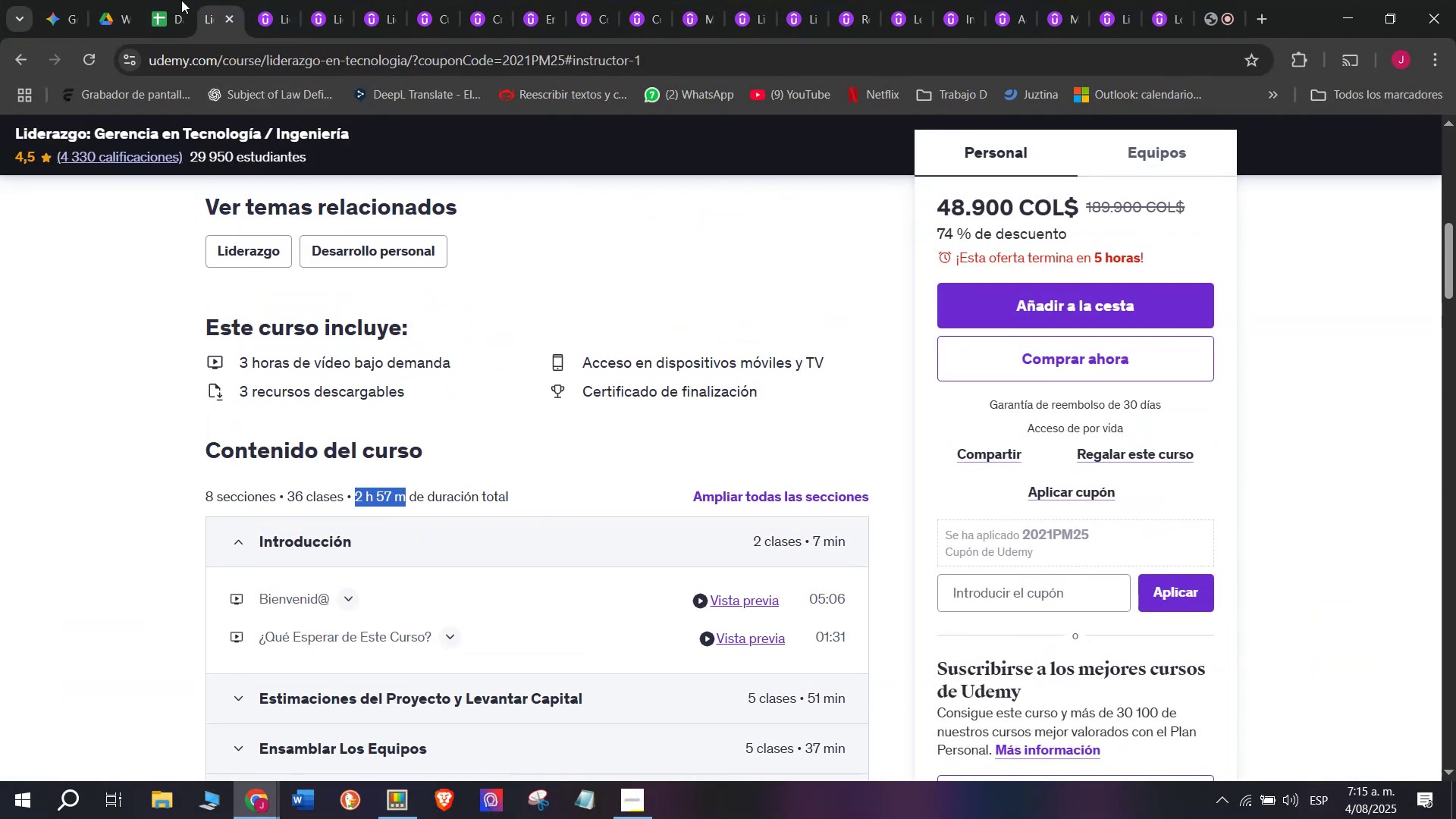 
key(Break)
 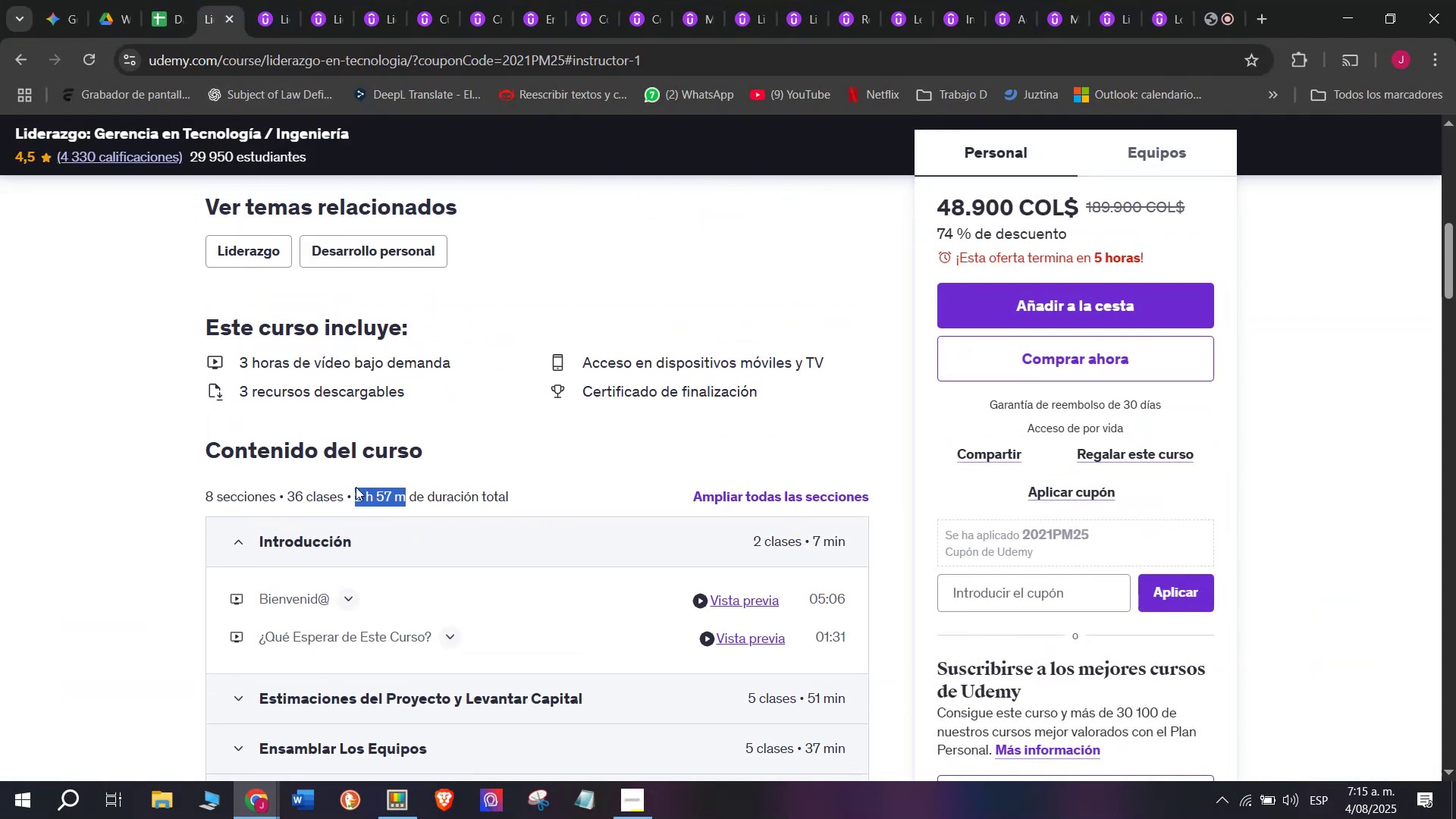 
key(Control+C)
 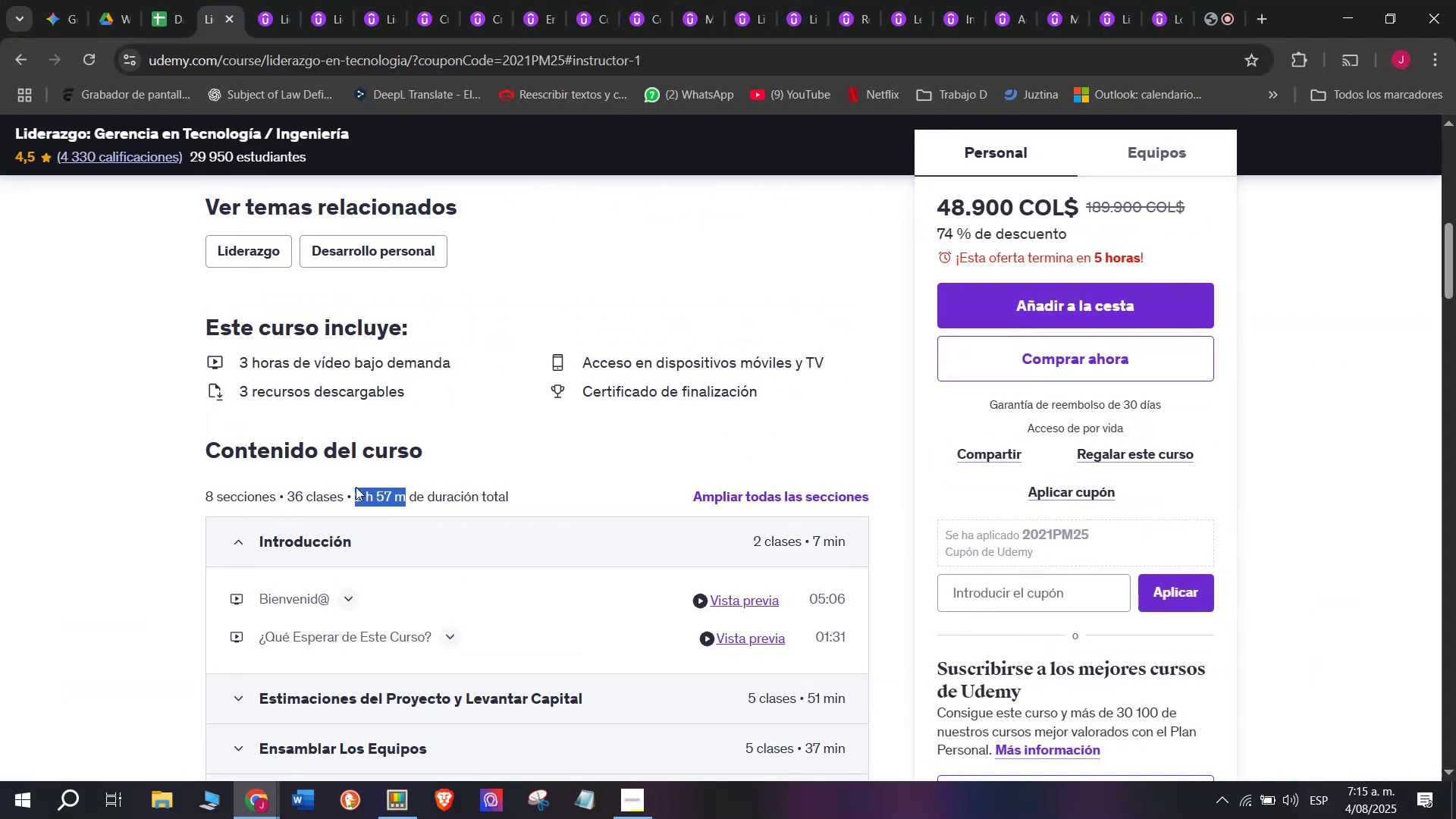 
key(Control+ControlLeft)
 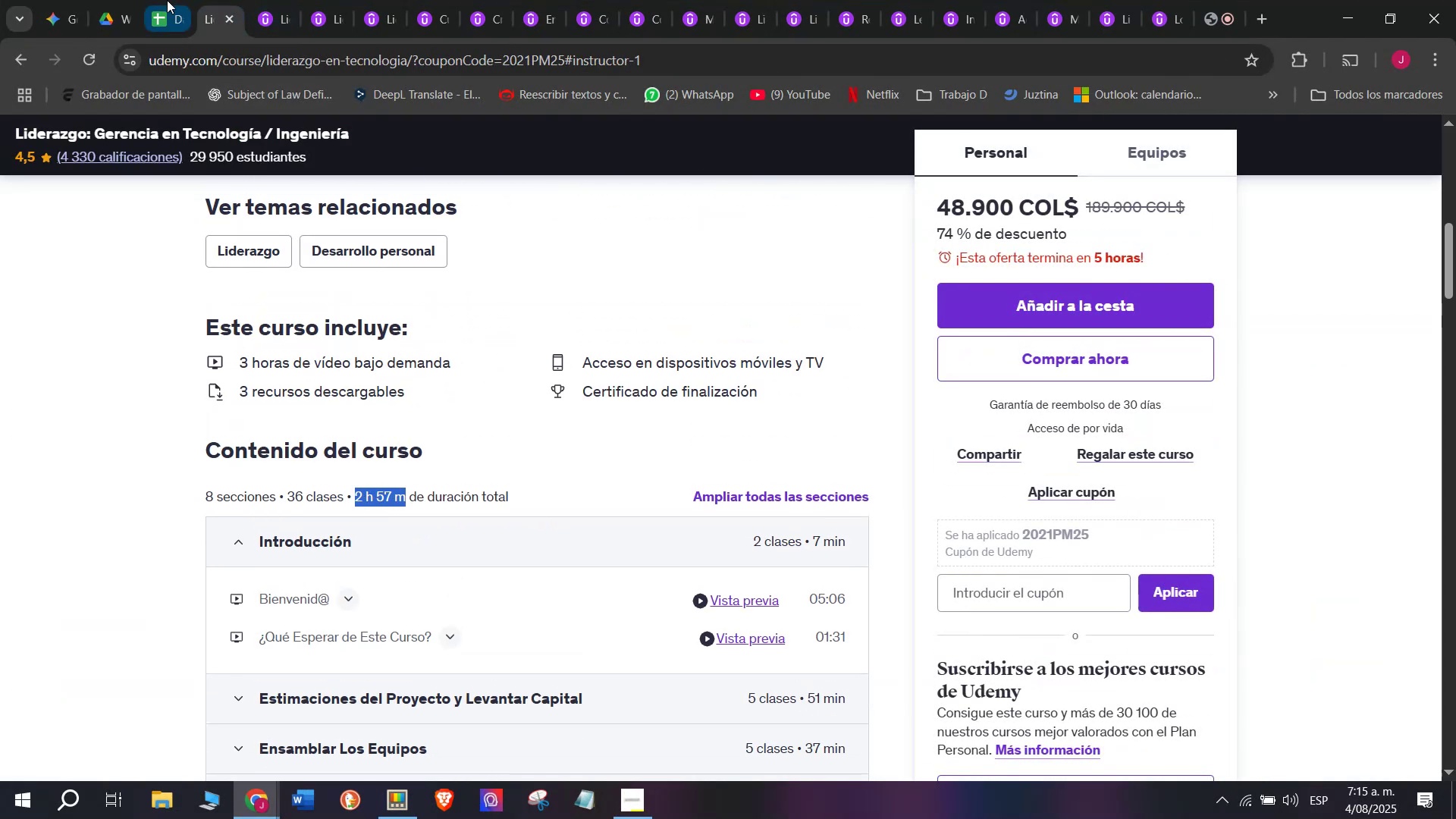 
key(Break)
 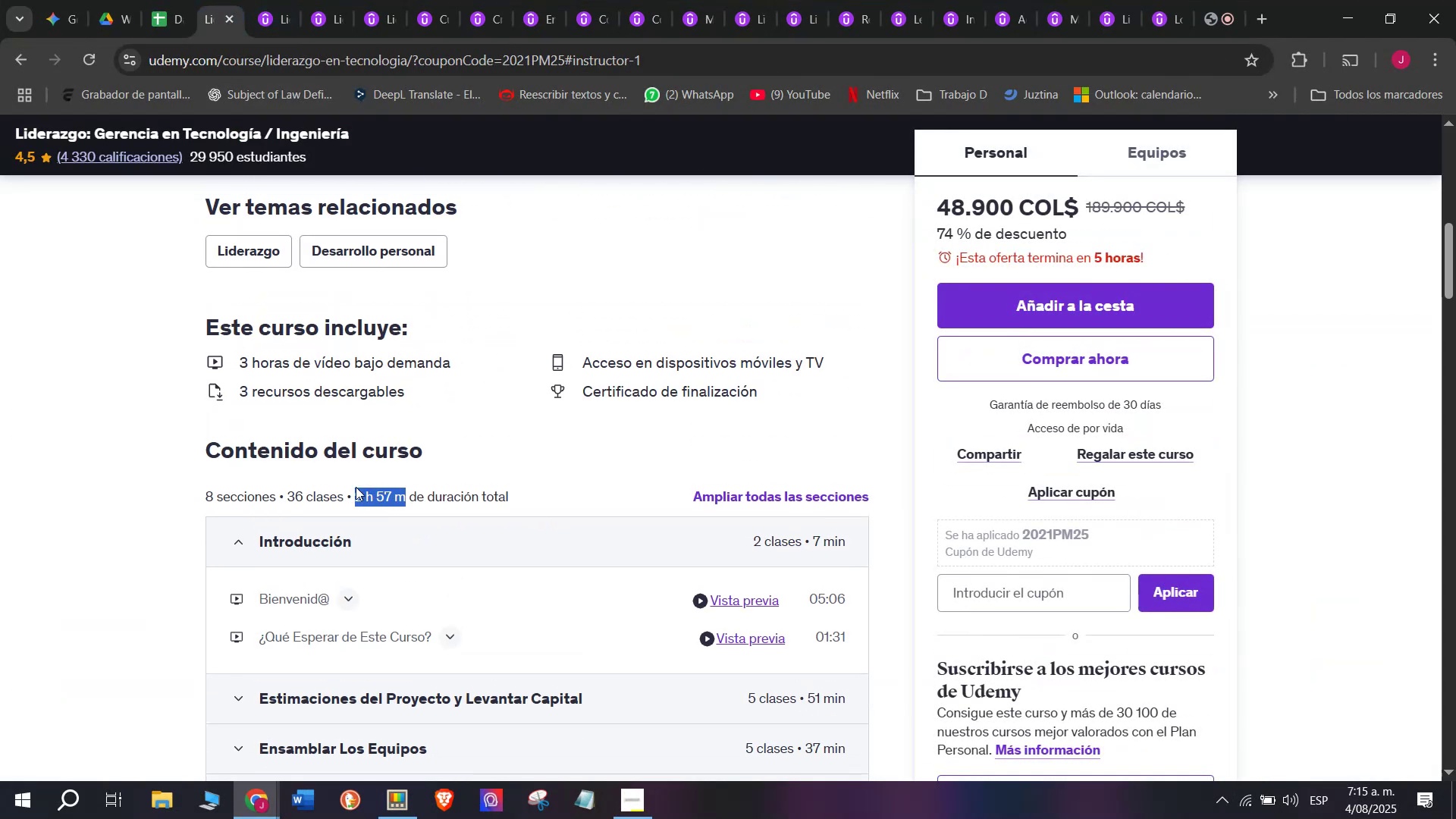 
key(Control+C)
 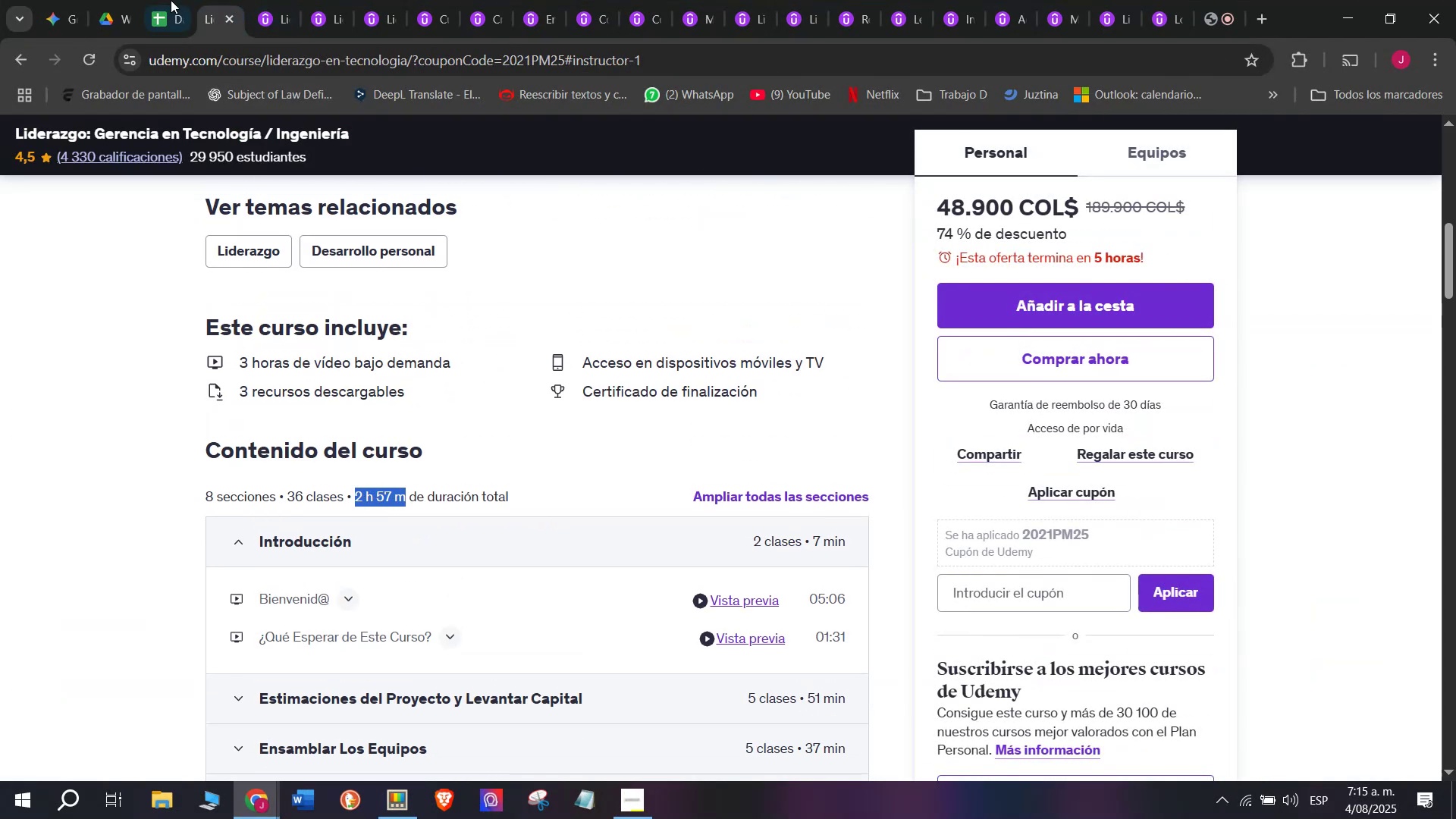 
left_click([166, 0])
 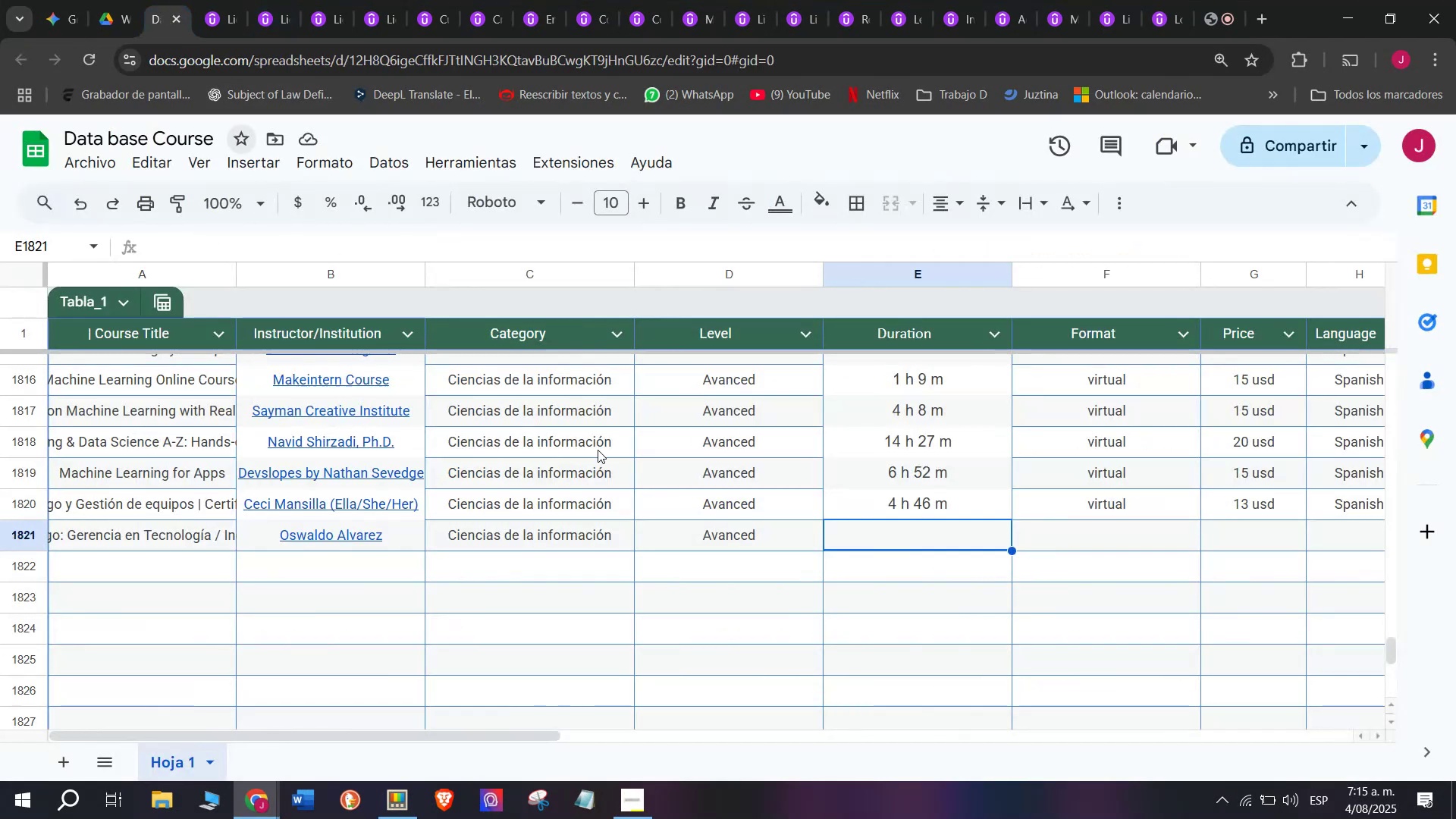 
key(Z)
 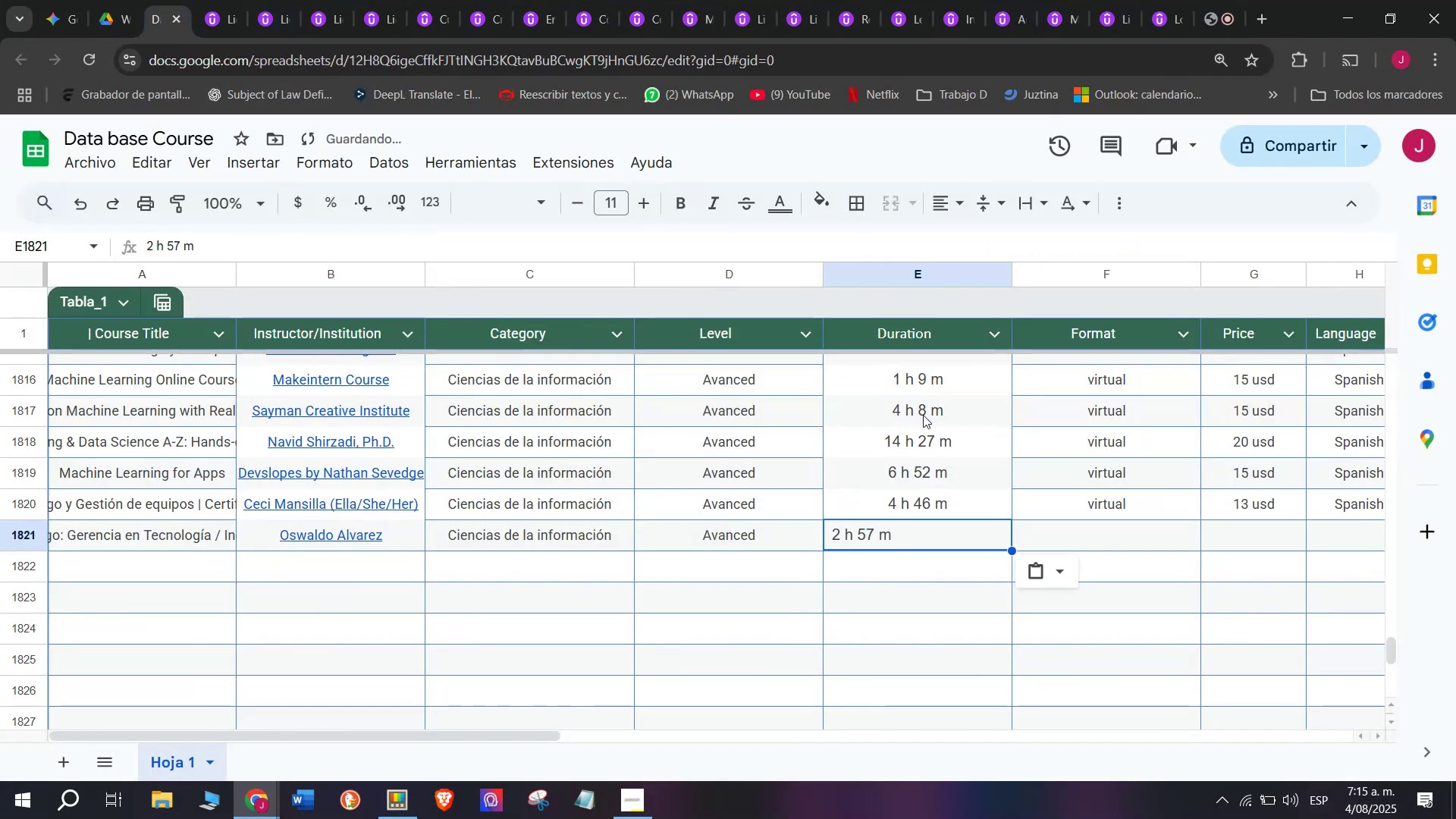 
key(Control+ControlLeft)
 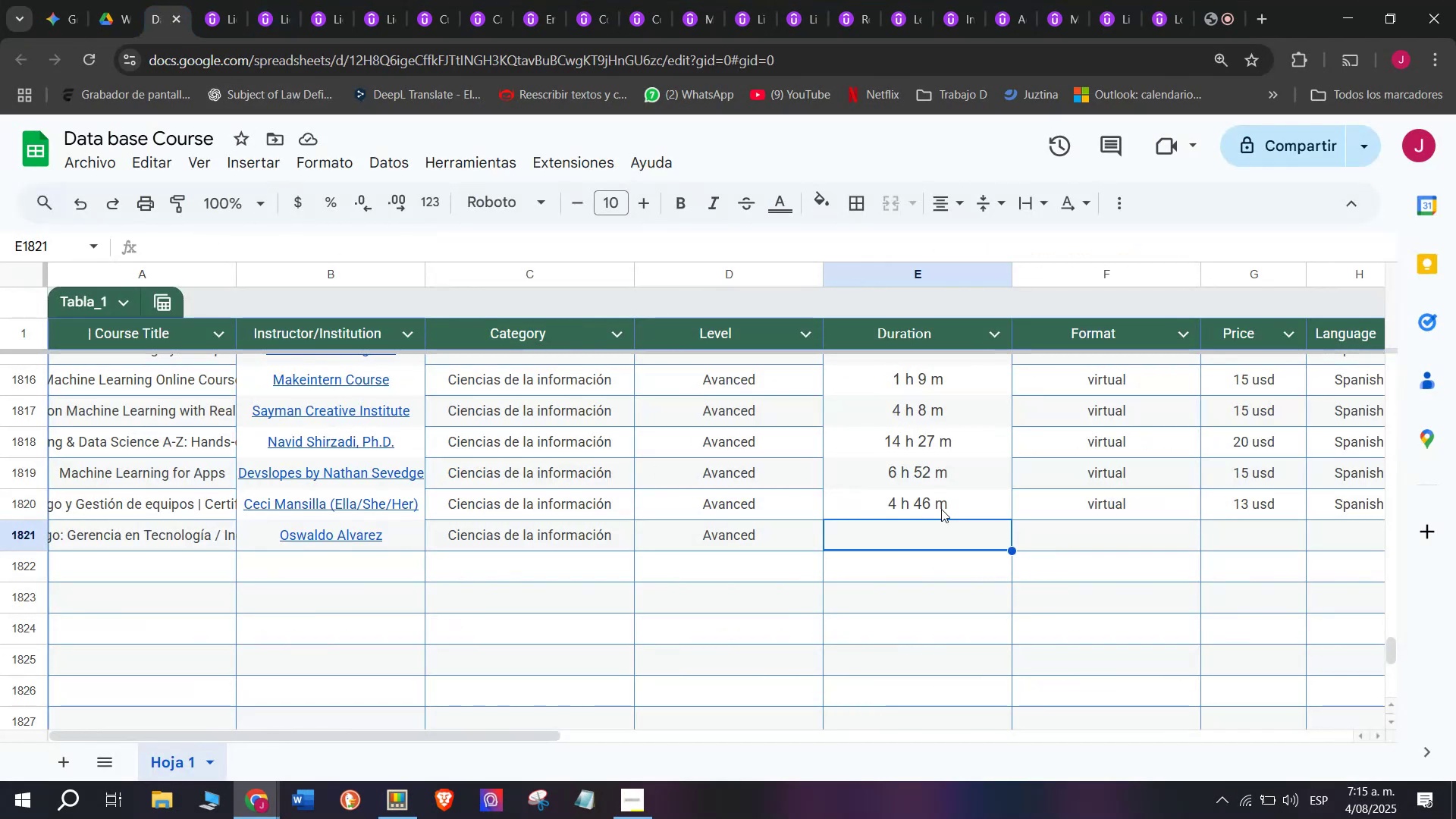 
key(Control+V)
 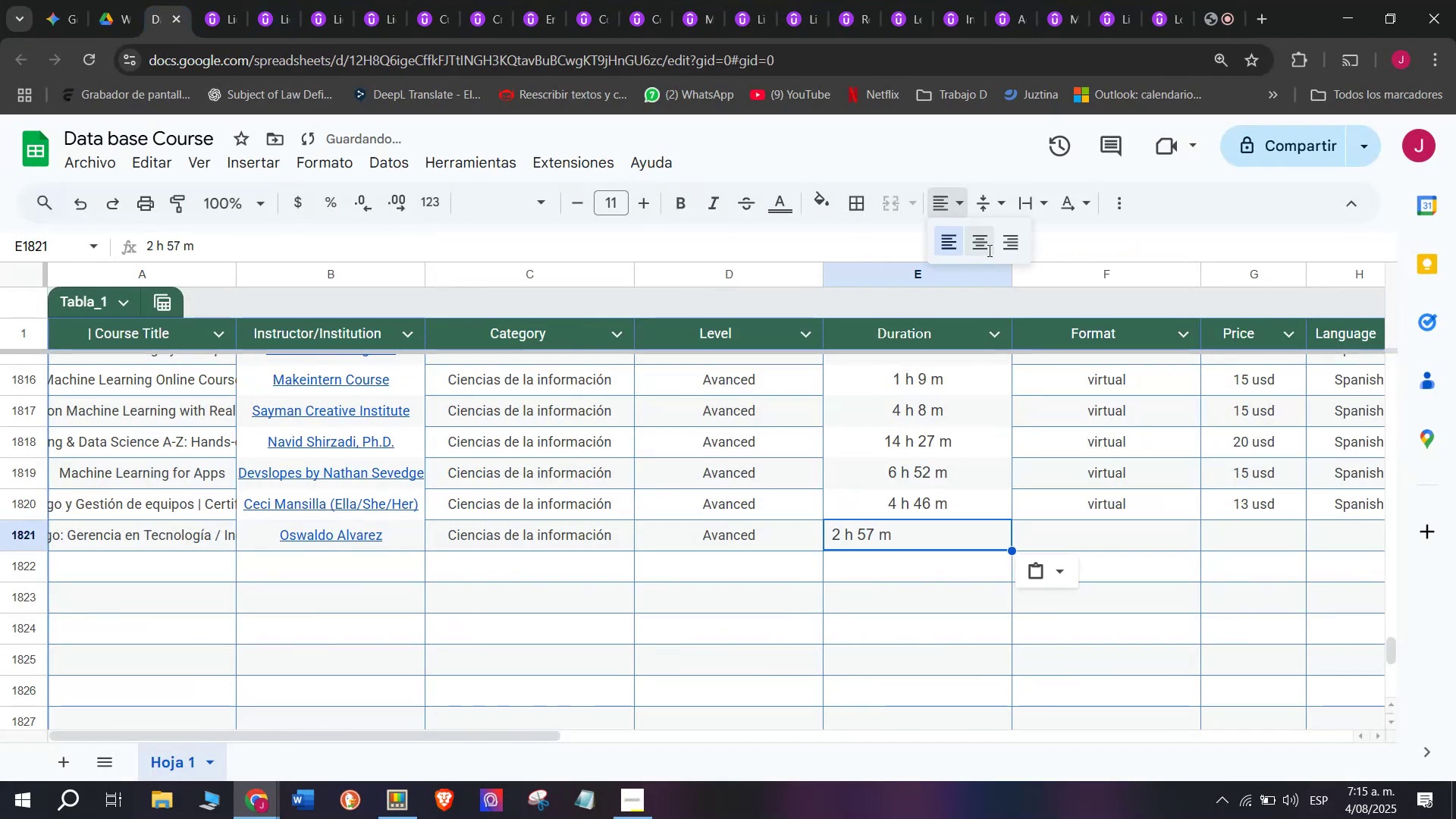 
key(Control+ControlLeft)
 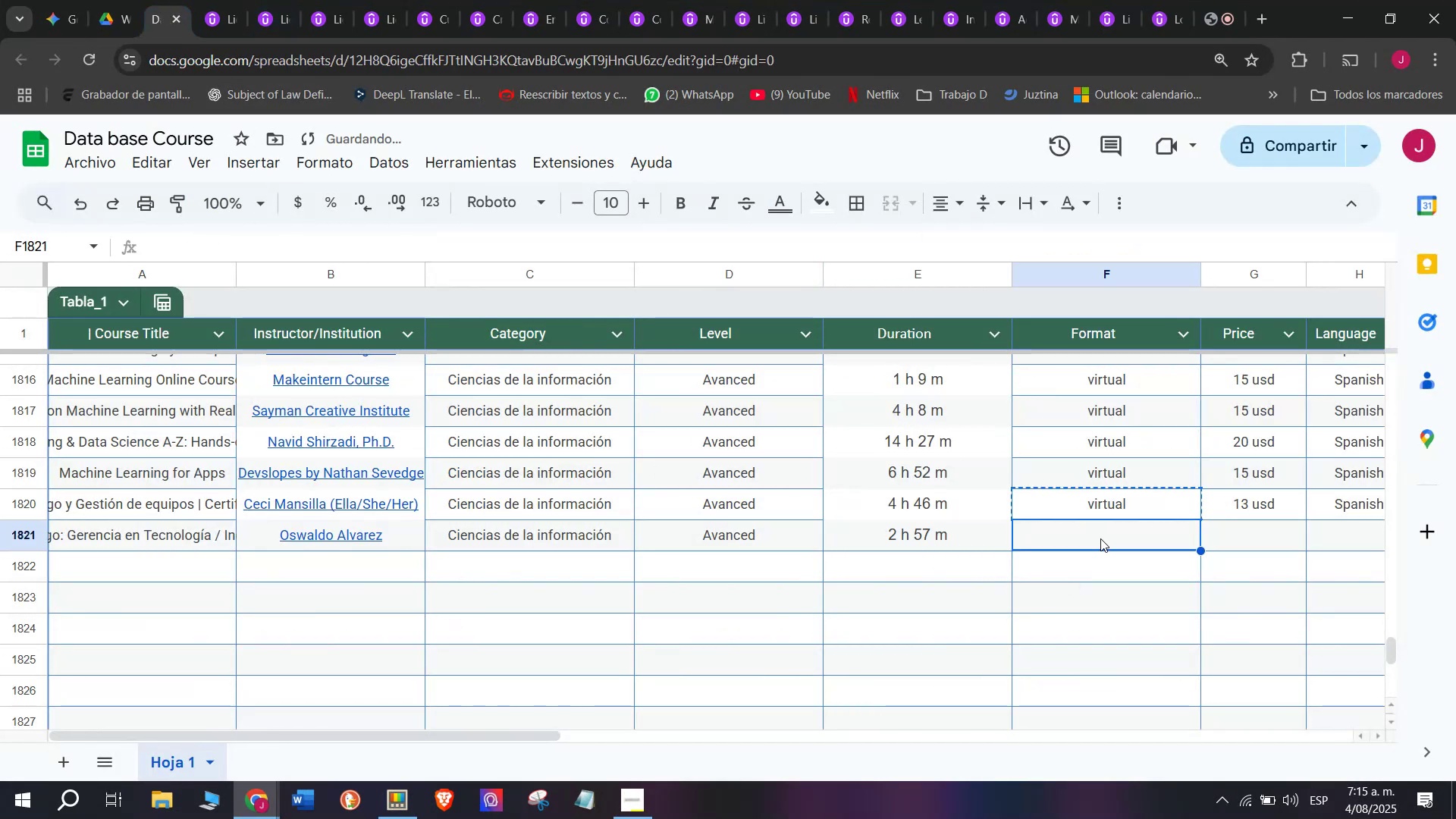 
key(Control+C)
 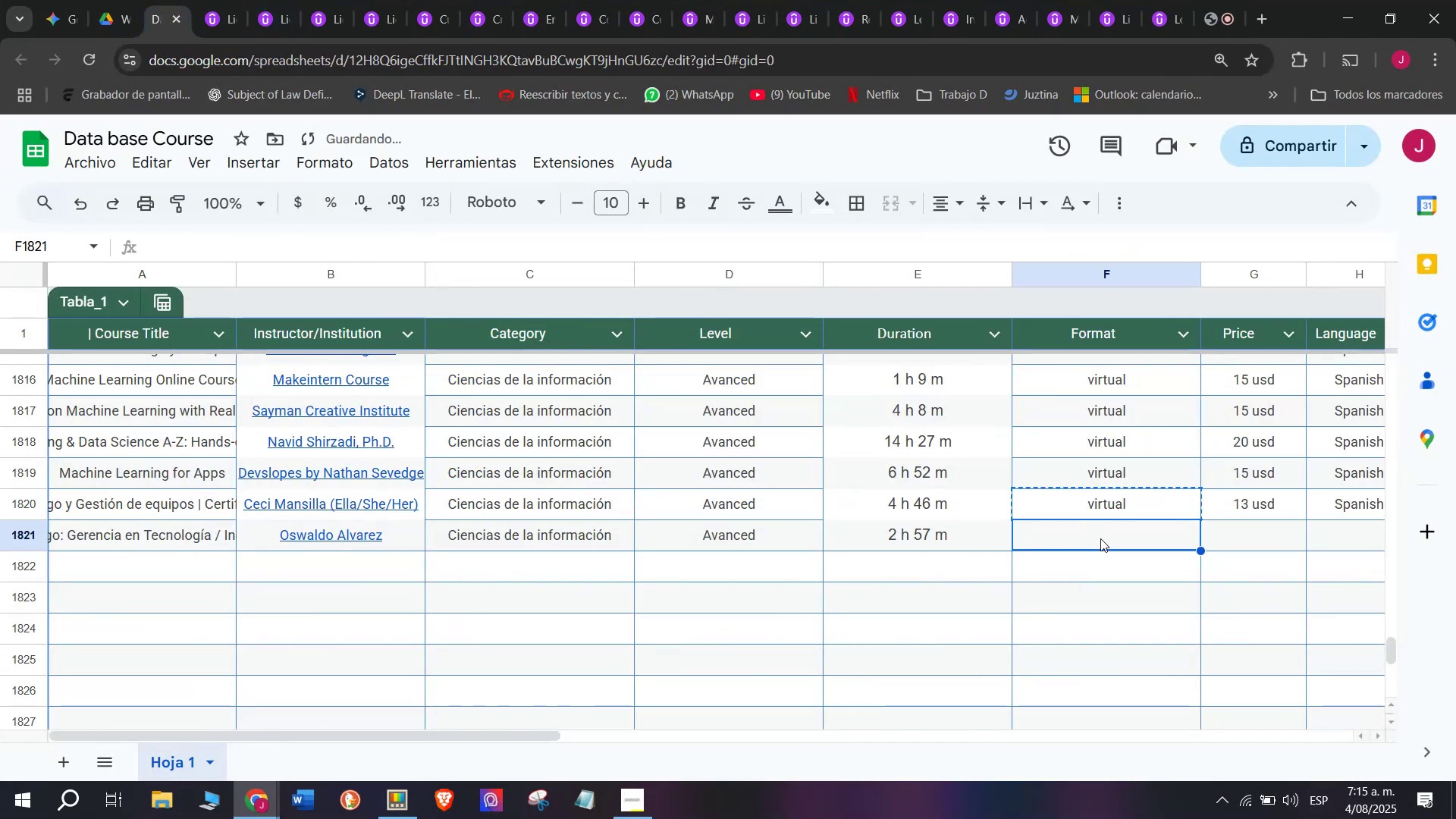 
key(Break)
 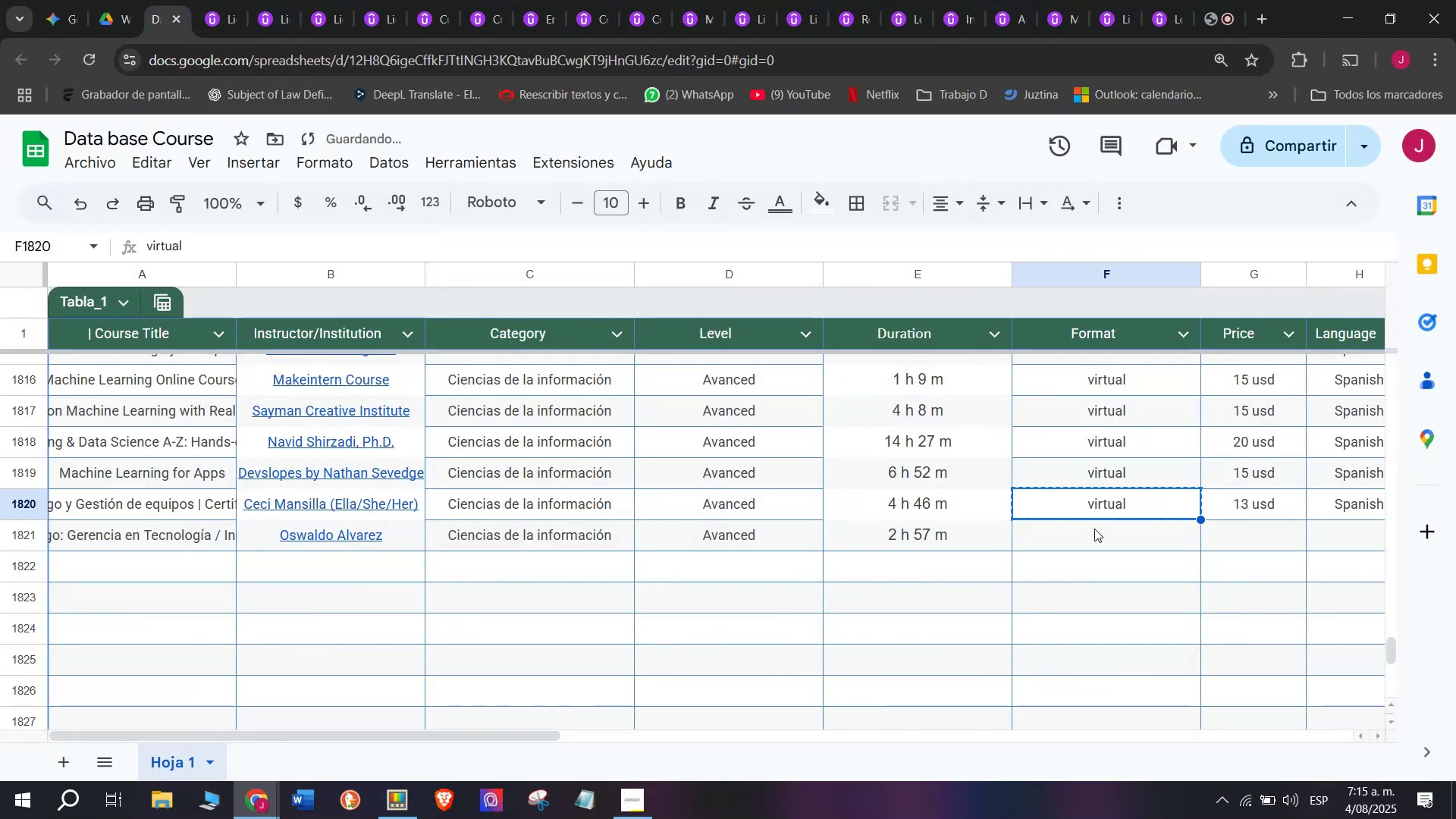 
left_click([1097, 536])
 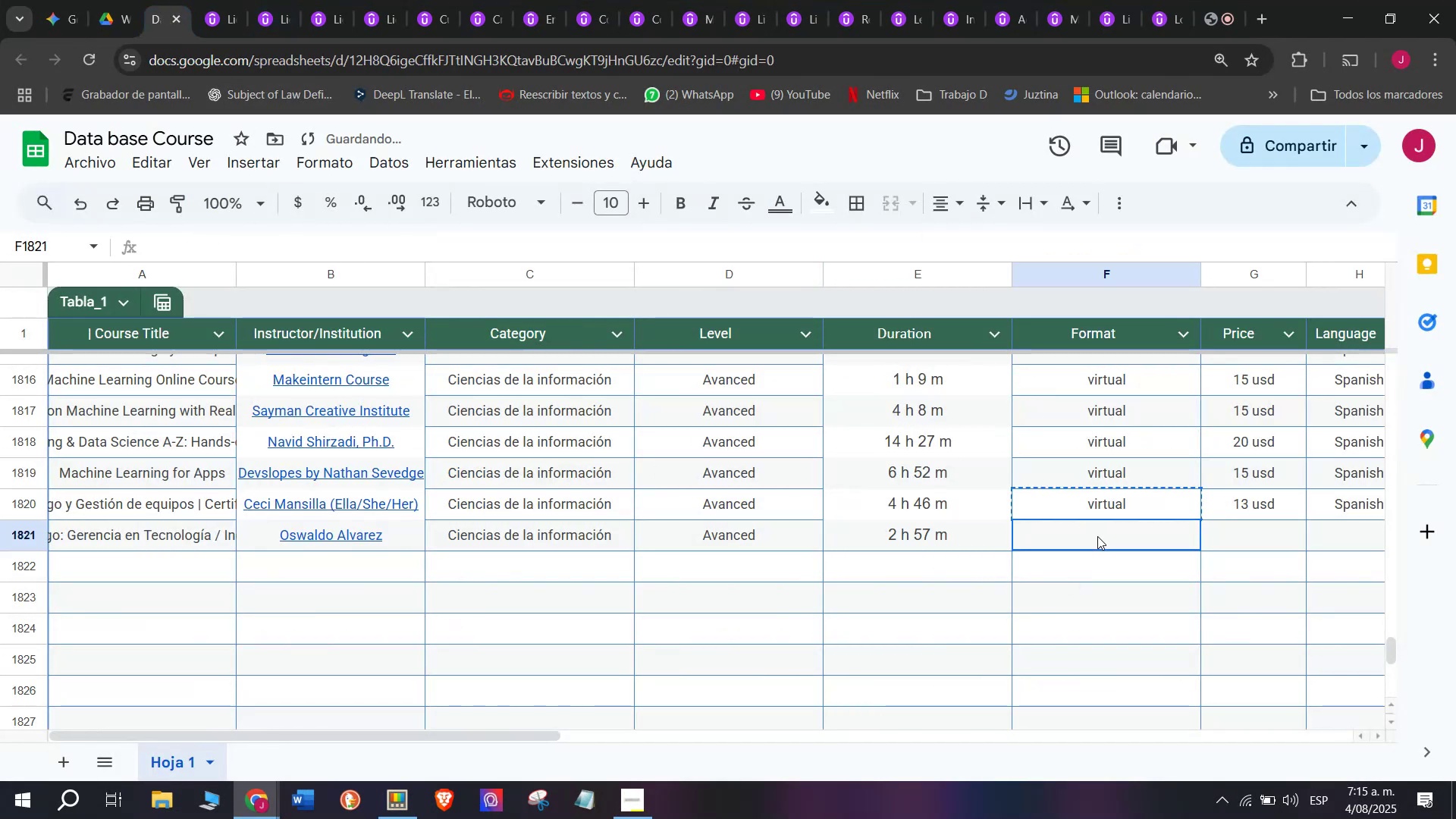 
key(Z)
 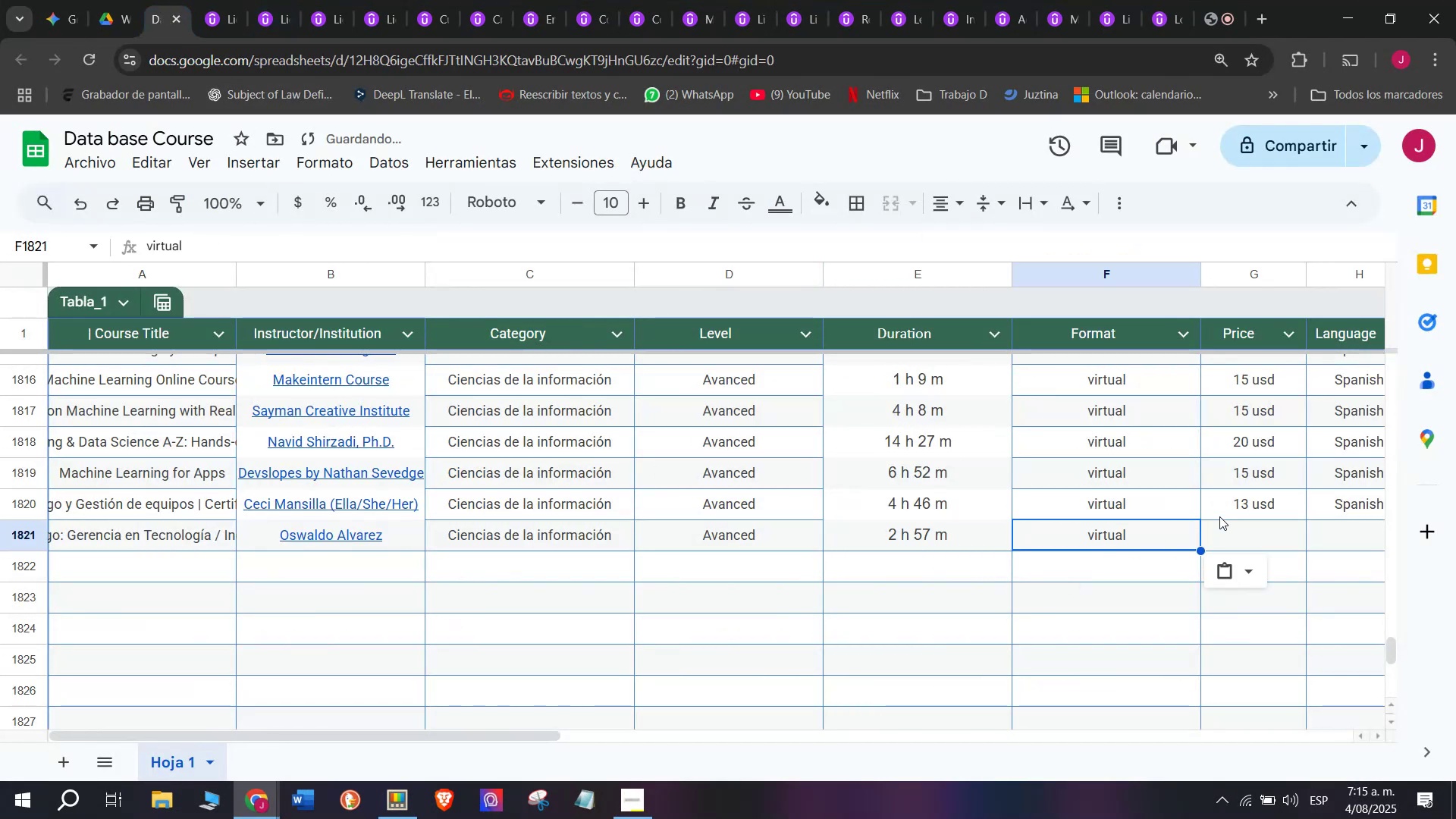 
key(Control+ControlLeft)
 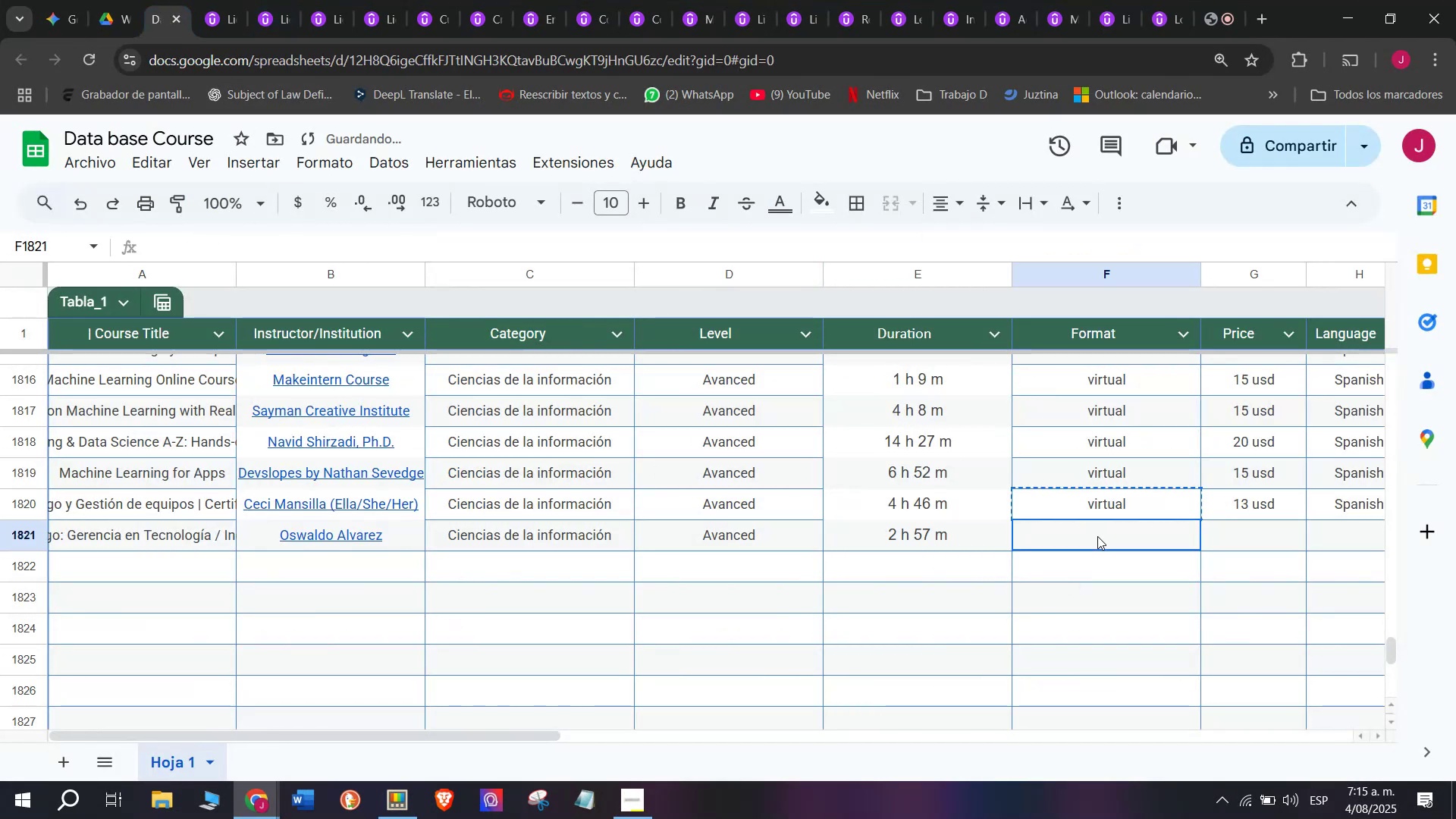 
key(Control+V)
 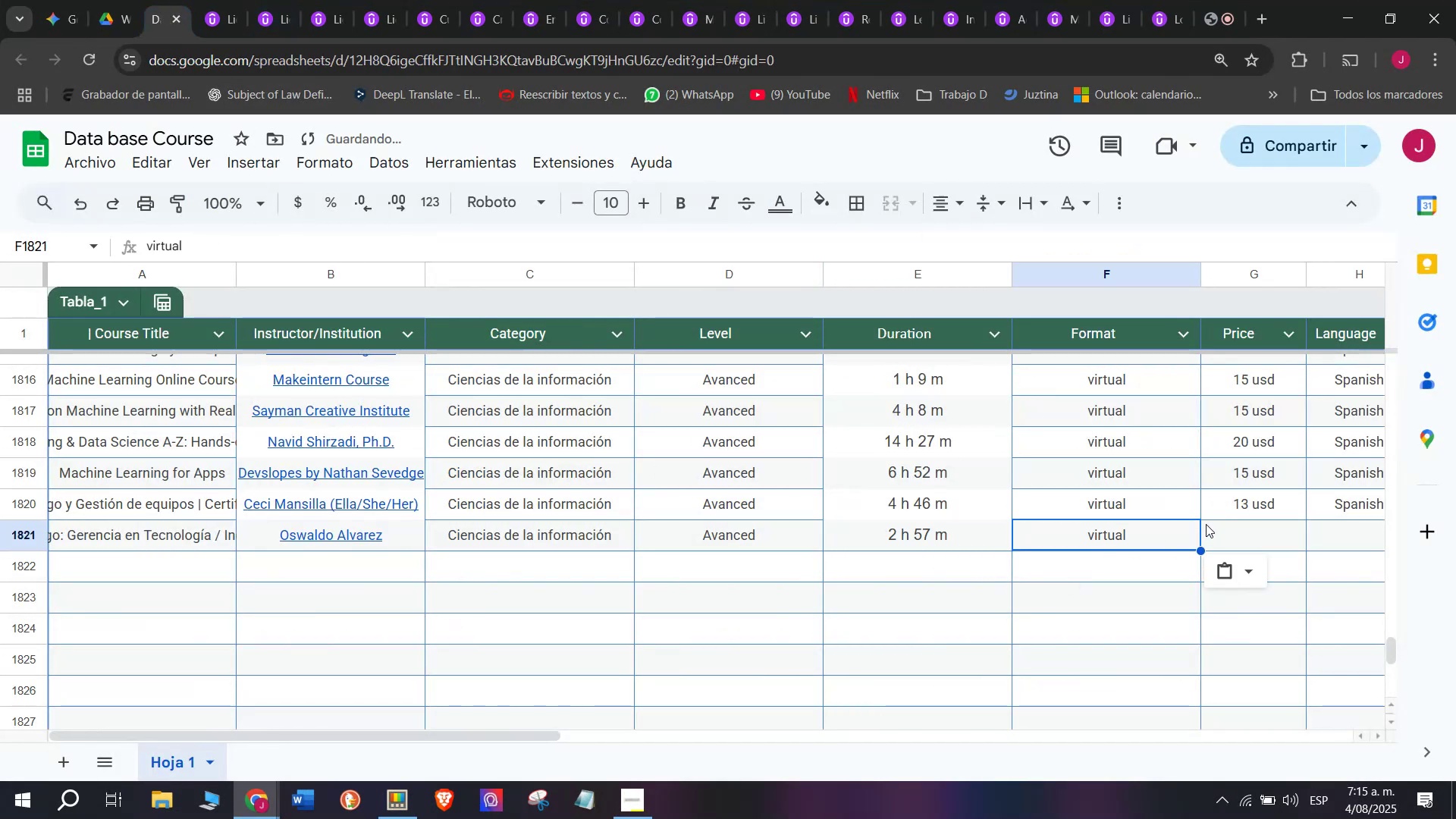 
left_click([1225, 508])
 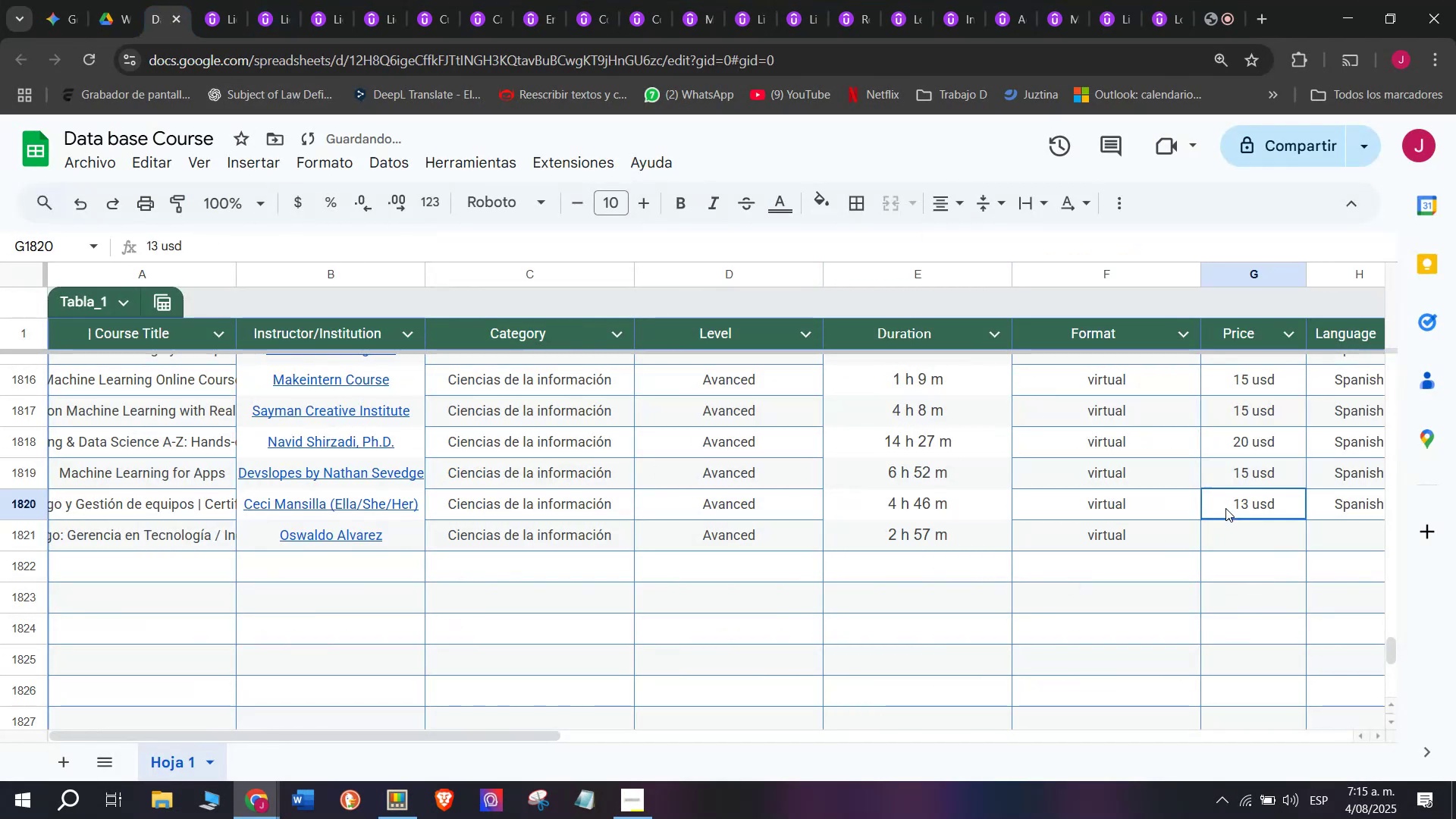 
key(Break)
 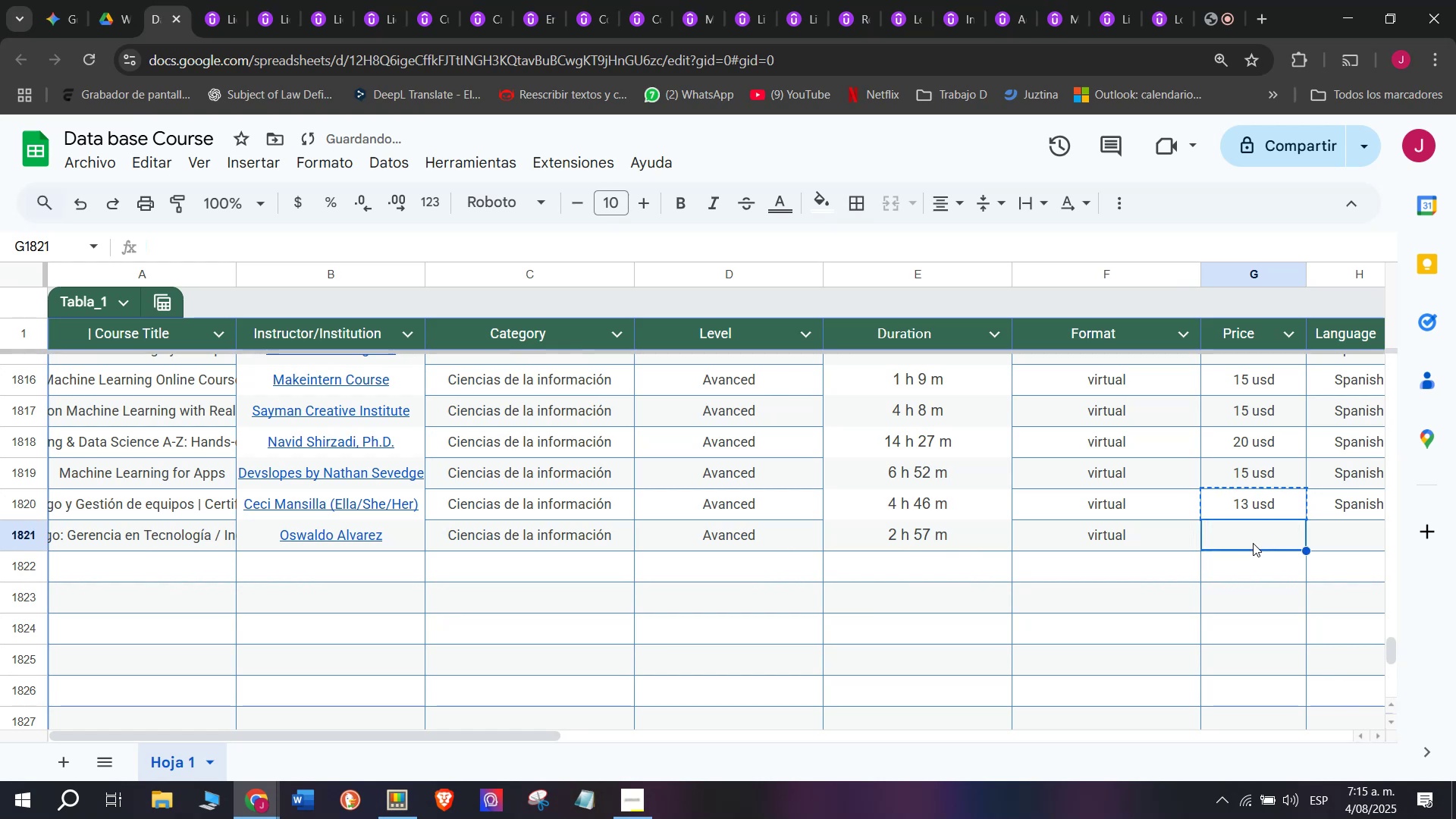 
key(Control+ControlLeft)
 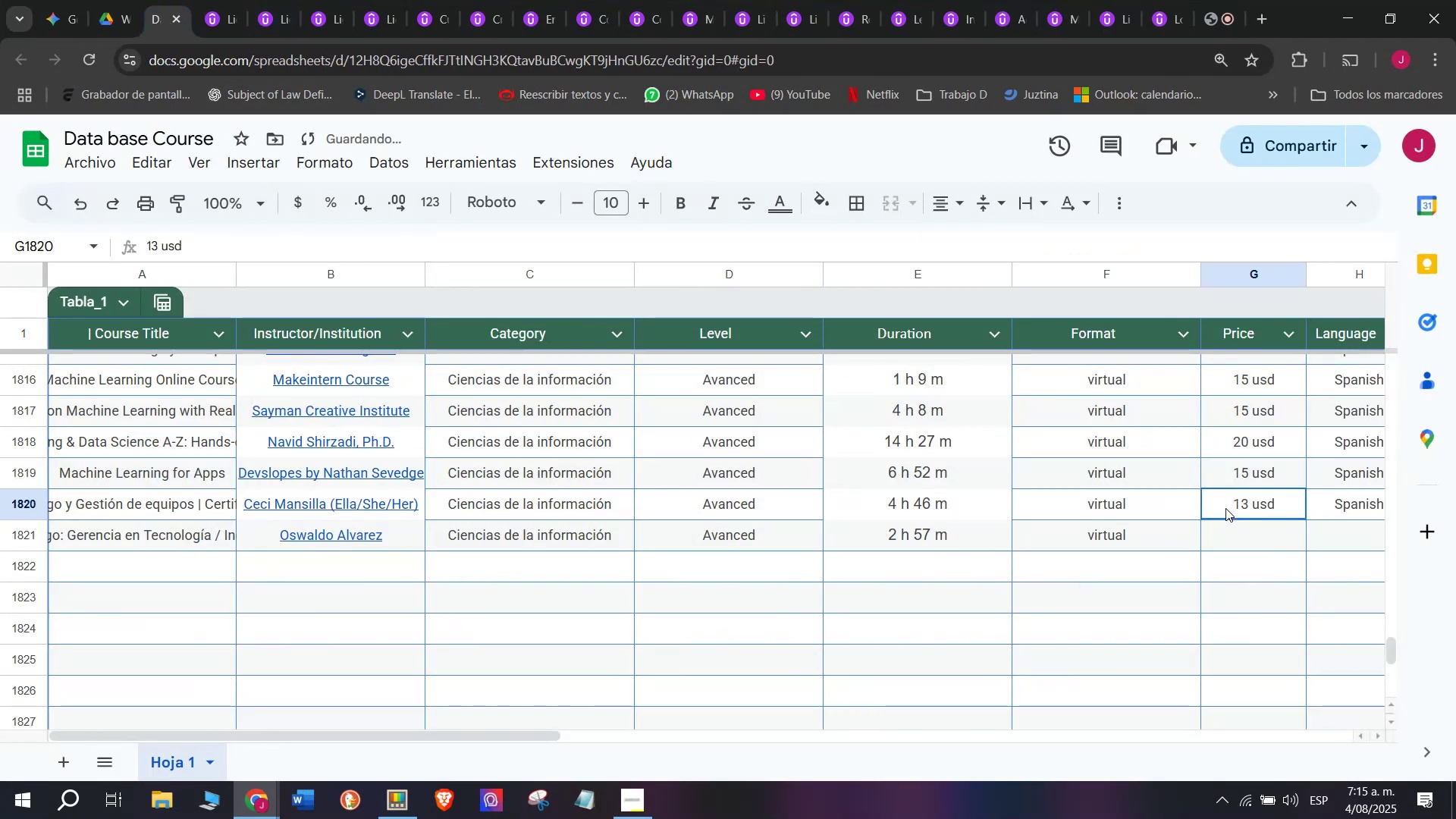 
key(Control+C)
 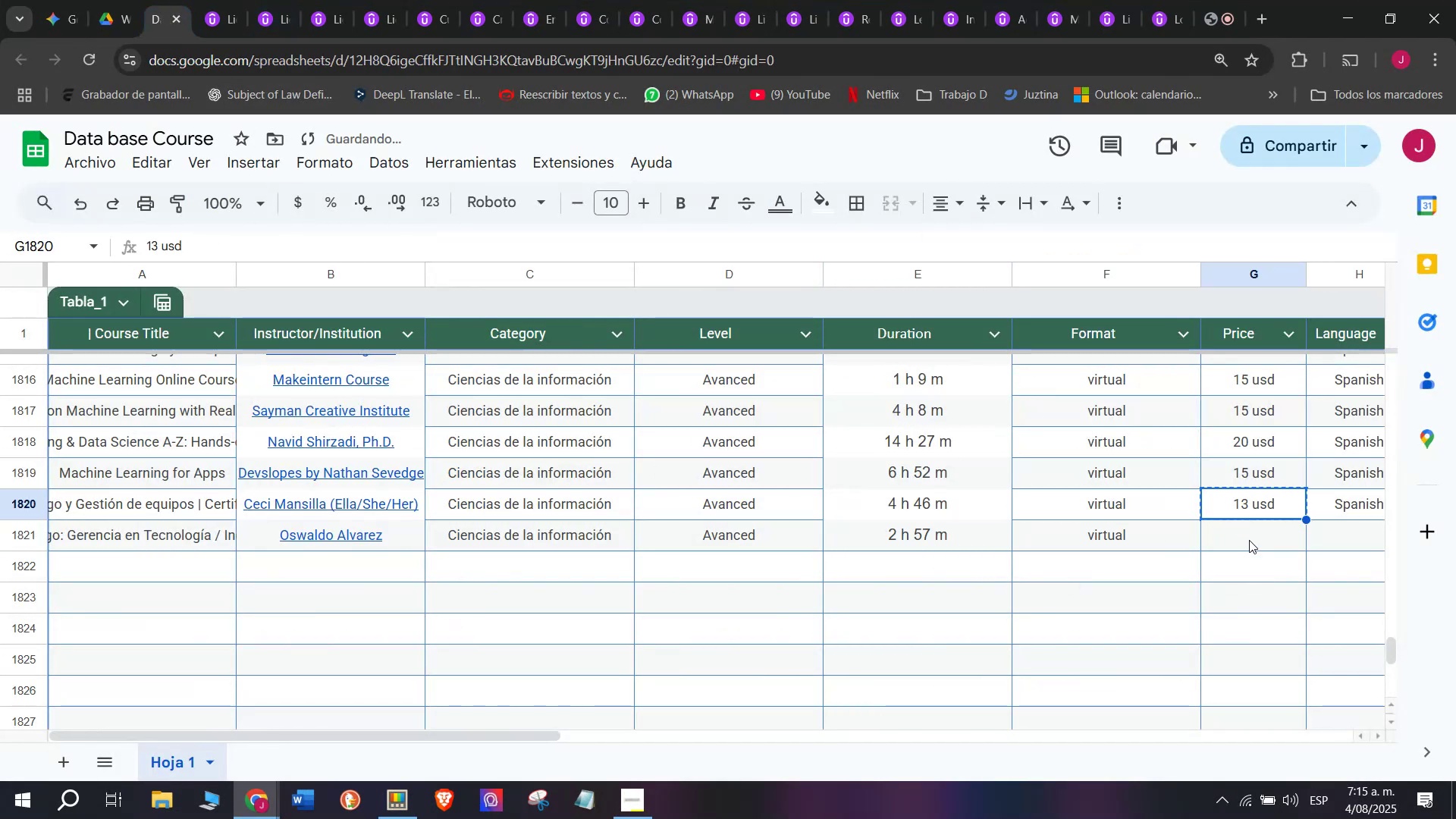 
double_click([1253, 543])
 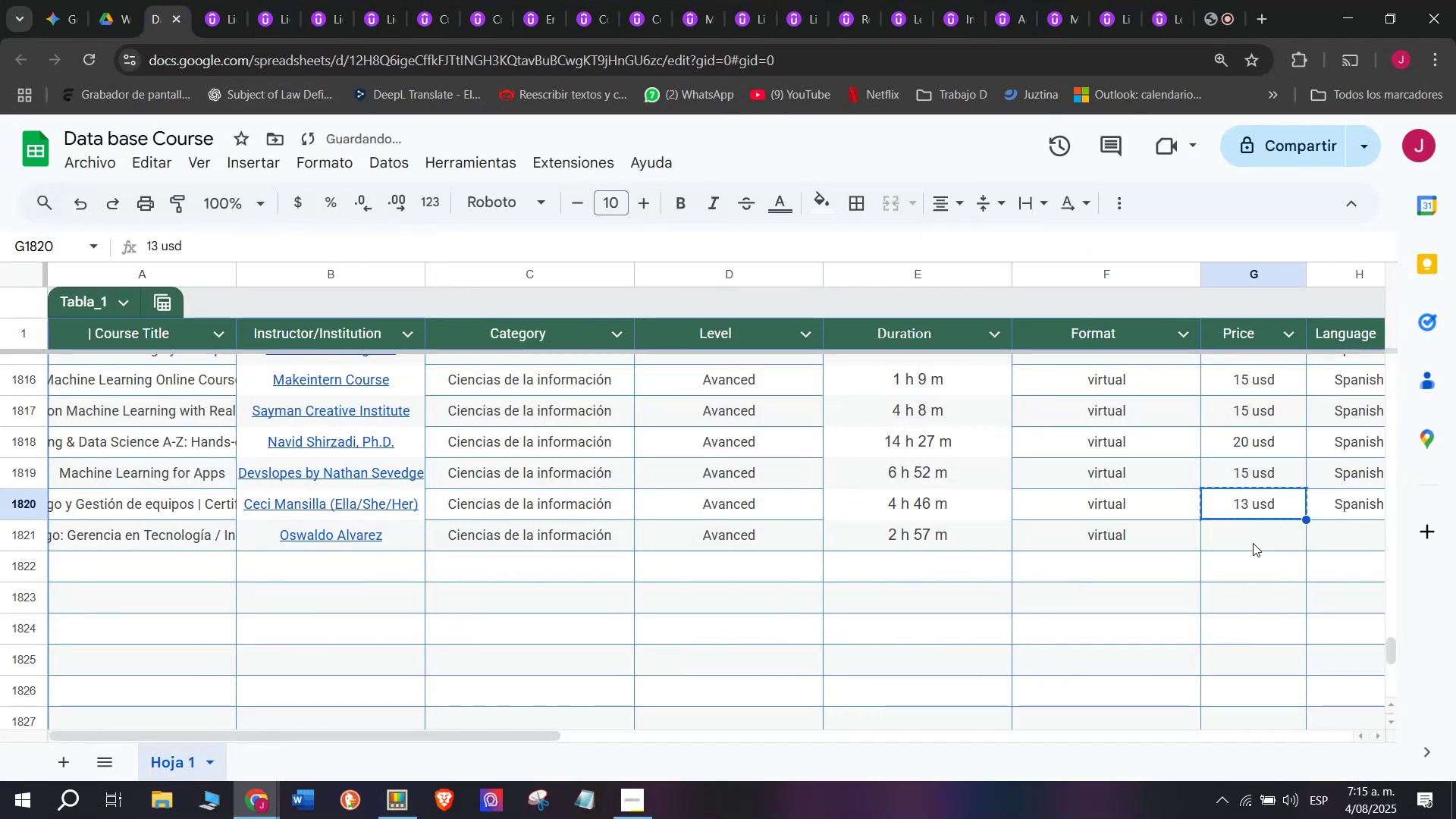 
key(Z)
 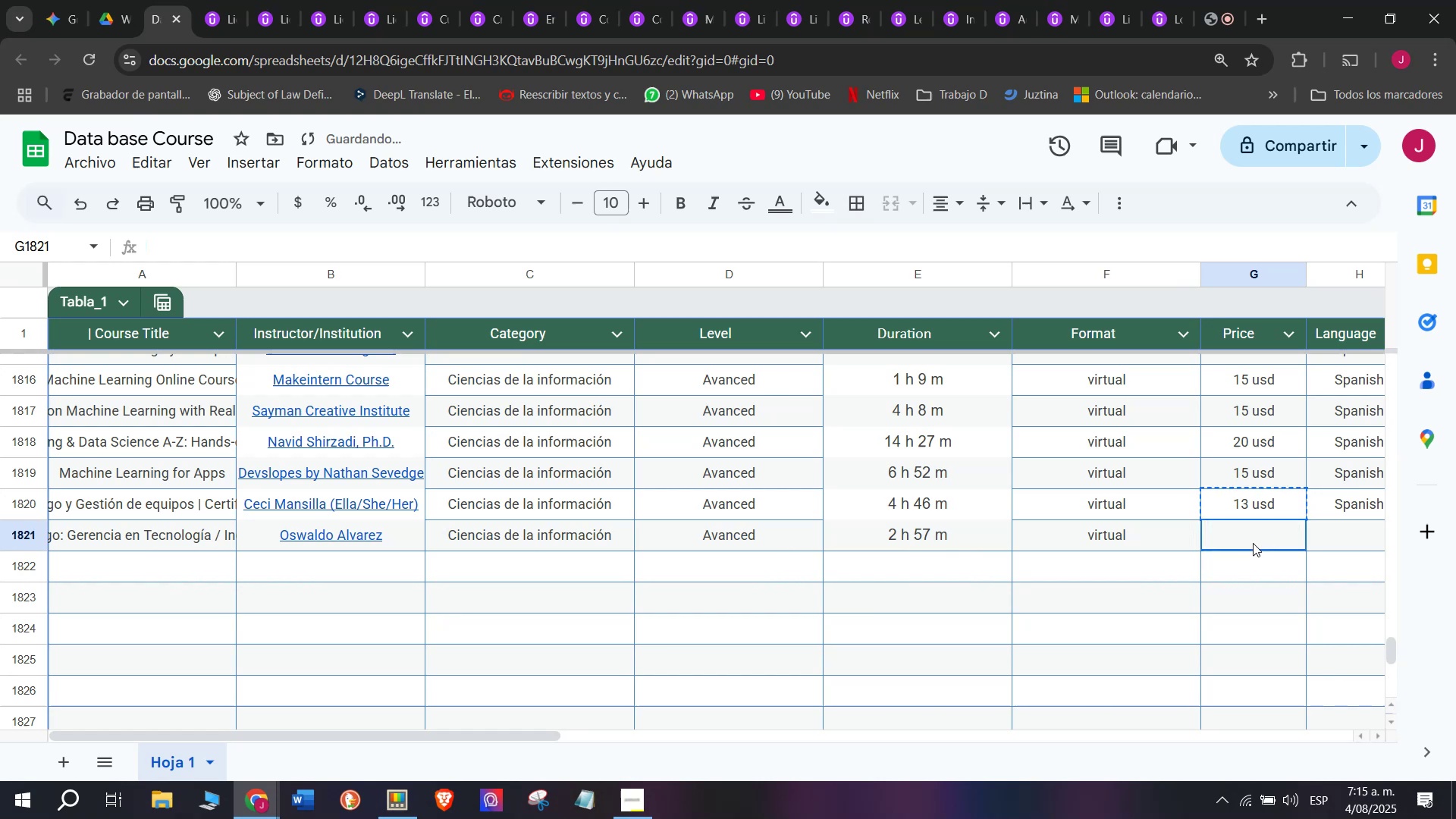 
key(Control+ControlLeft)
 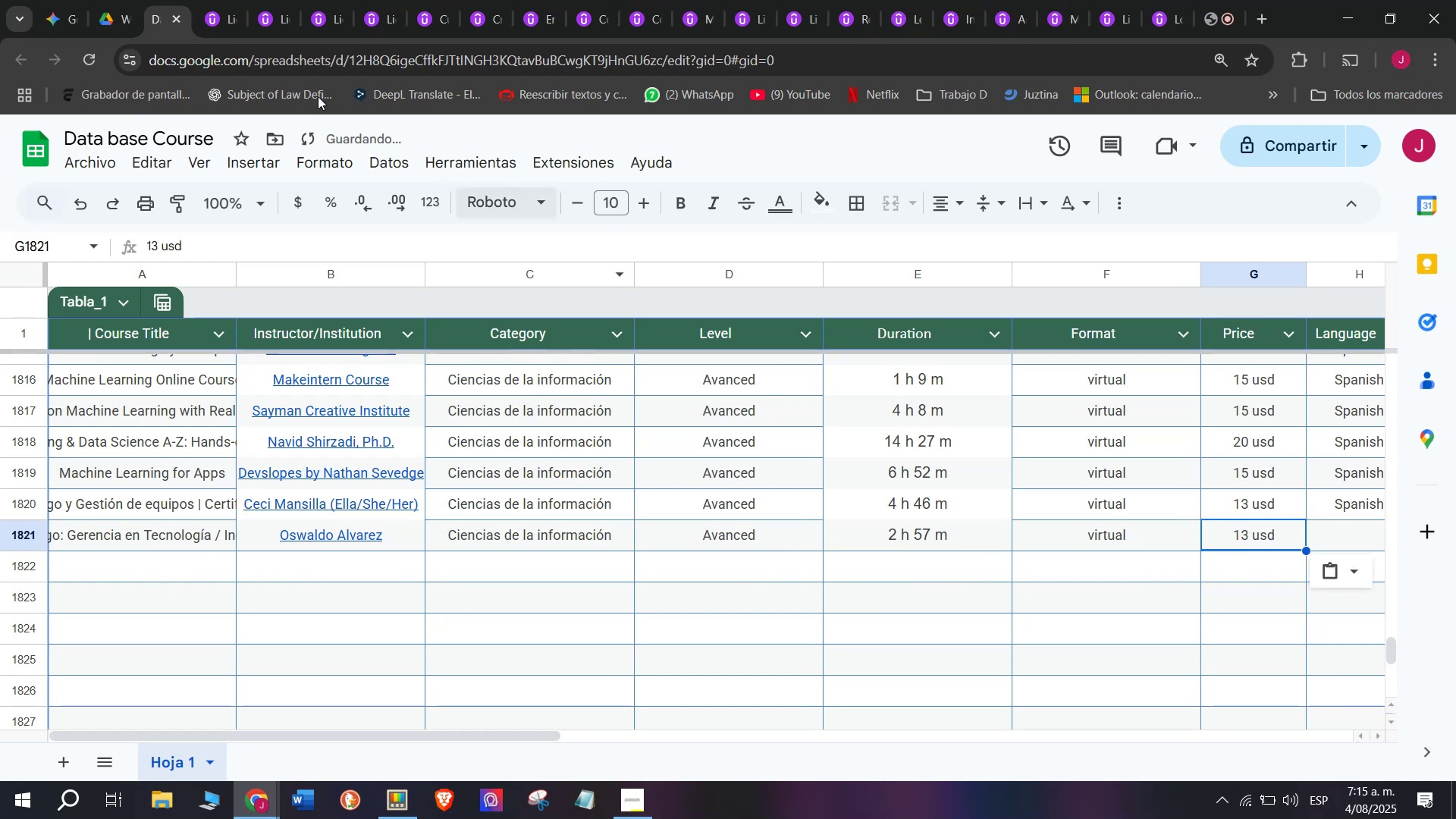 
key(Control+V)
 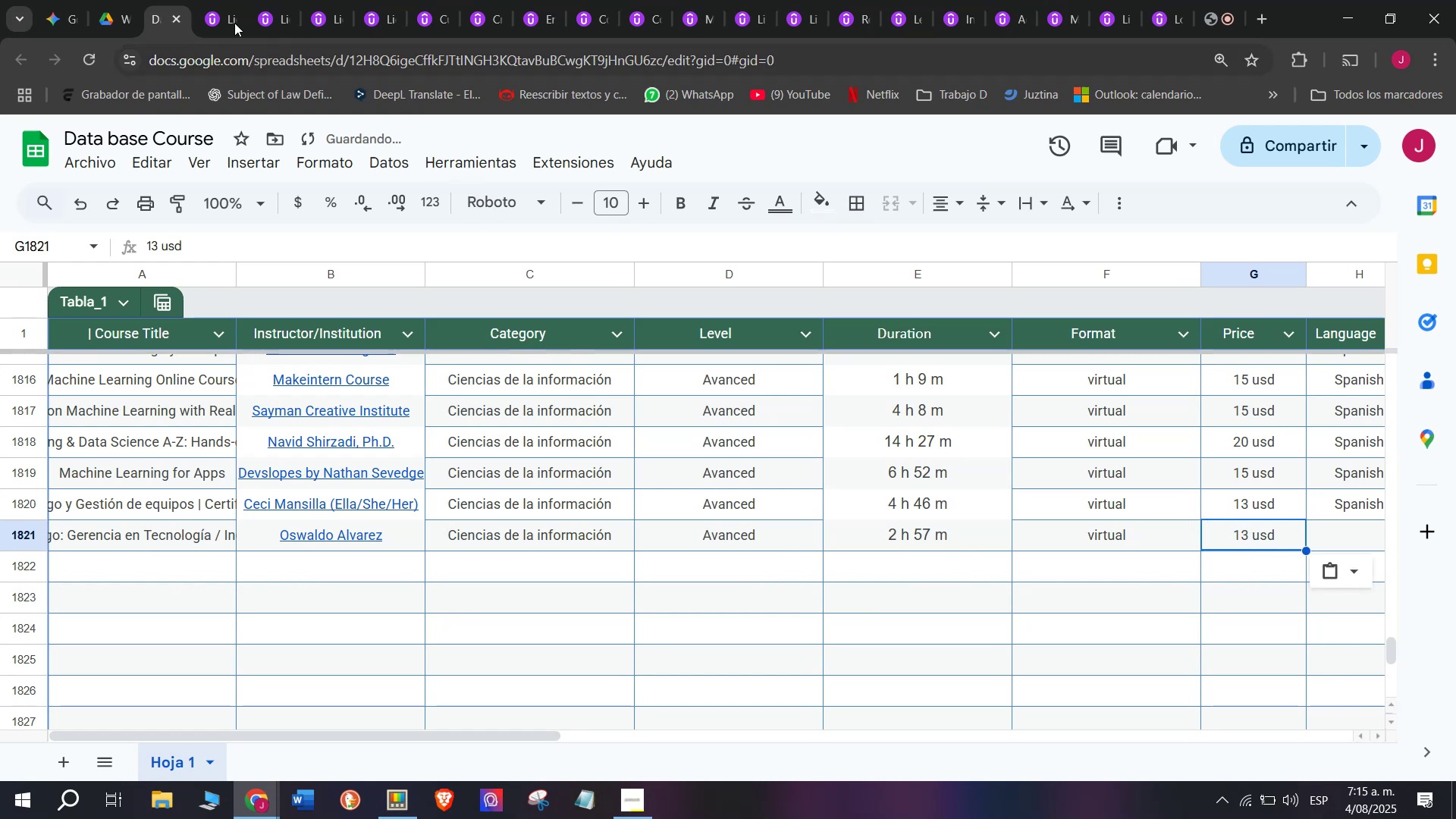 
left_click([209, 0])
 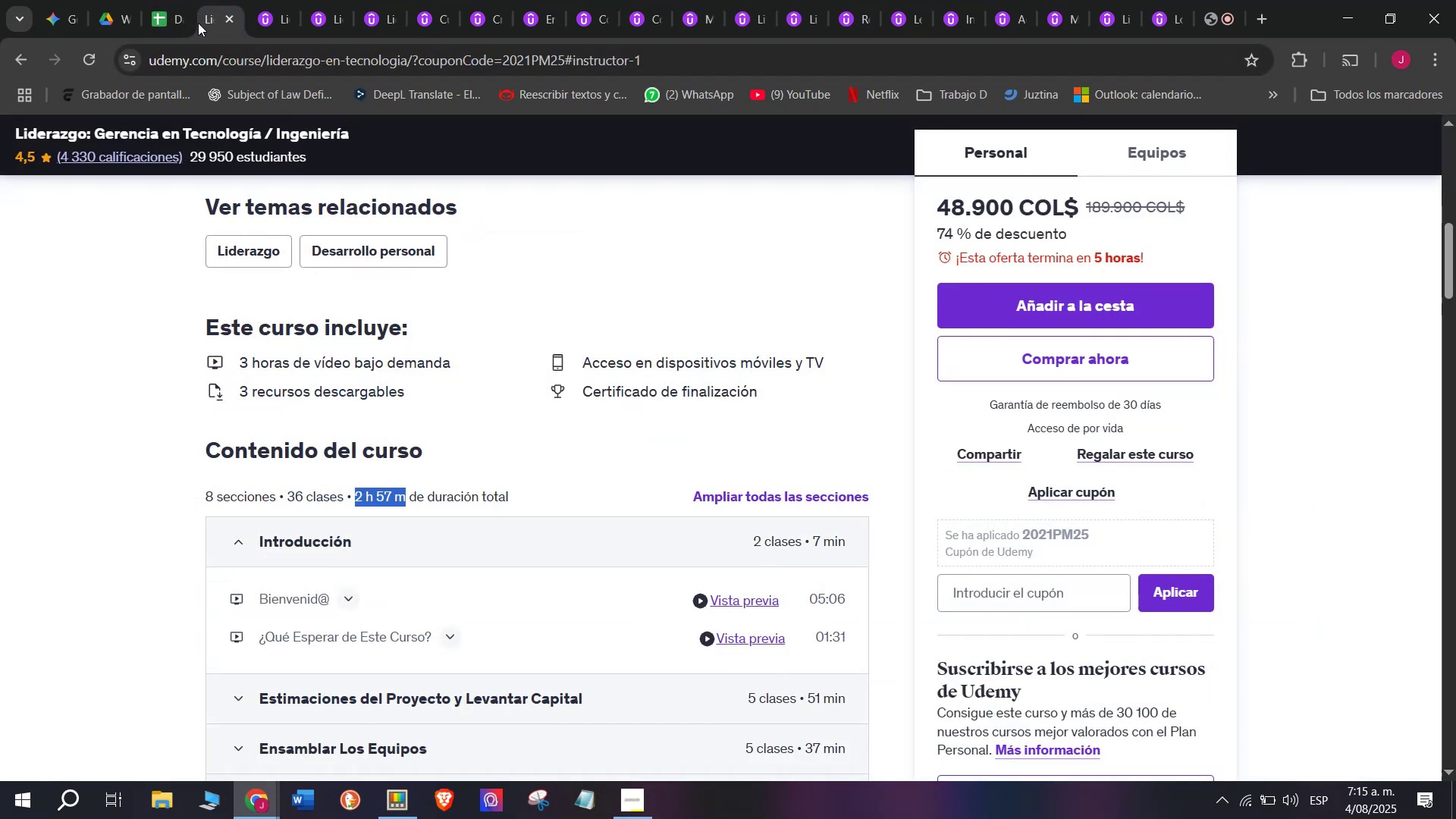 
left_click([165, 0])
 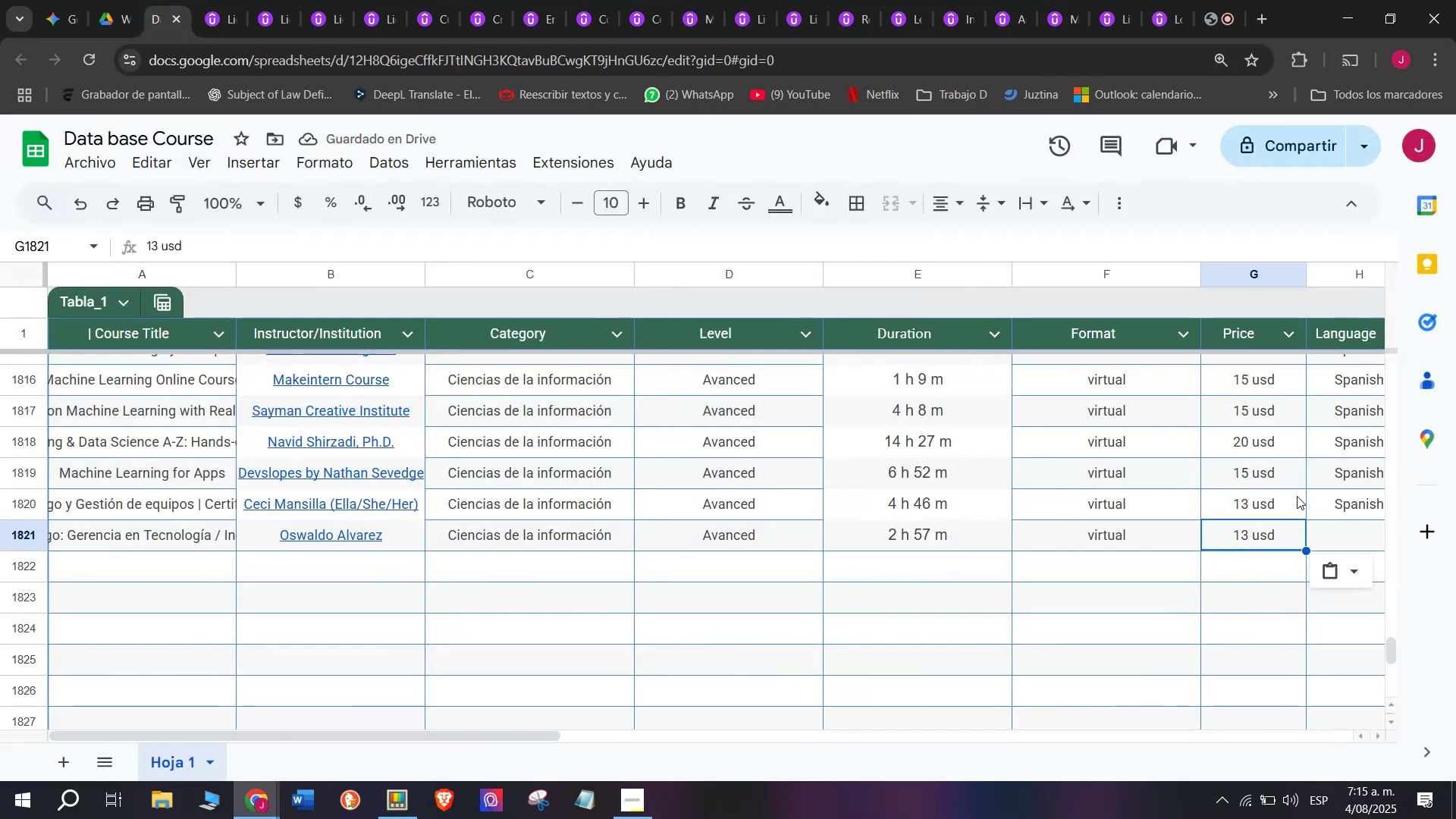 
key(Break)
 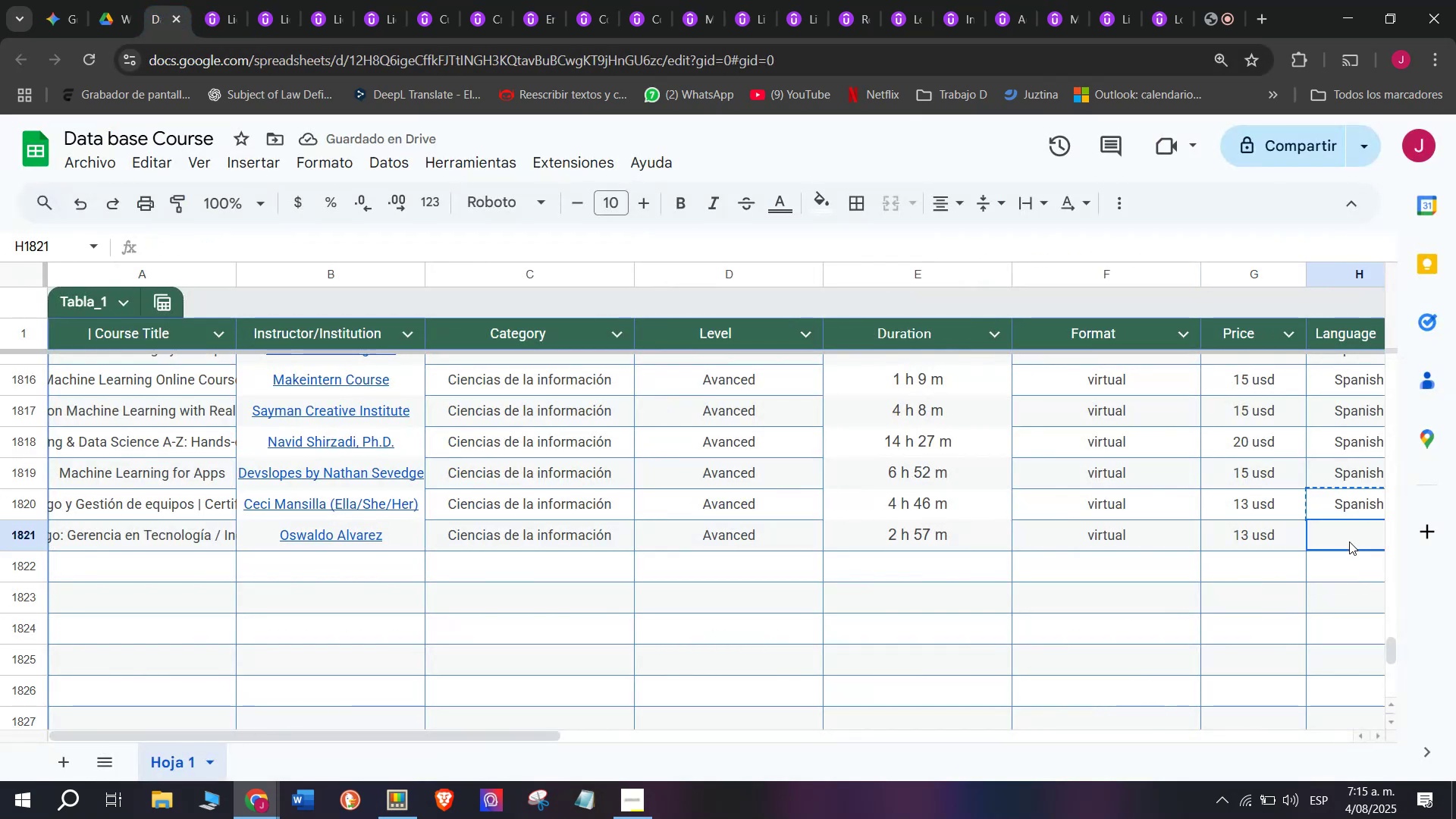 
key(Control+ControlLeft)
 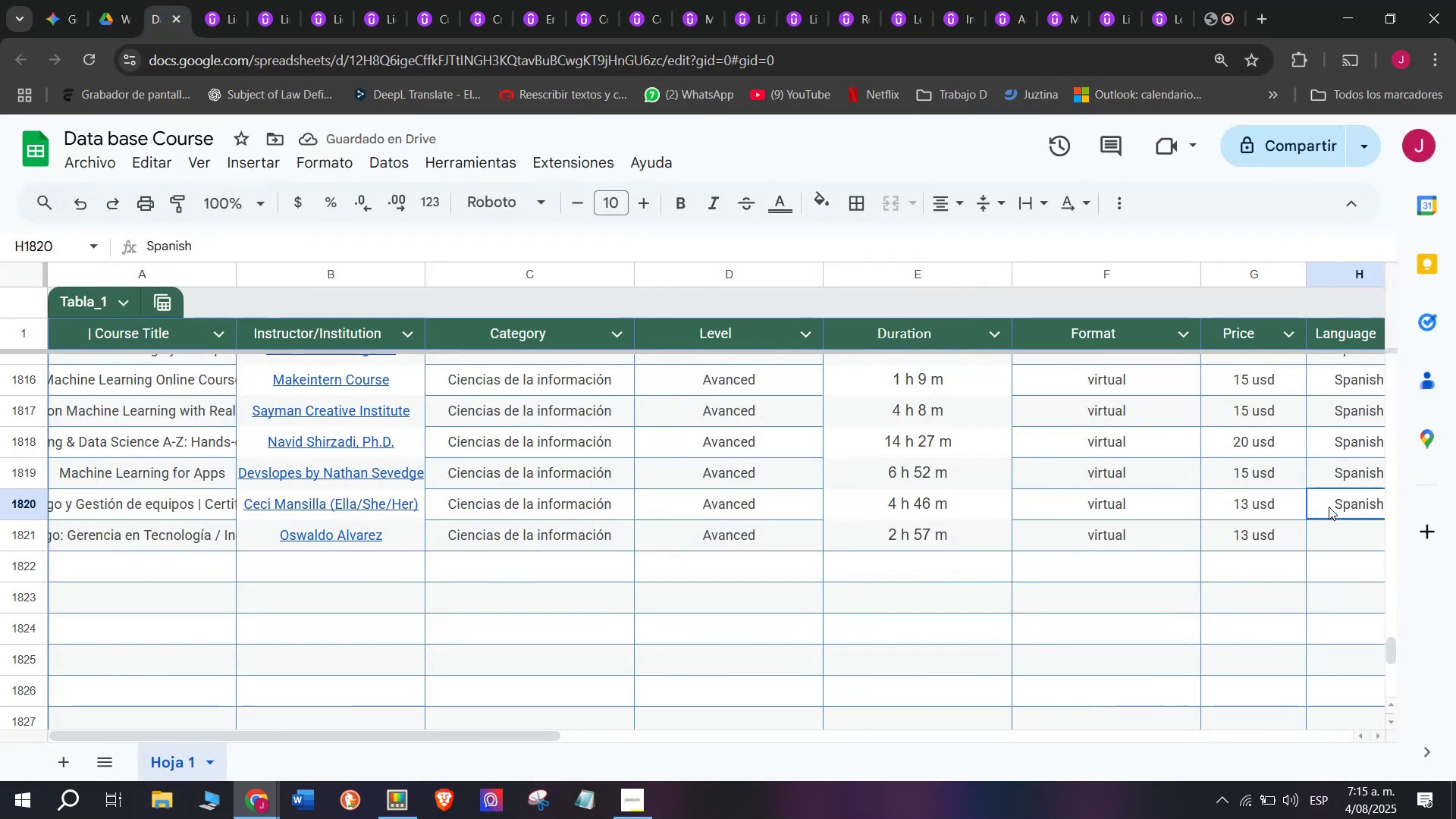 
key(Control+C)
 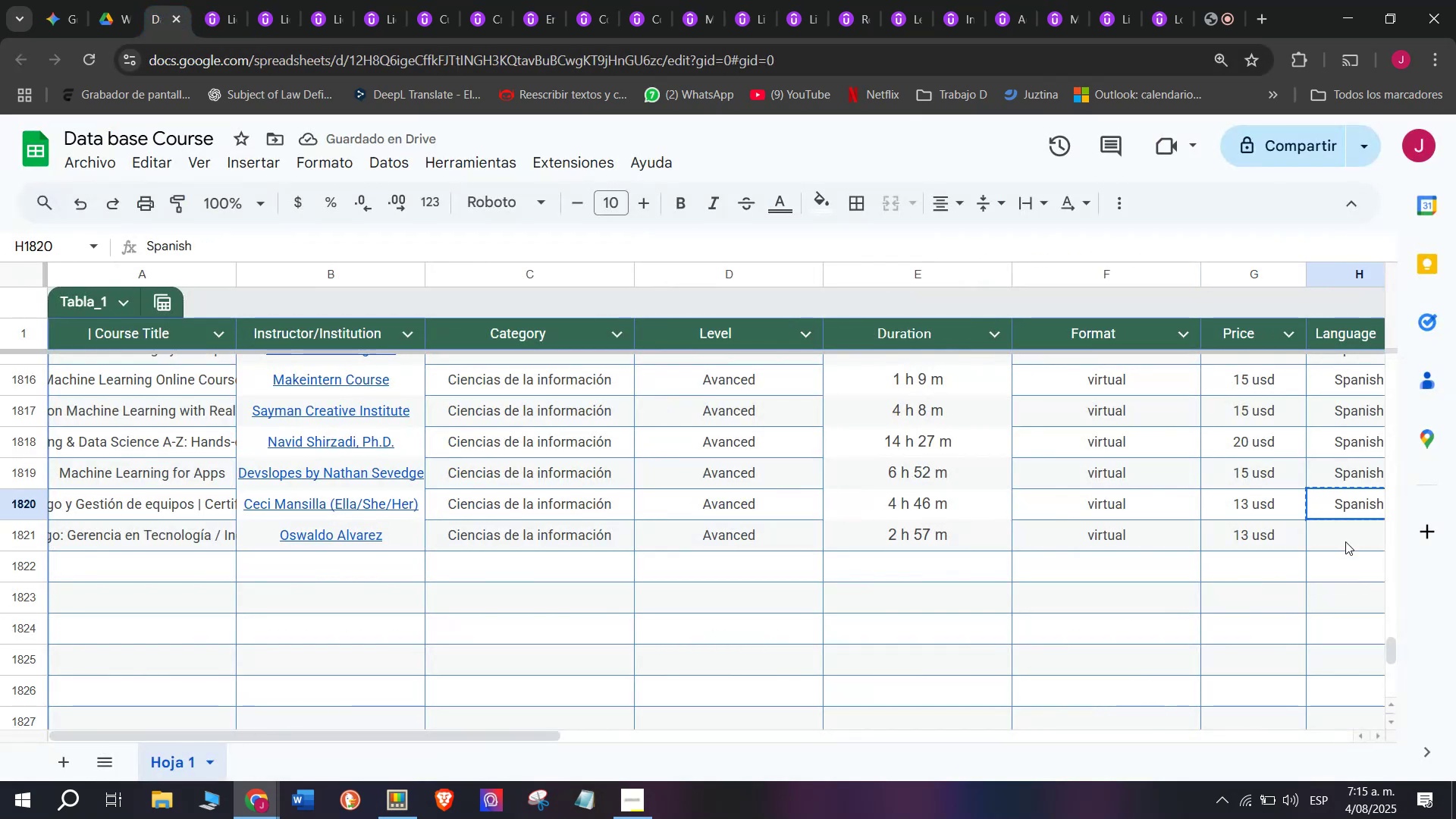 
key(Control+ControlLeft)
 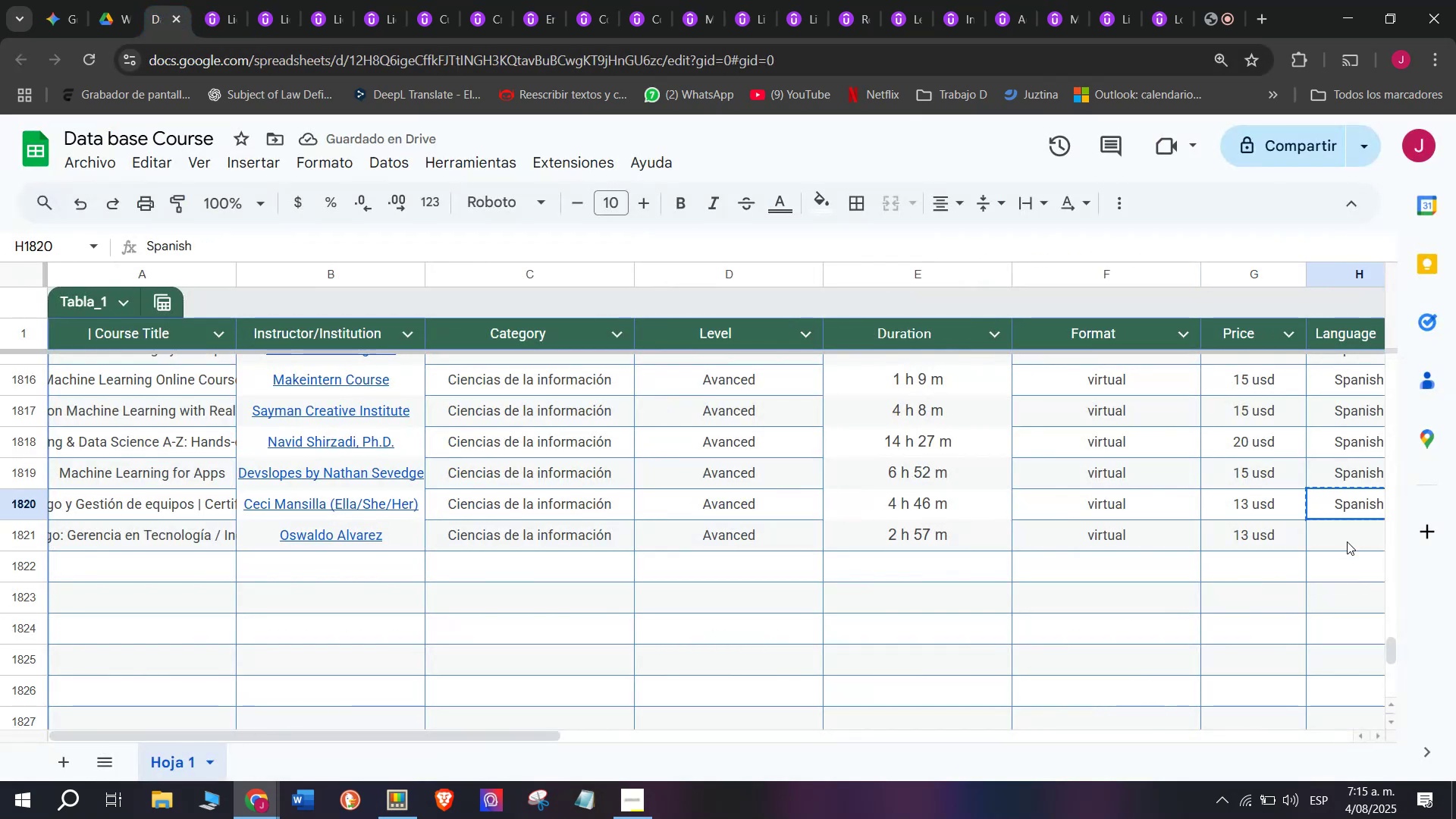 
key(Z)
 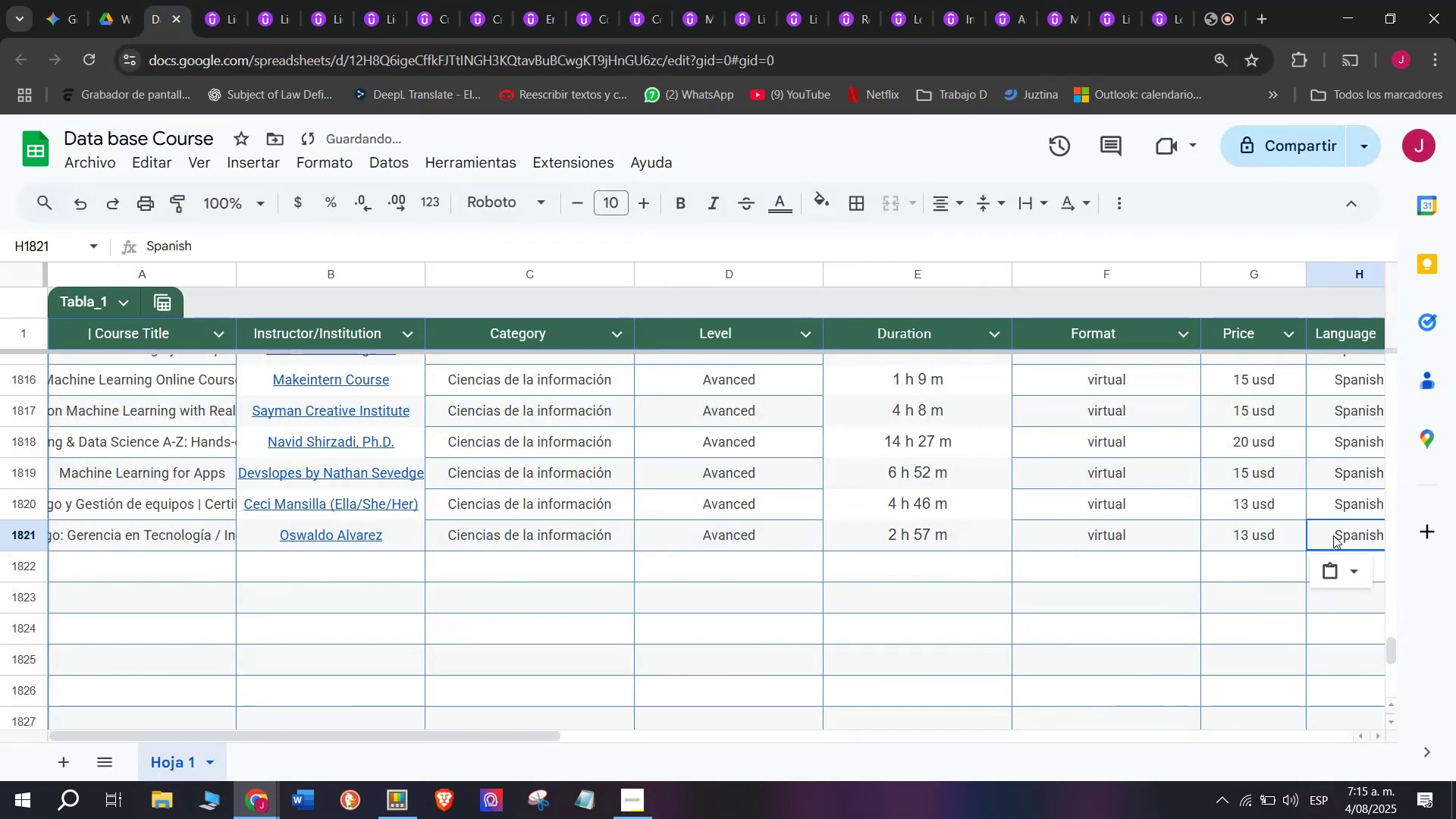 
key(Control+V)
 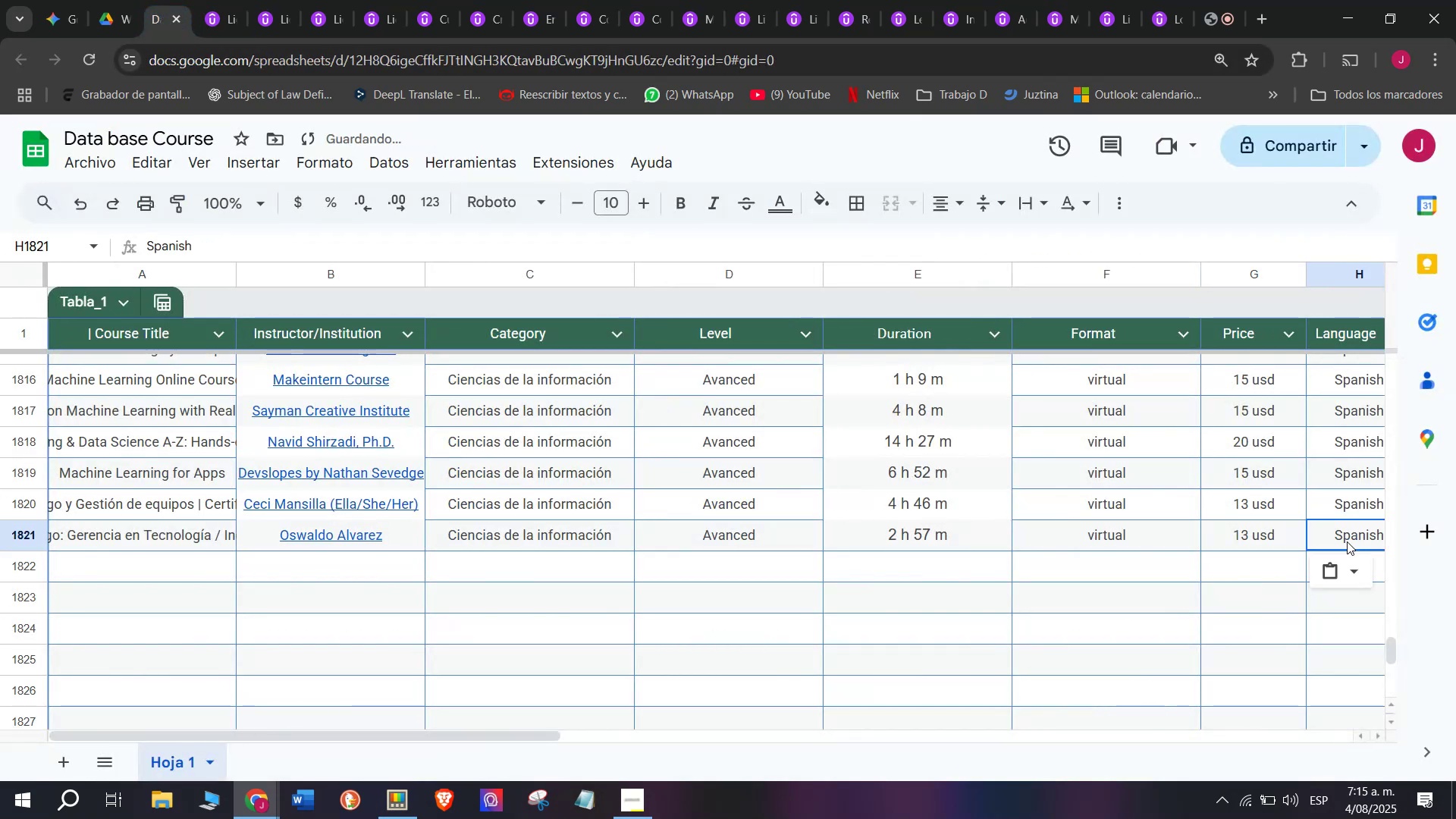 
scroll: coordinate [325, 497], scroll_direction: down, amount: 2.0
 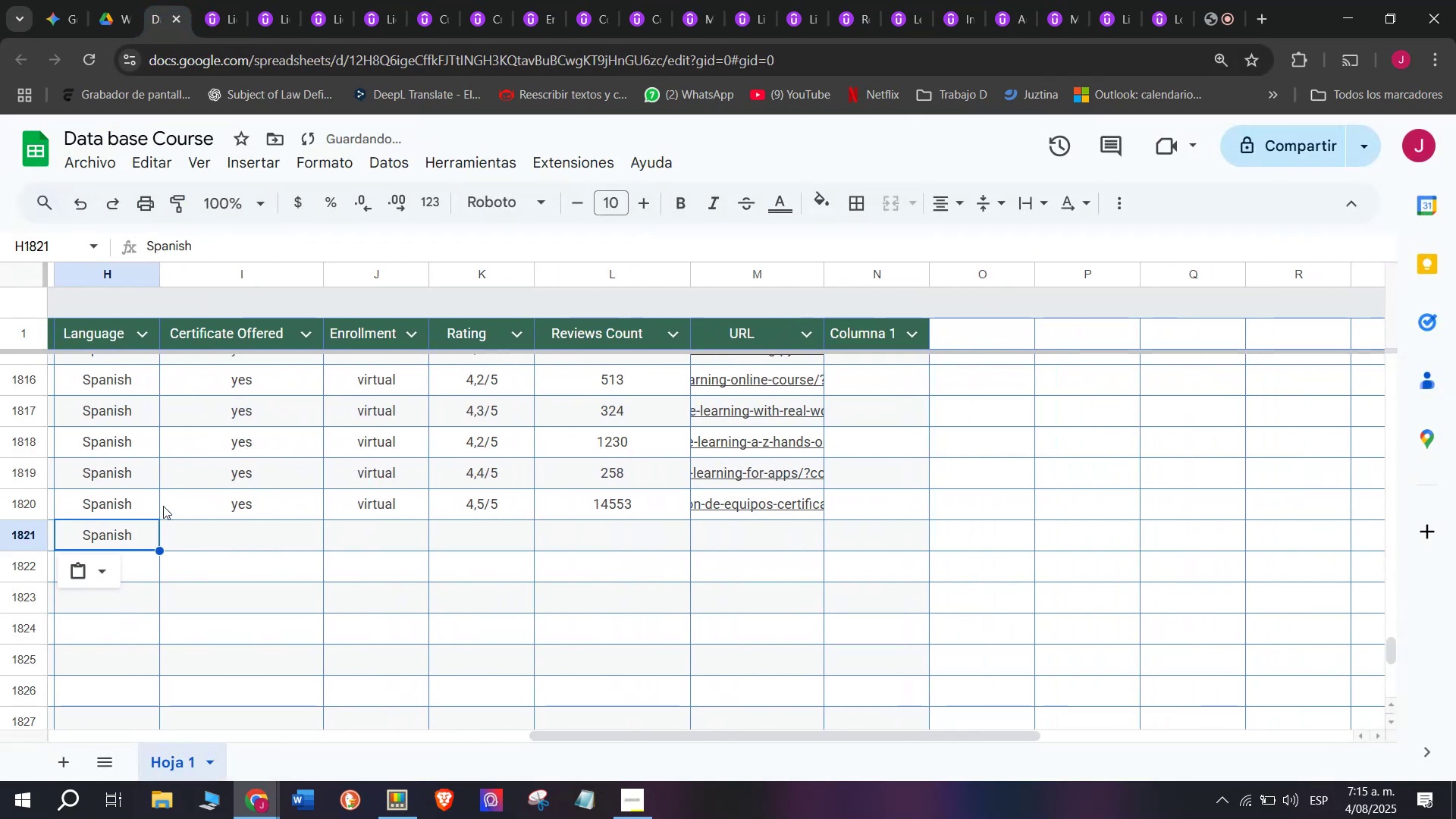 
left_click([187, 505])
 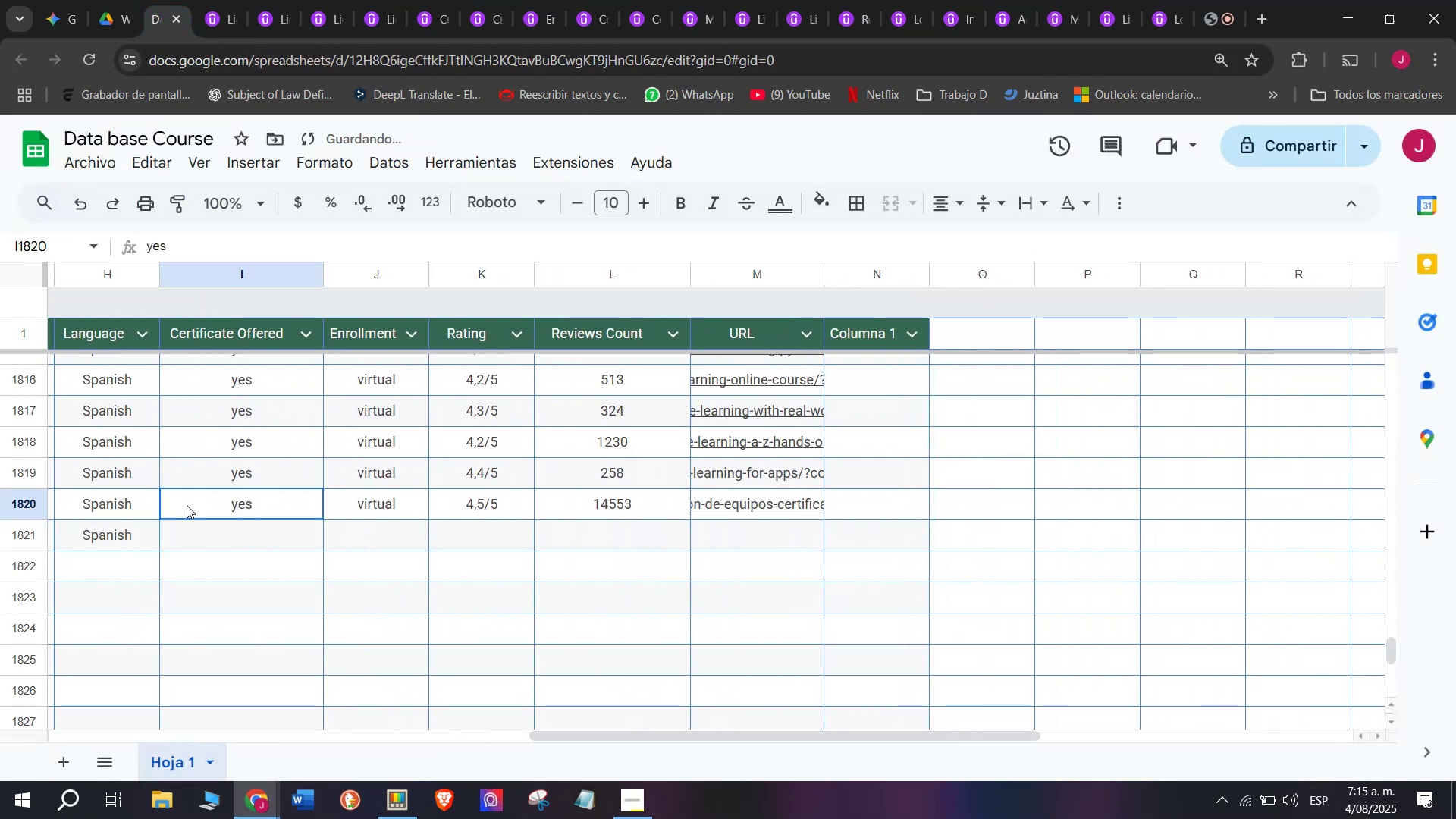 
key(Break)
 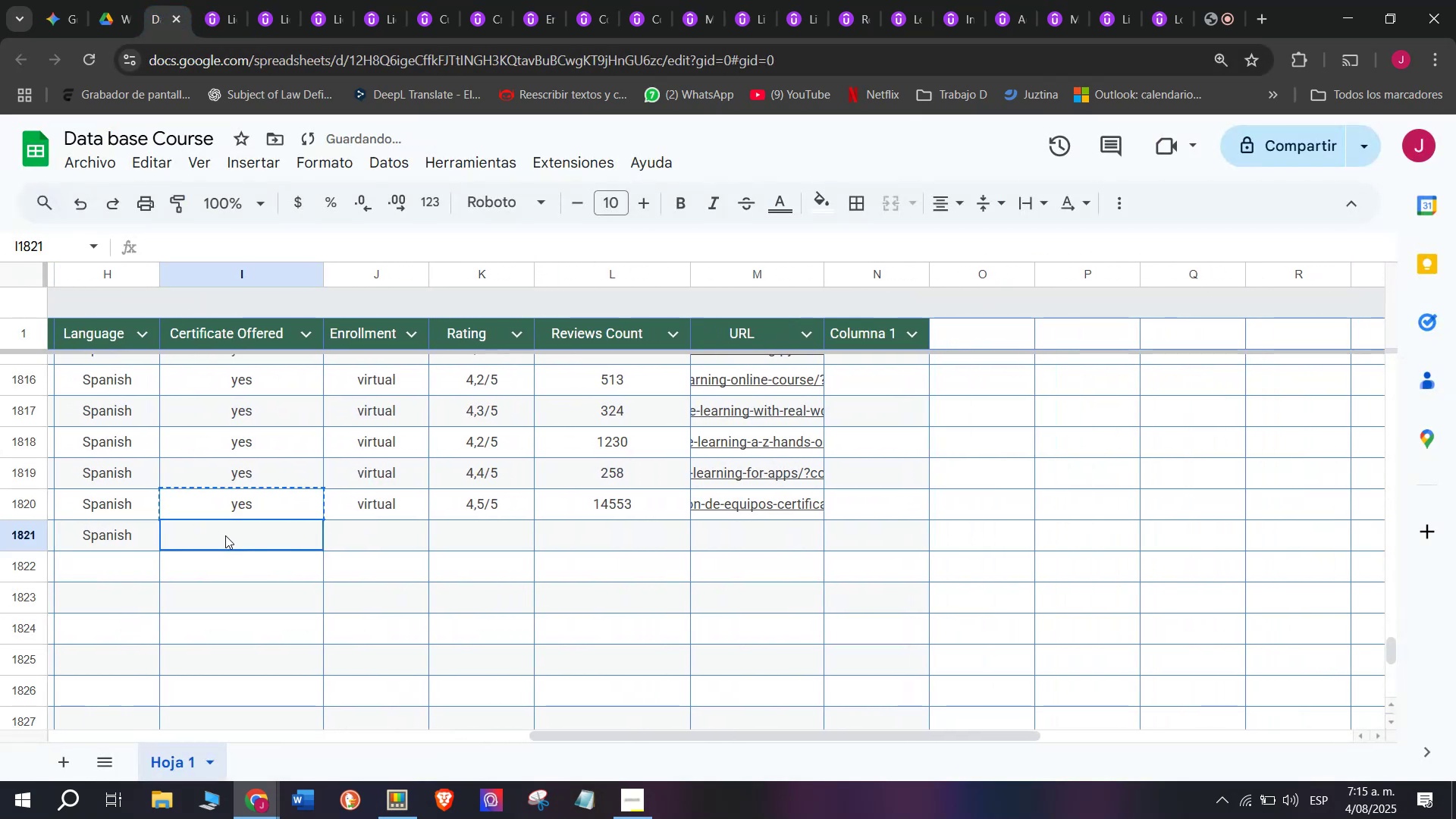 
key(Control+ControlLeft)
 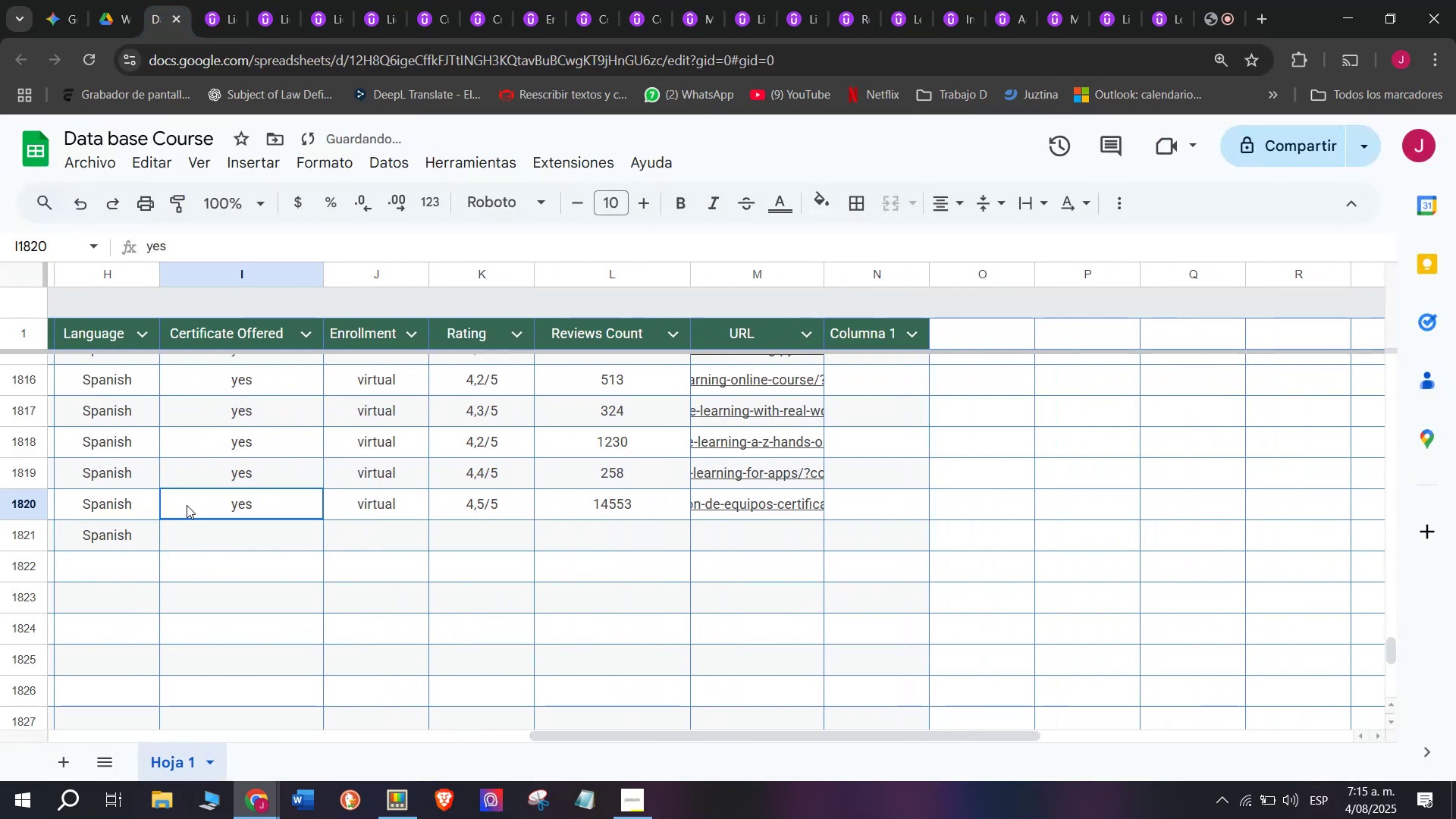 
key(Control+C)
 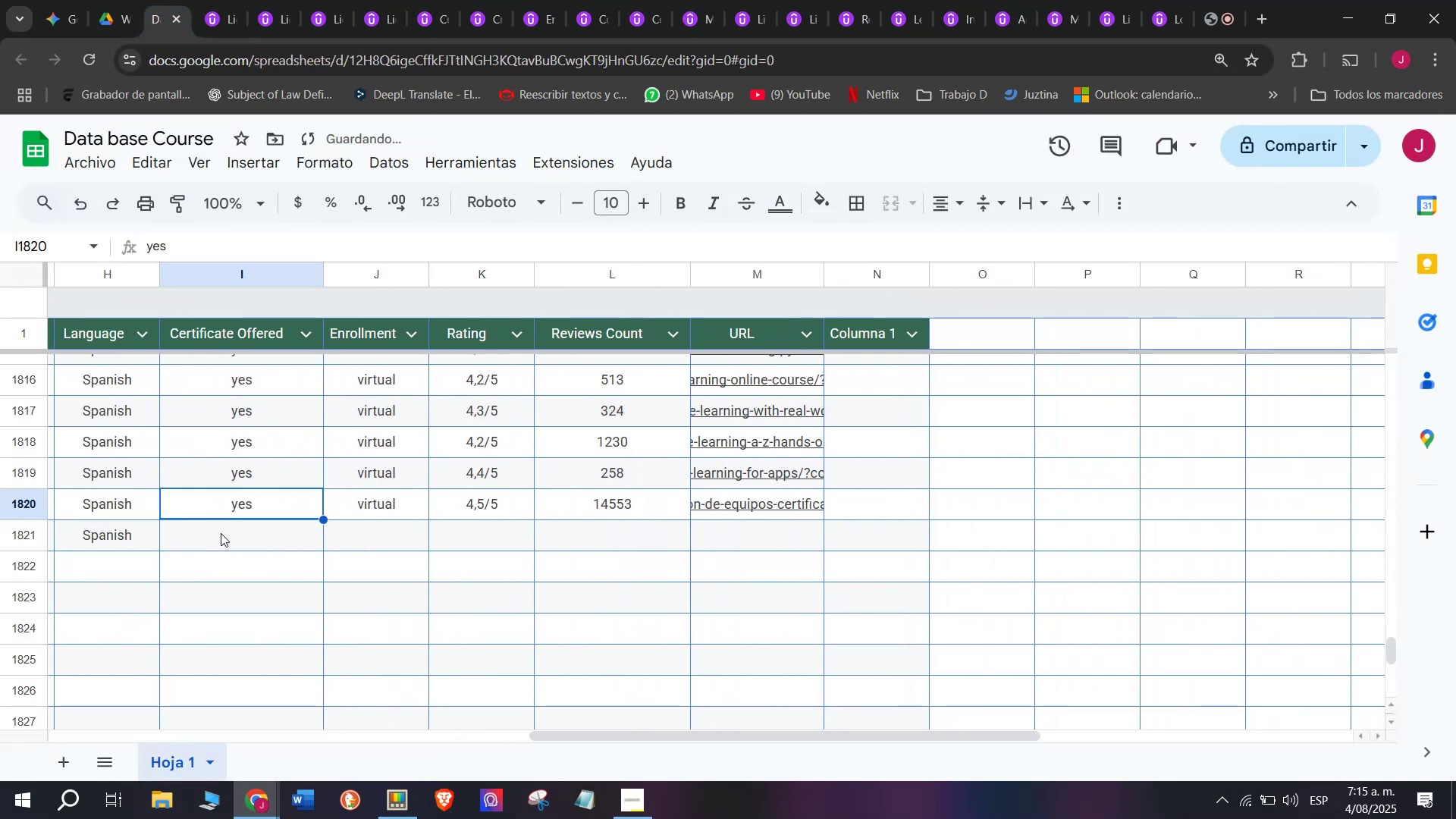 
key(Control+ControlLeft)
 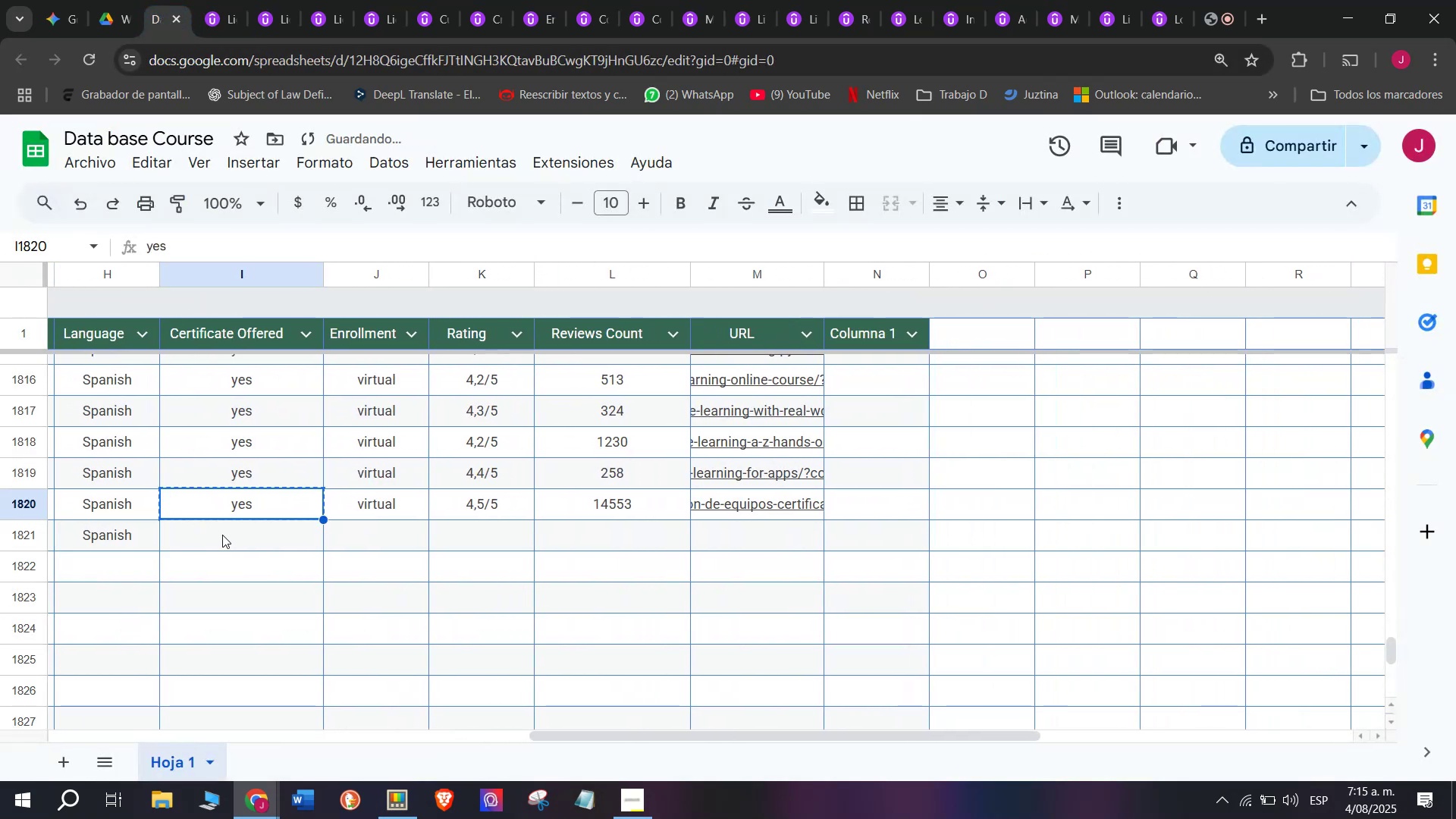 
key(Z)
 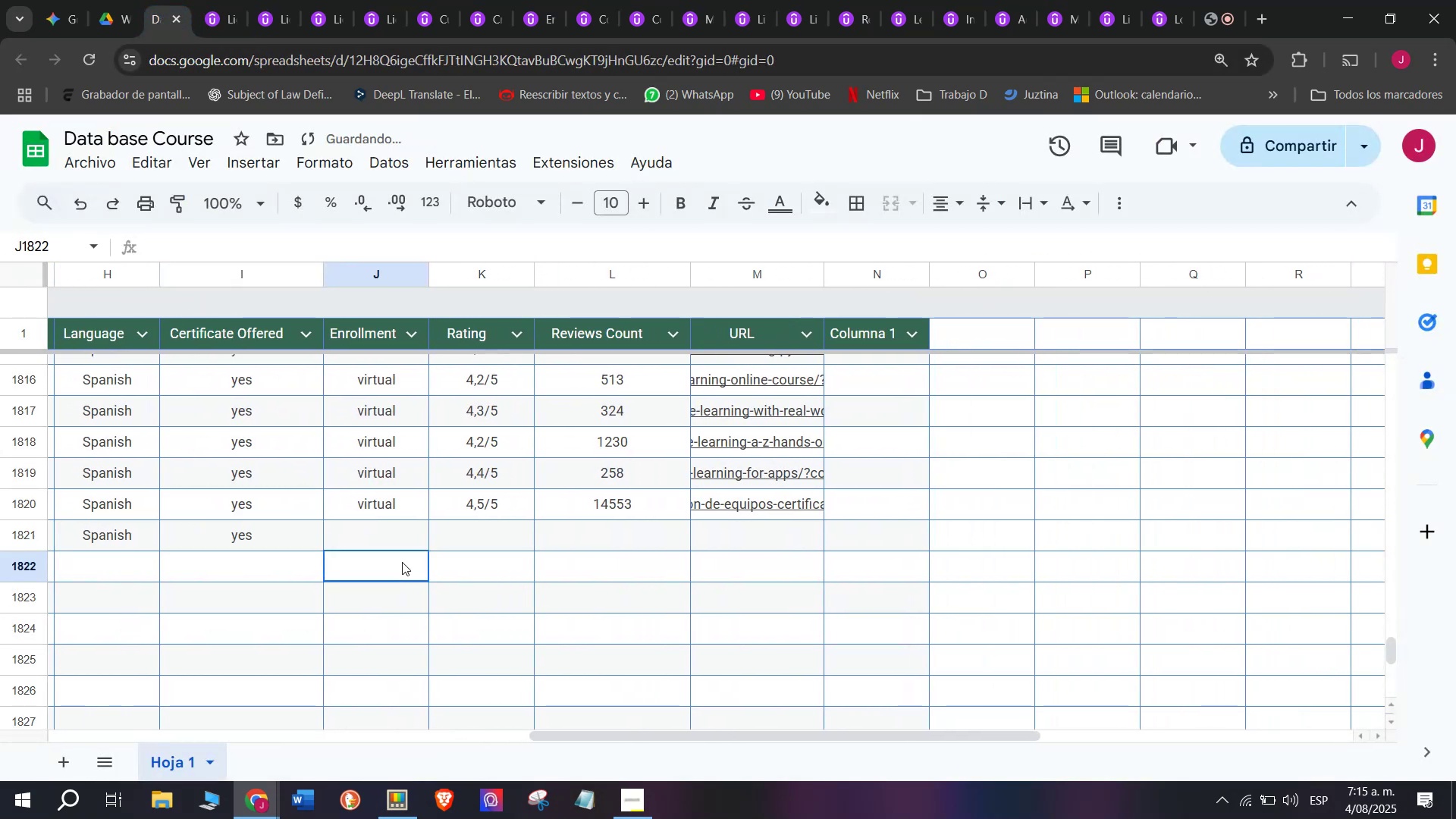 
key(Control+V)
 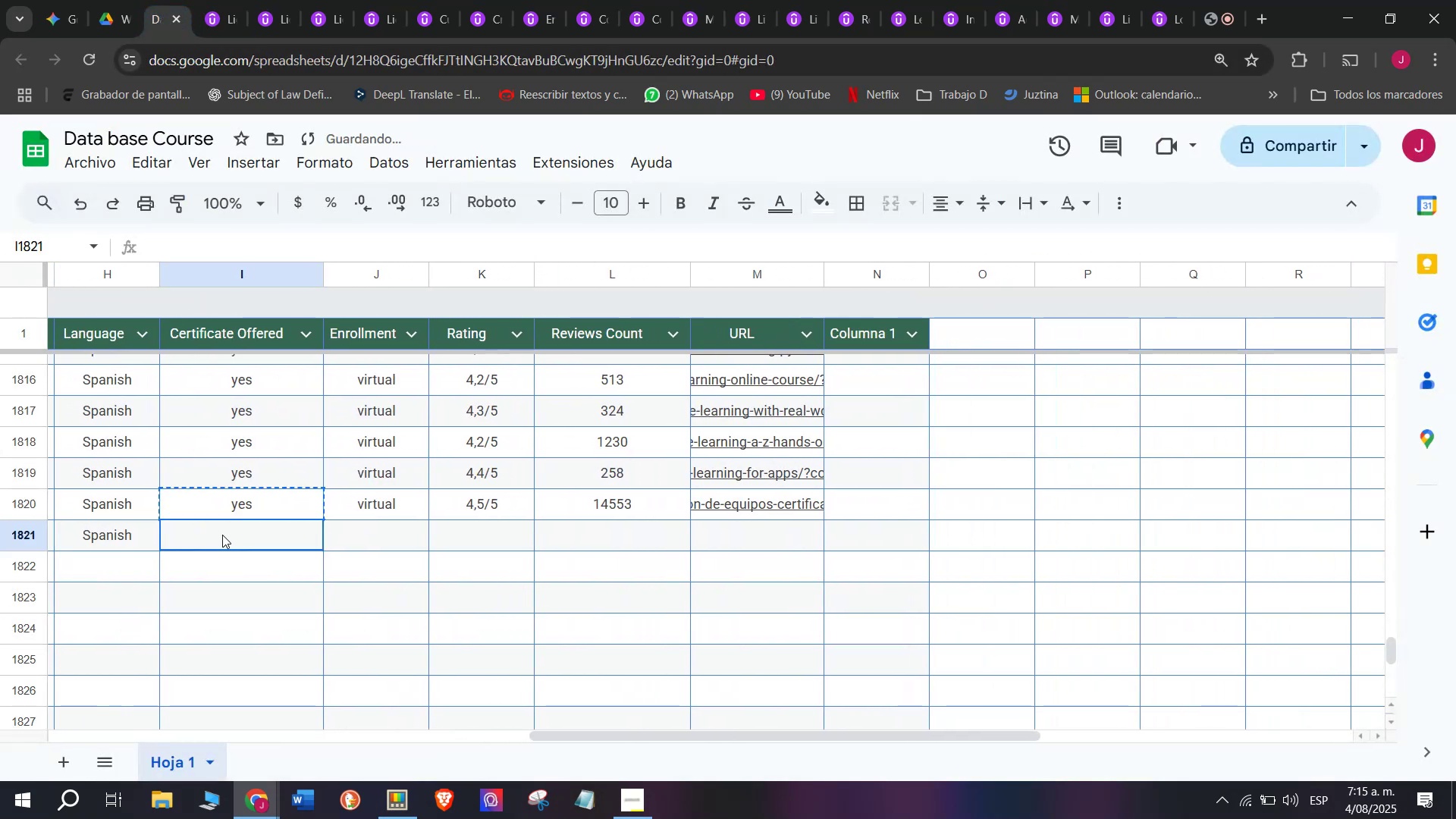 
double_click([222, 535])
 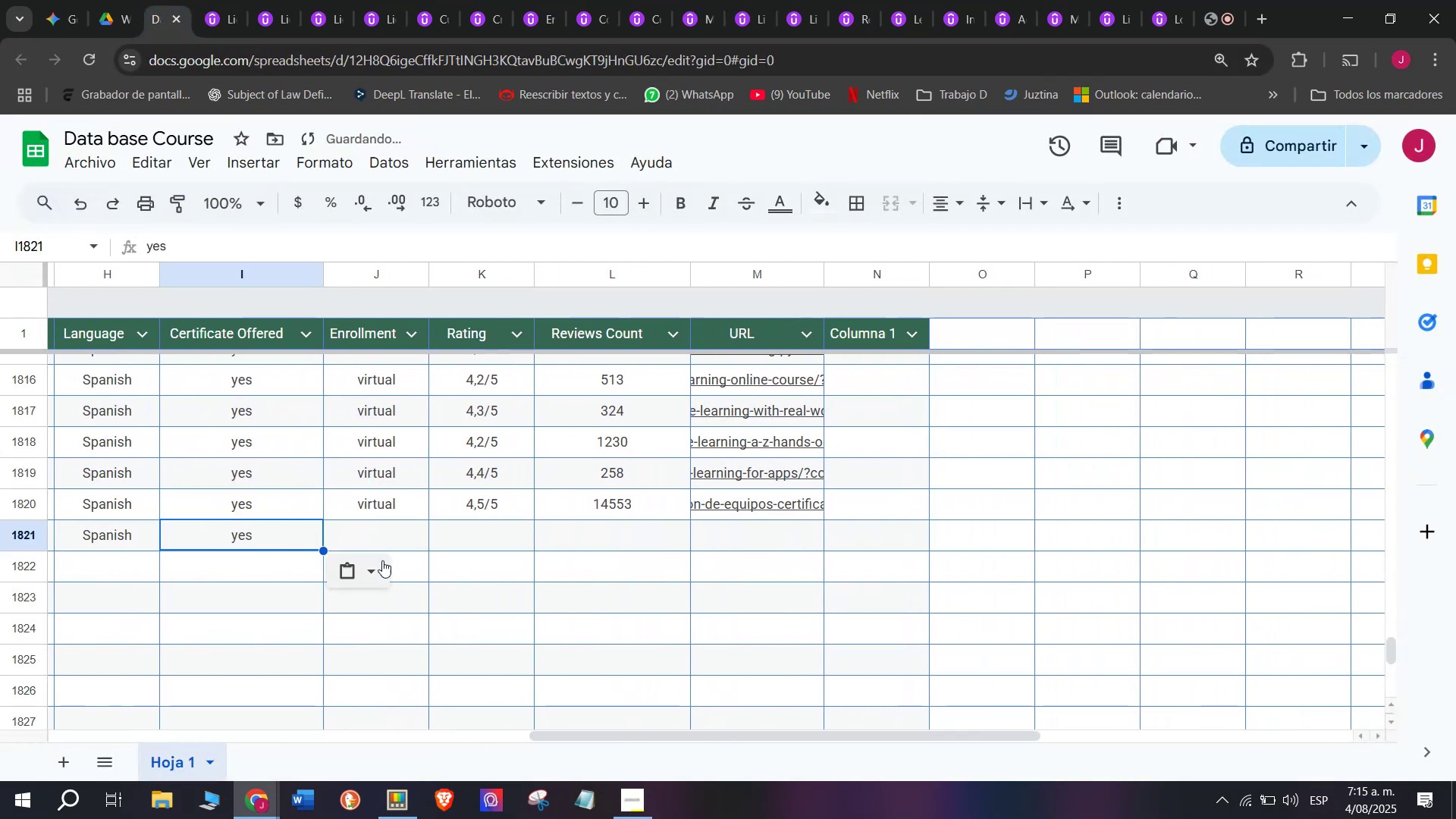 
triple_click([402, 562])
 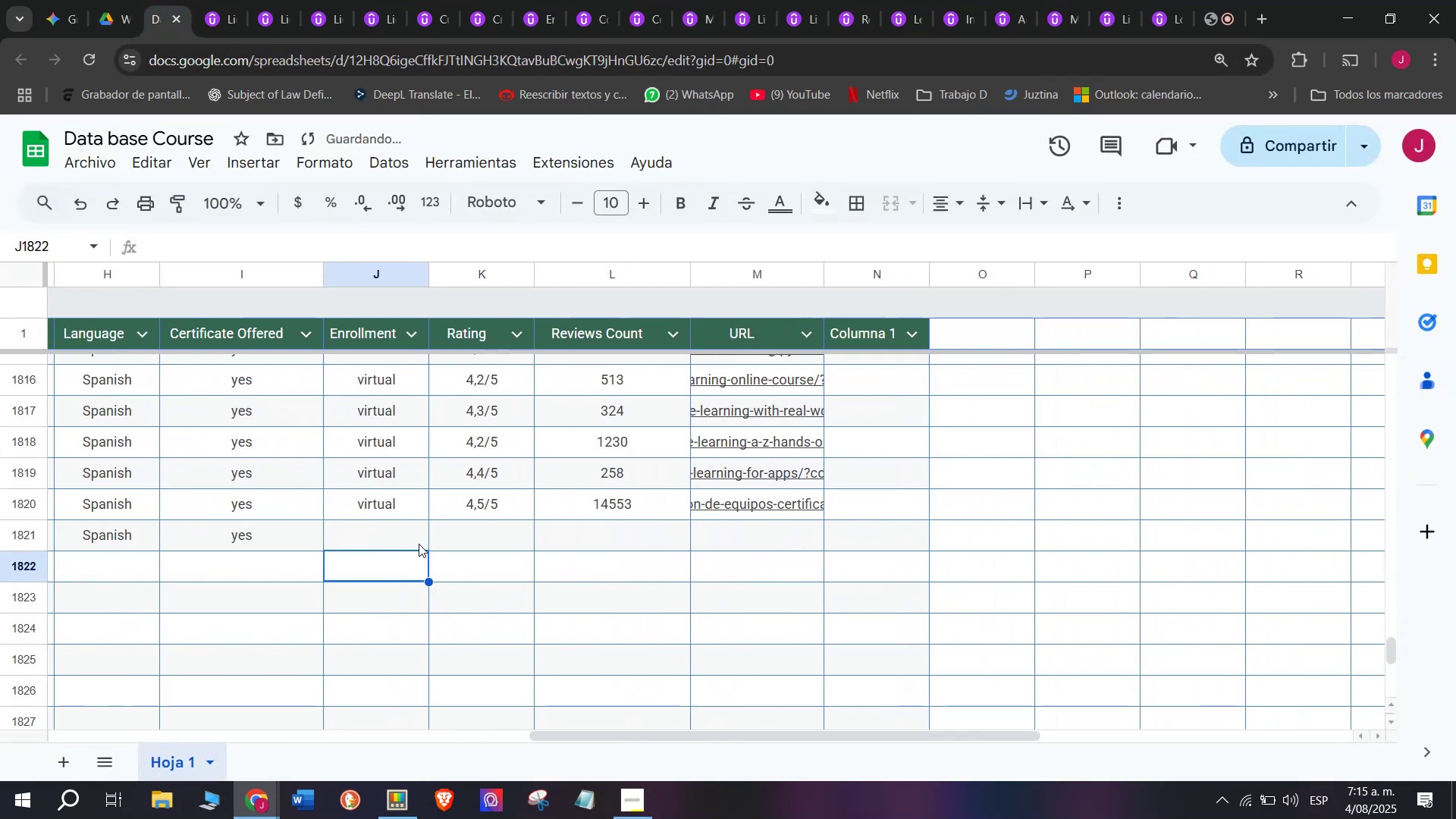 
triple_click([418, 542])
 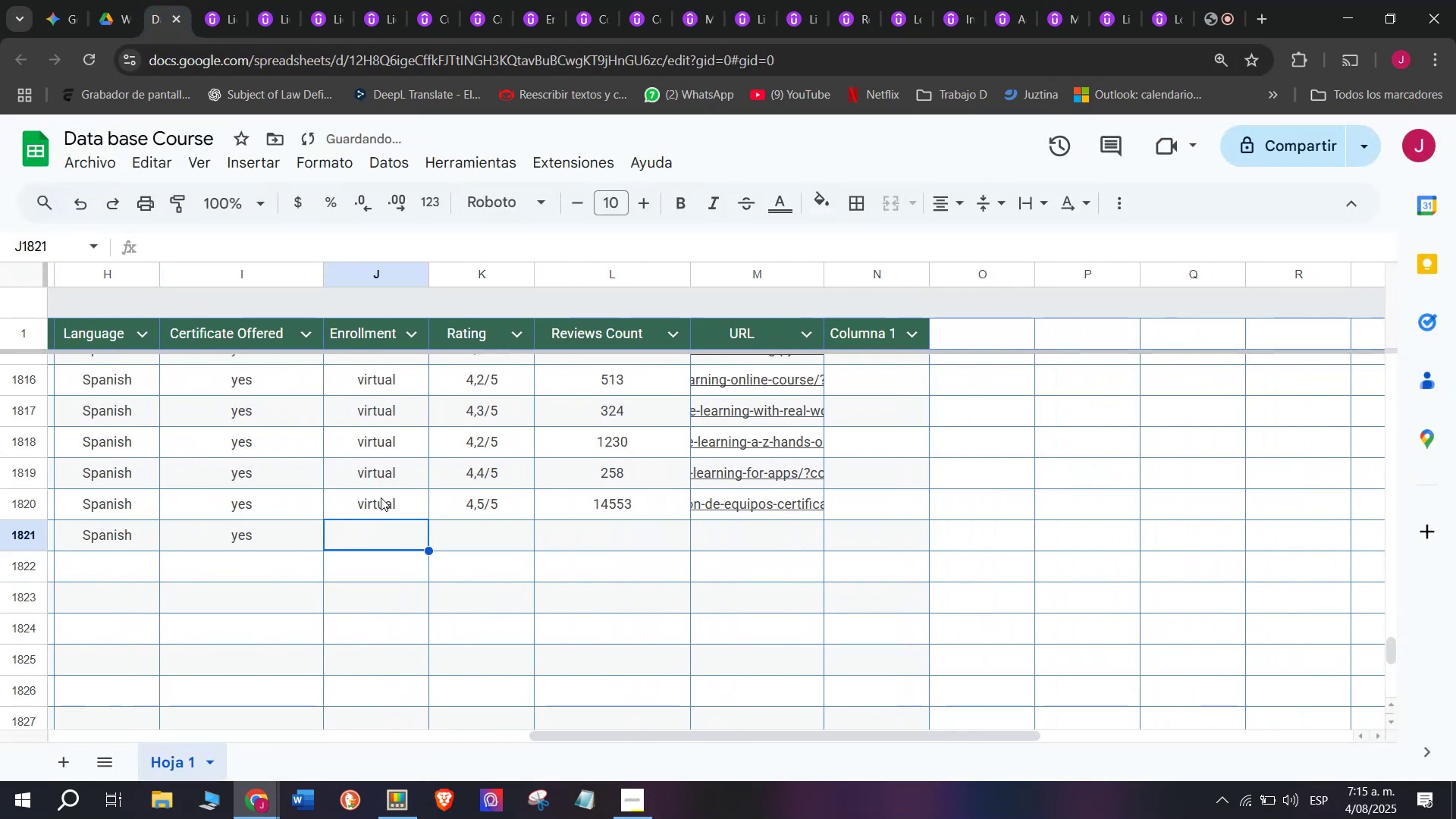 
left_click([391, 512])
 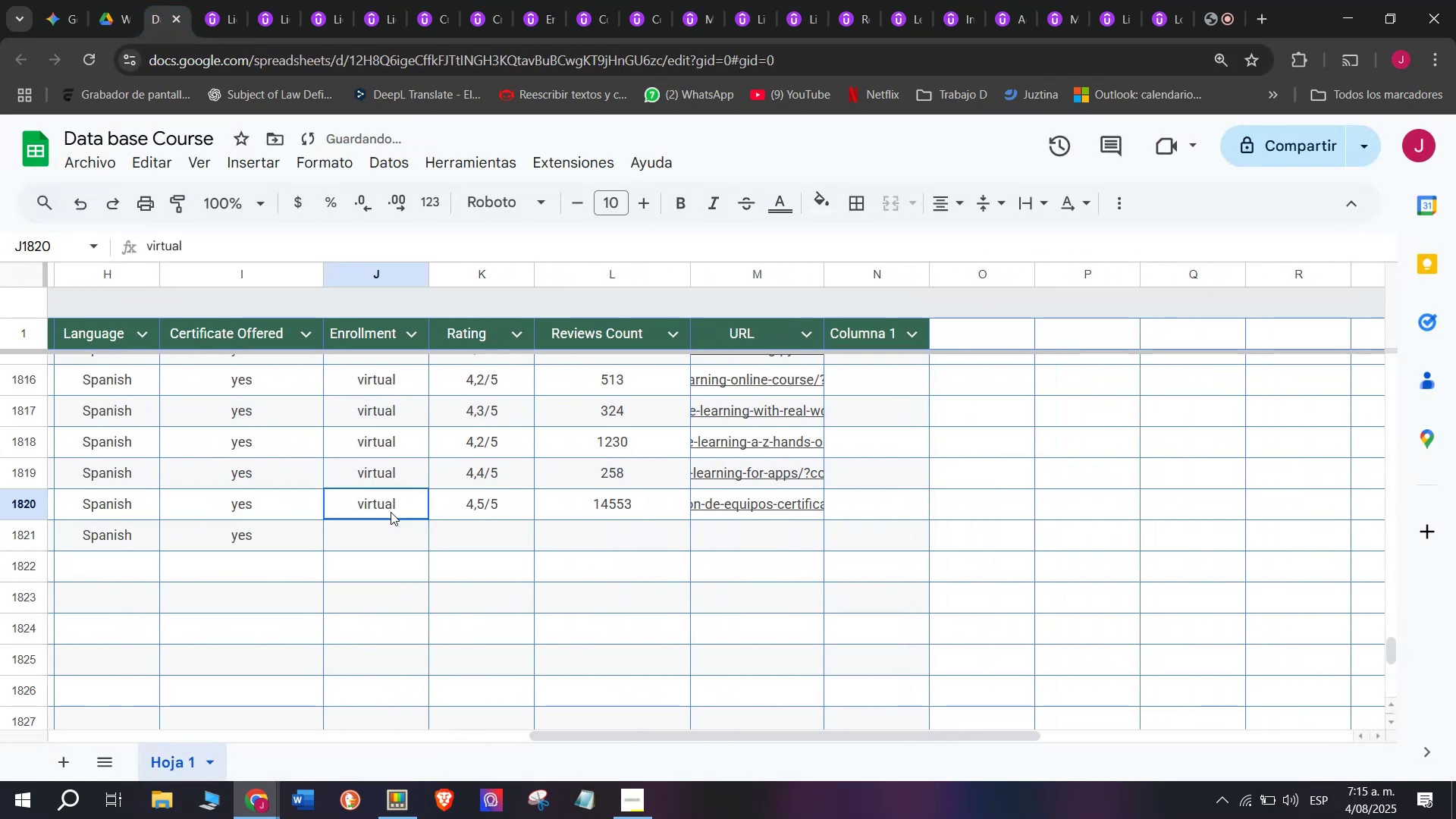 
key(Control+ControlLeft)
 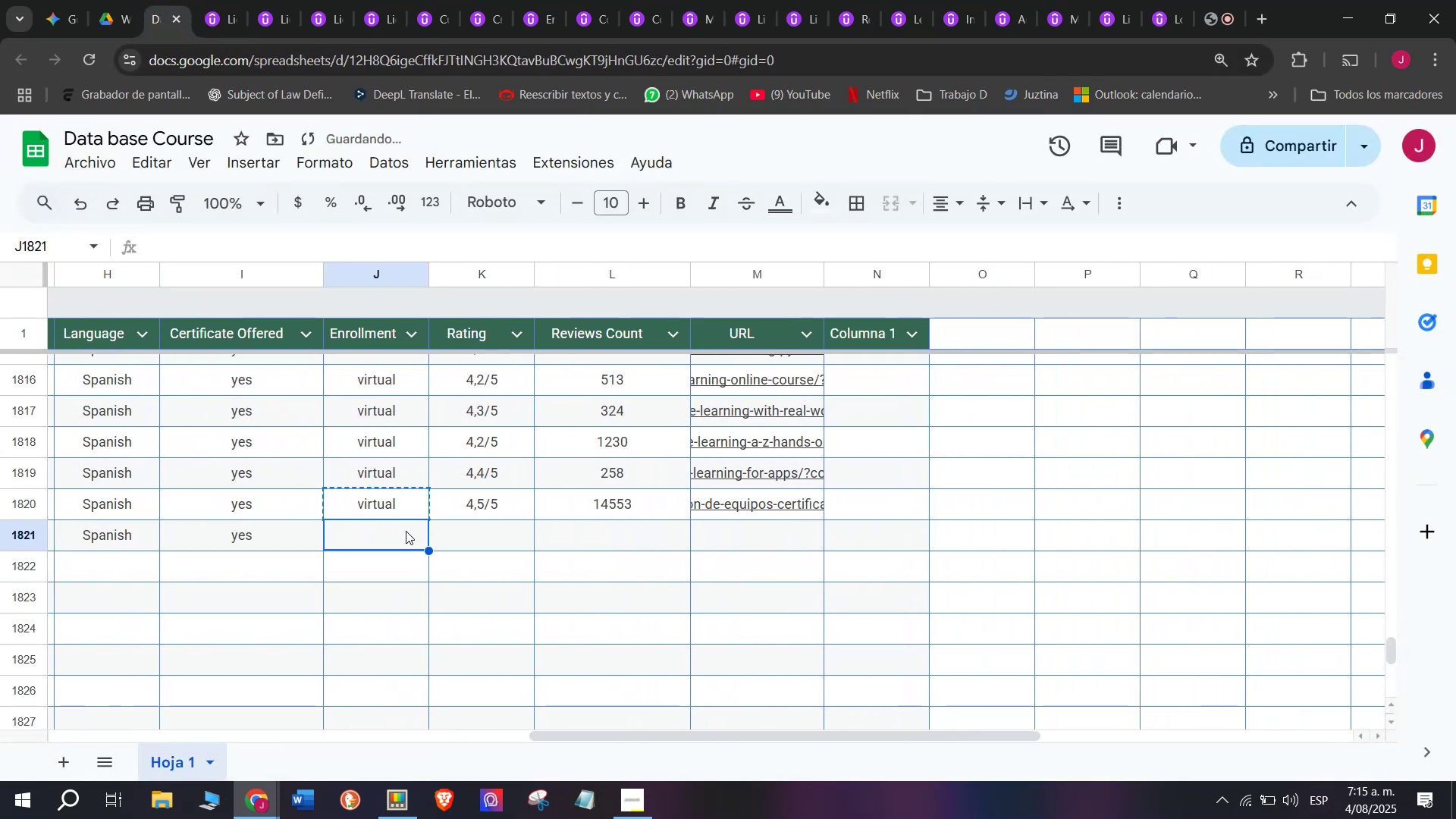 
key(Break)
 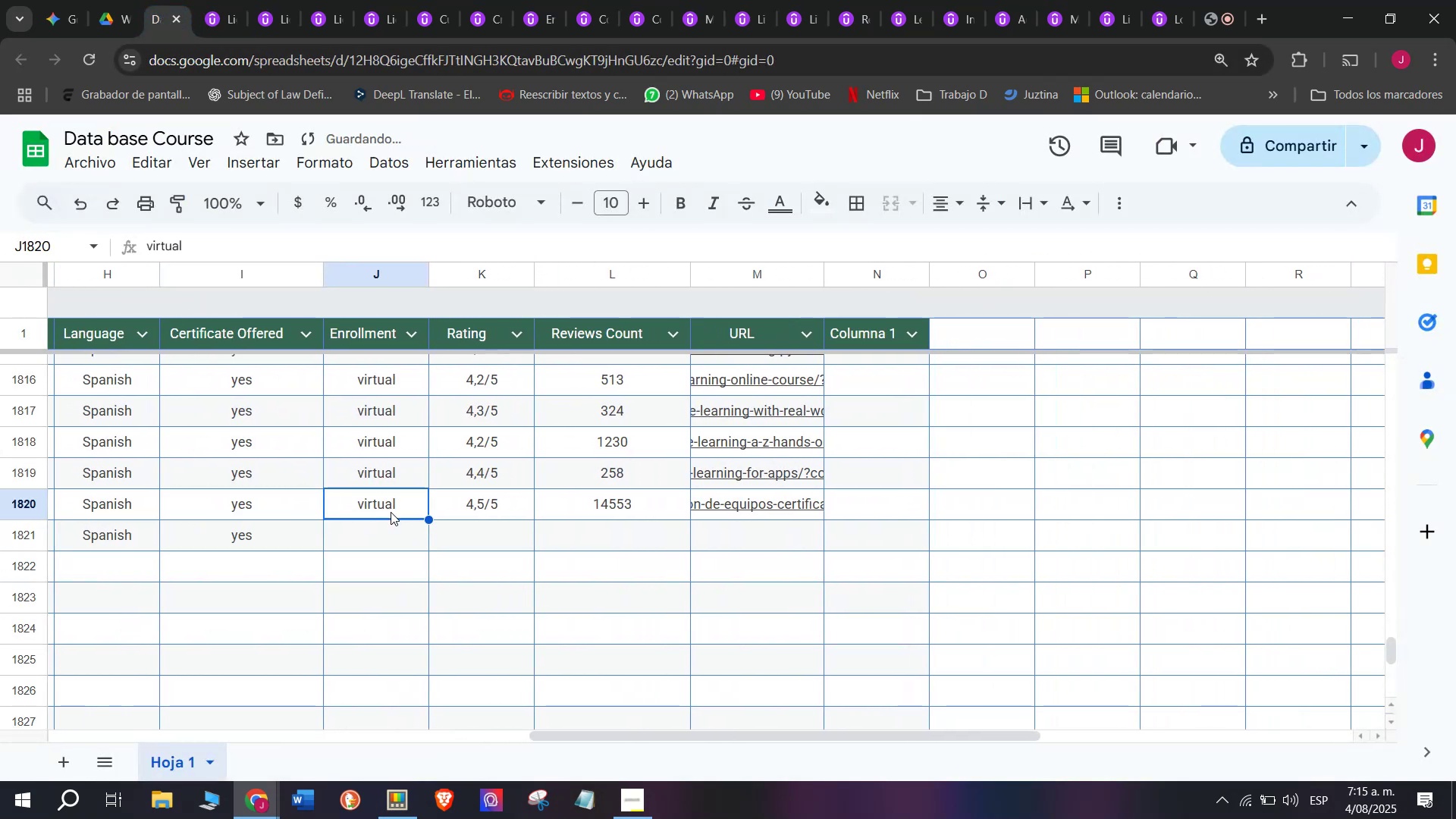 
key(Control+C)
 